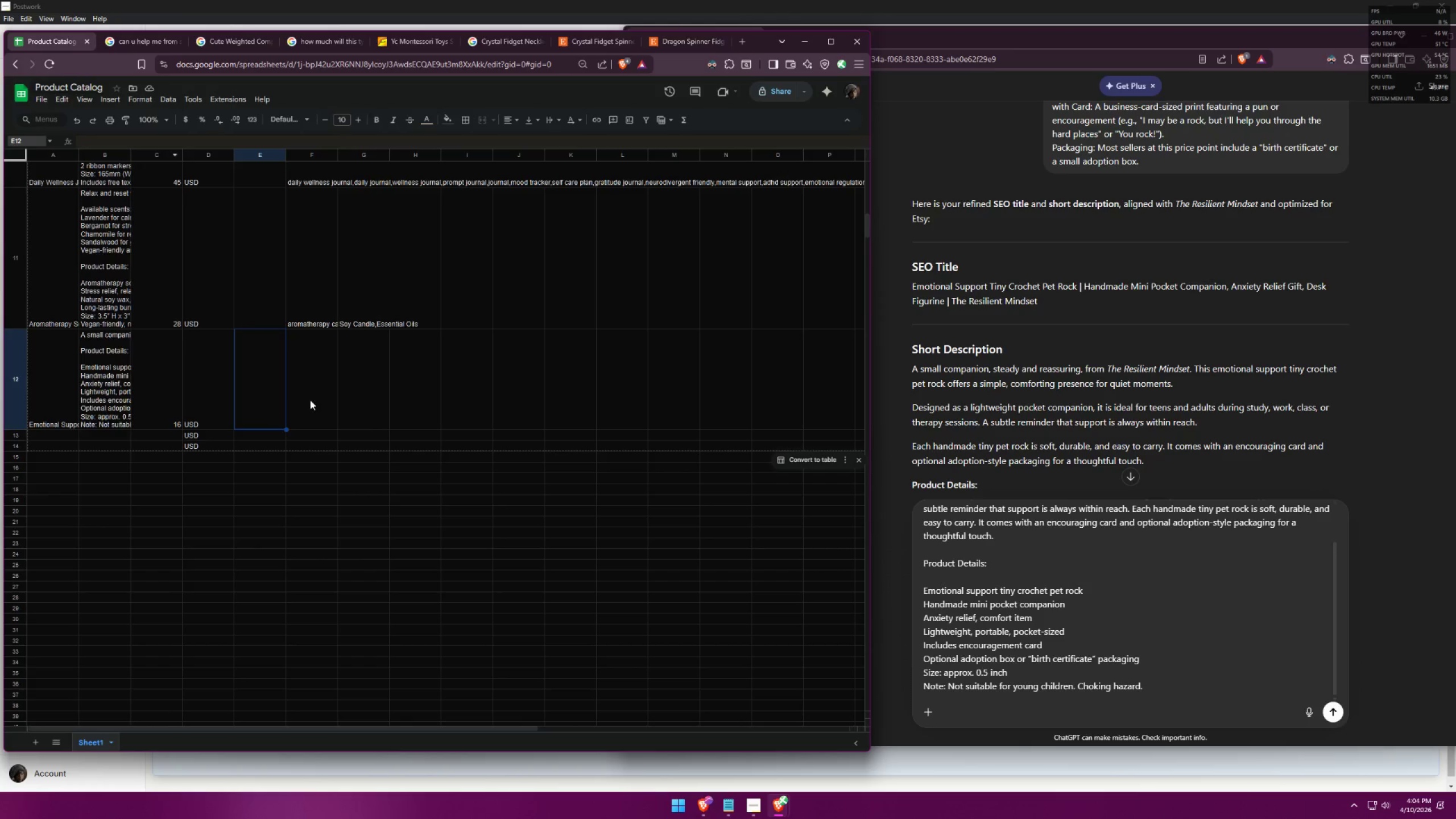 
triple_click([312, 399])
 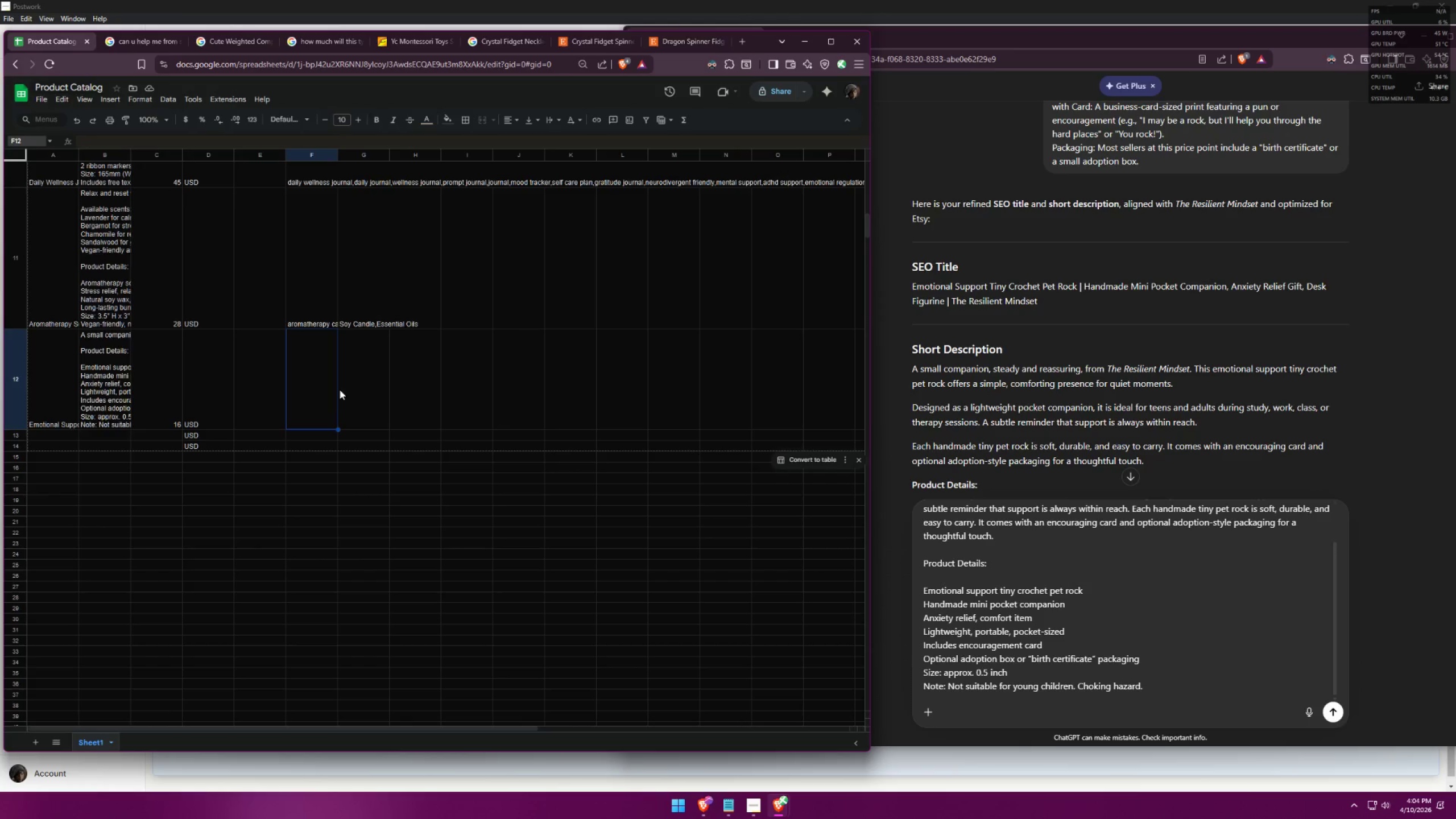 
left_click([319, 388])
 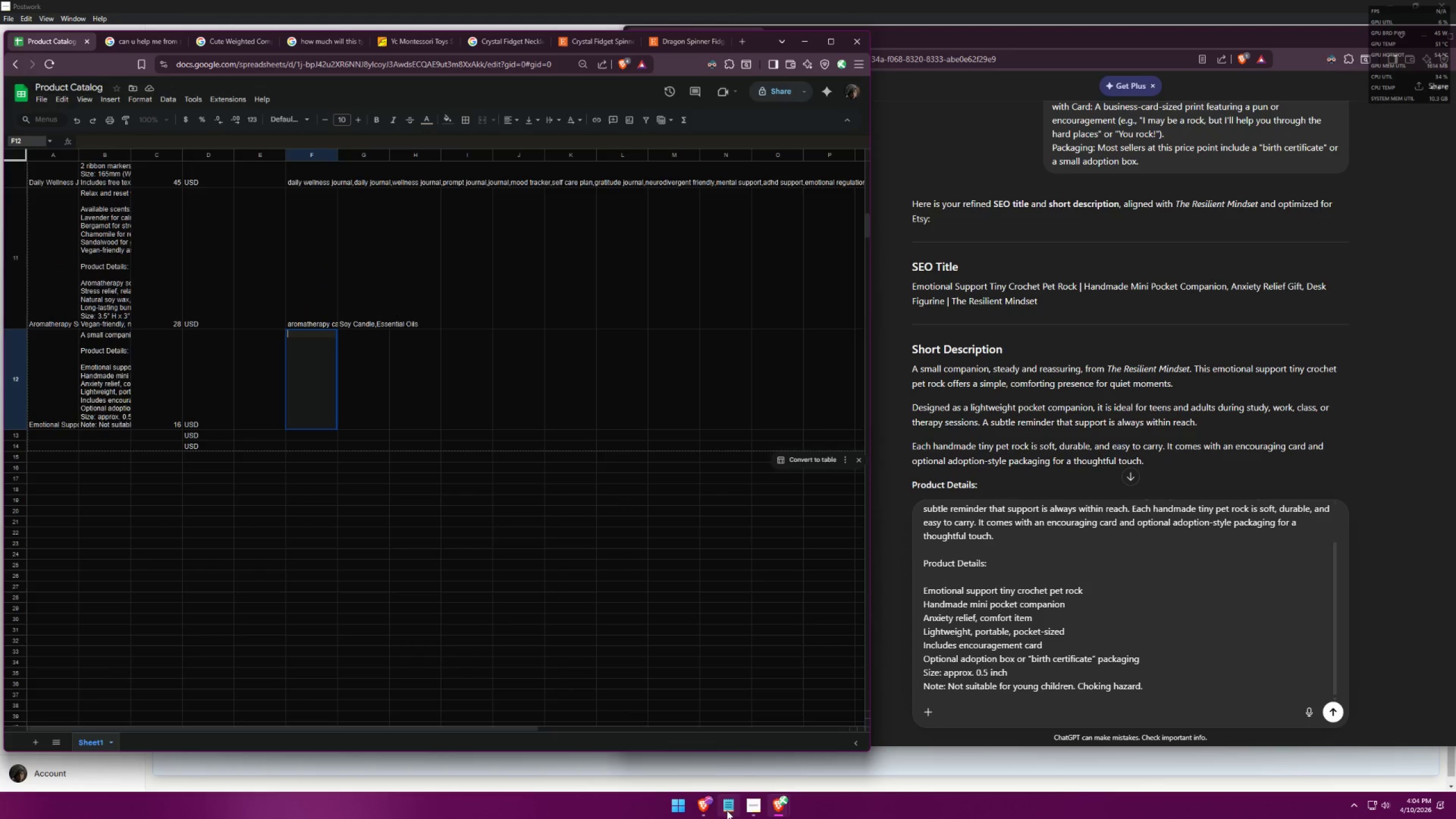 
left_click([733, 809])
 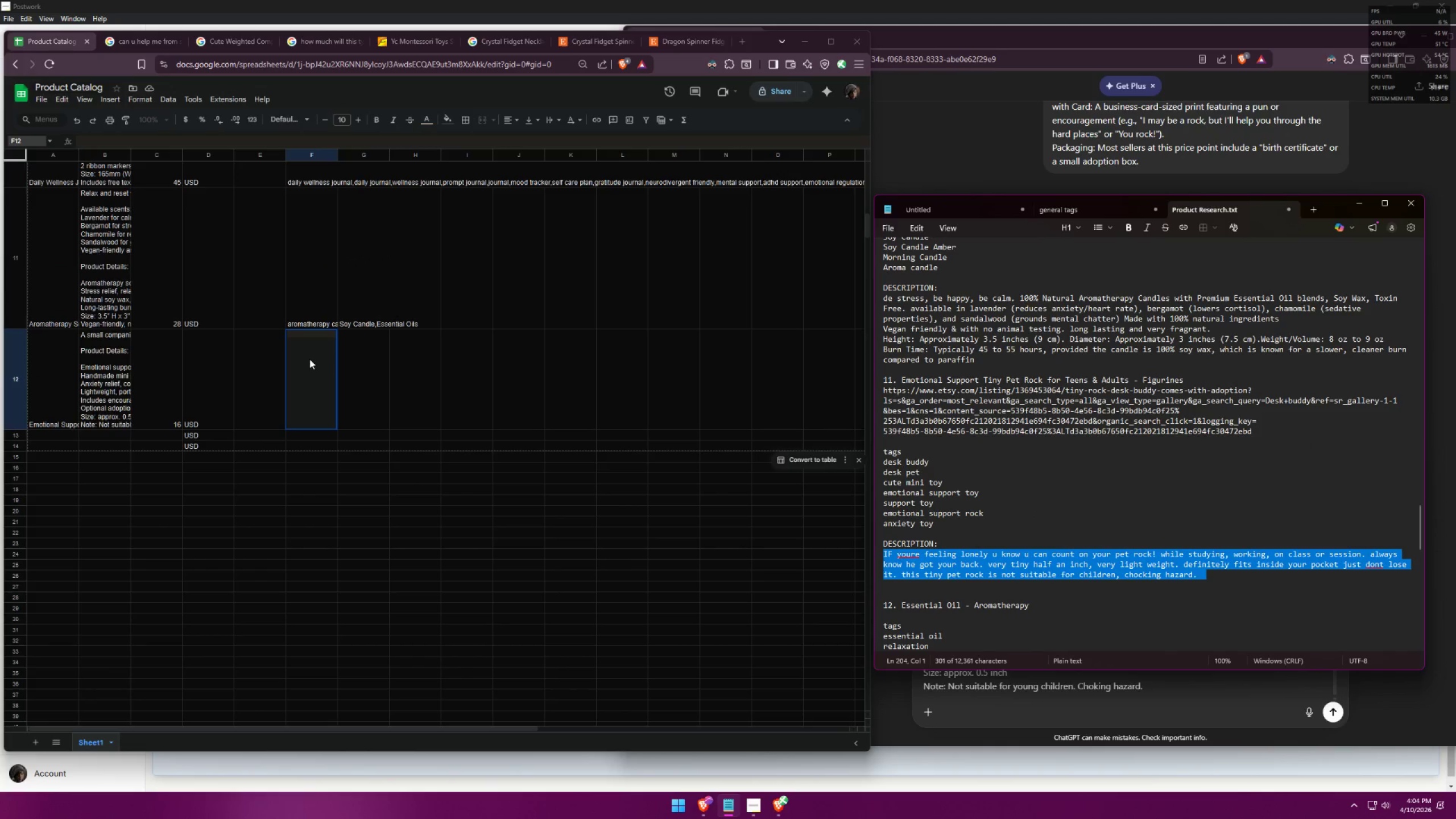 
double_click([309, 335])
 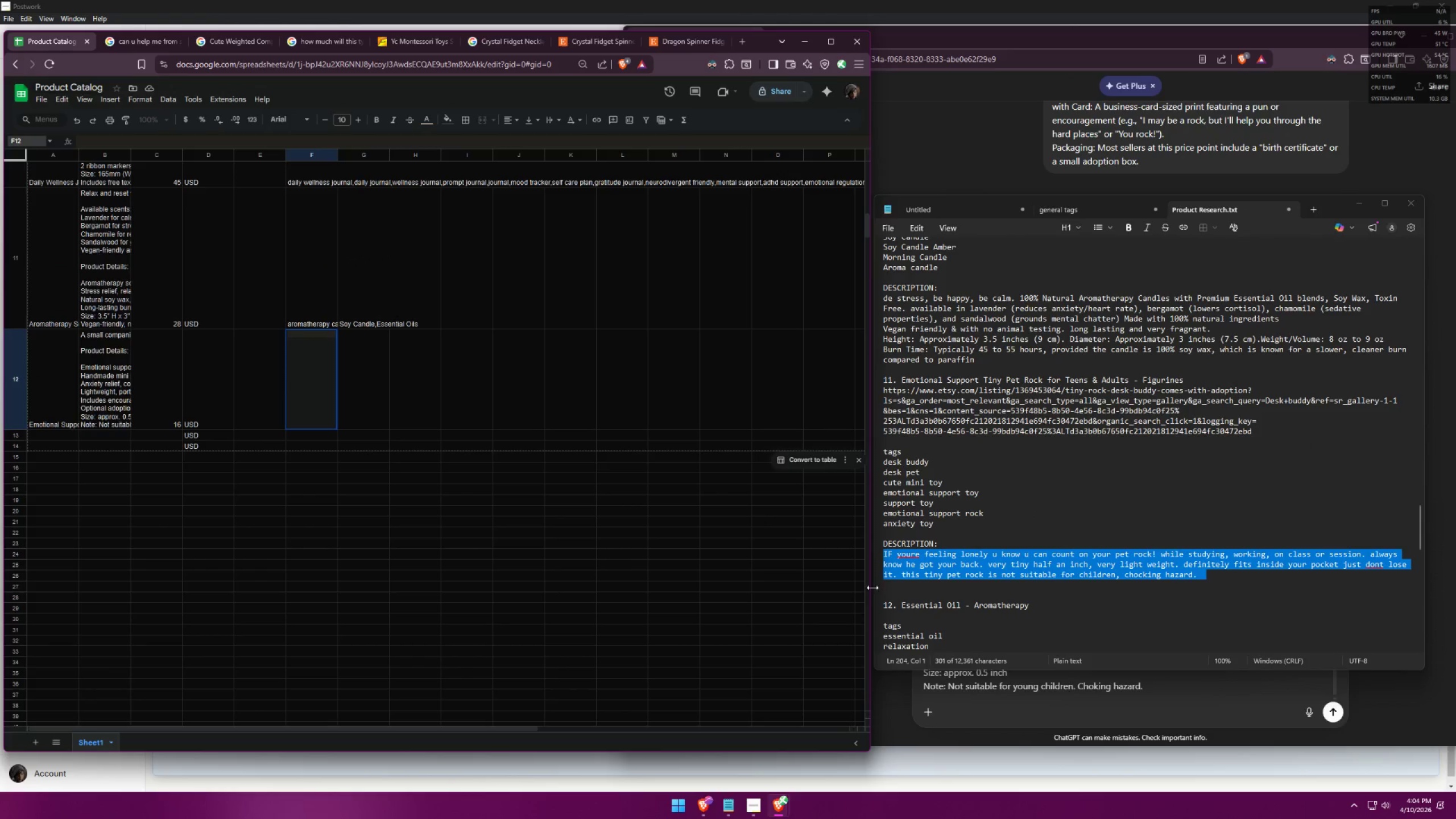 
left_click([1040, 712])
 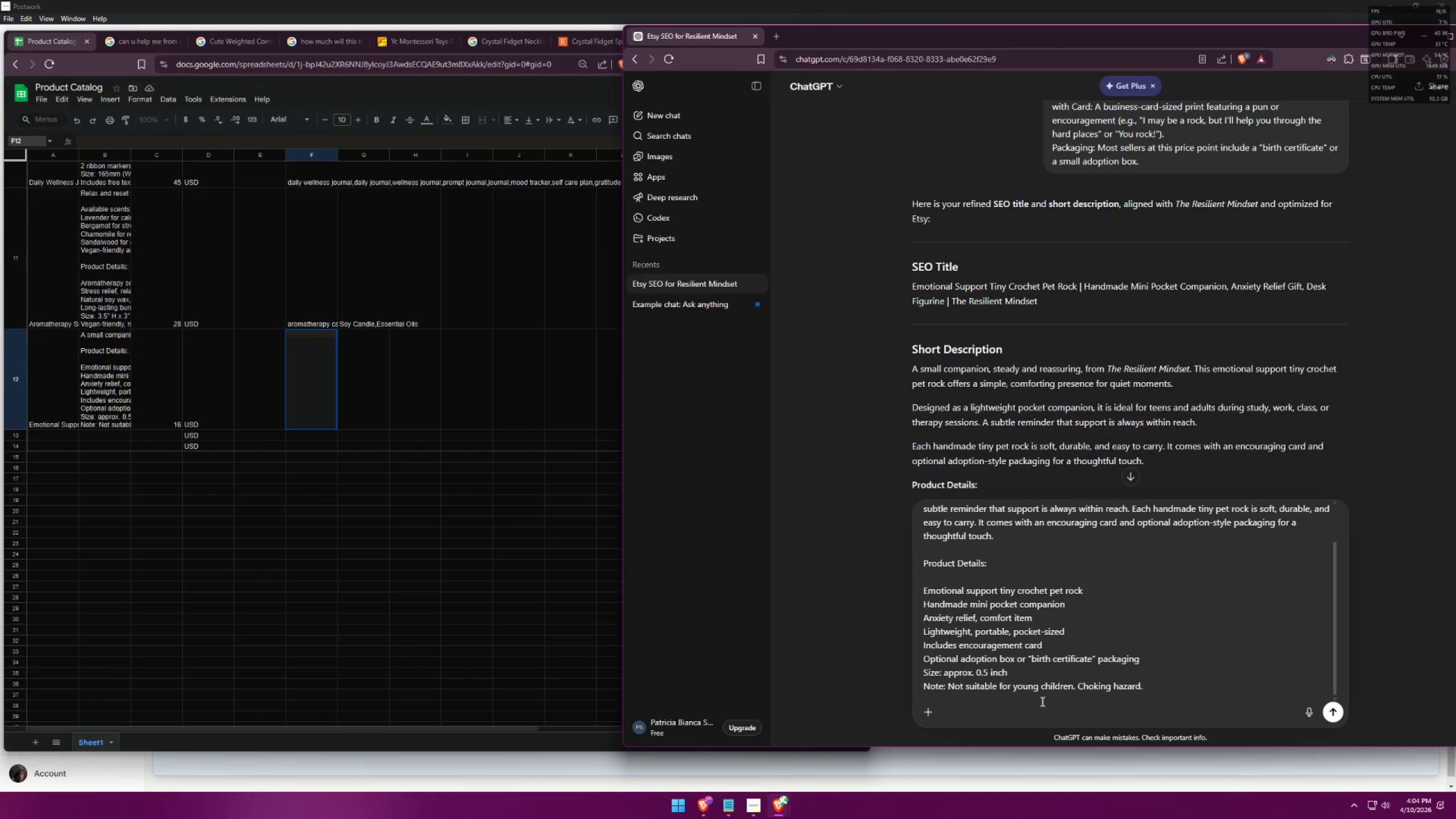 
scroll: coordinate [1047, 604], scroll_direction: up, amount: 7.0
 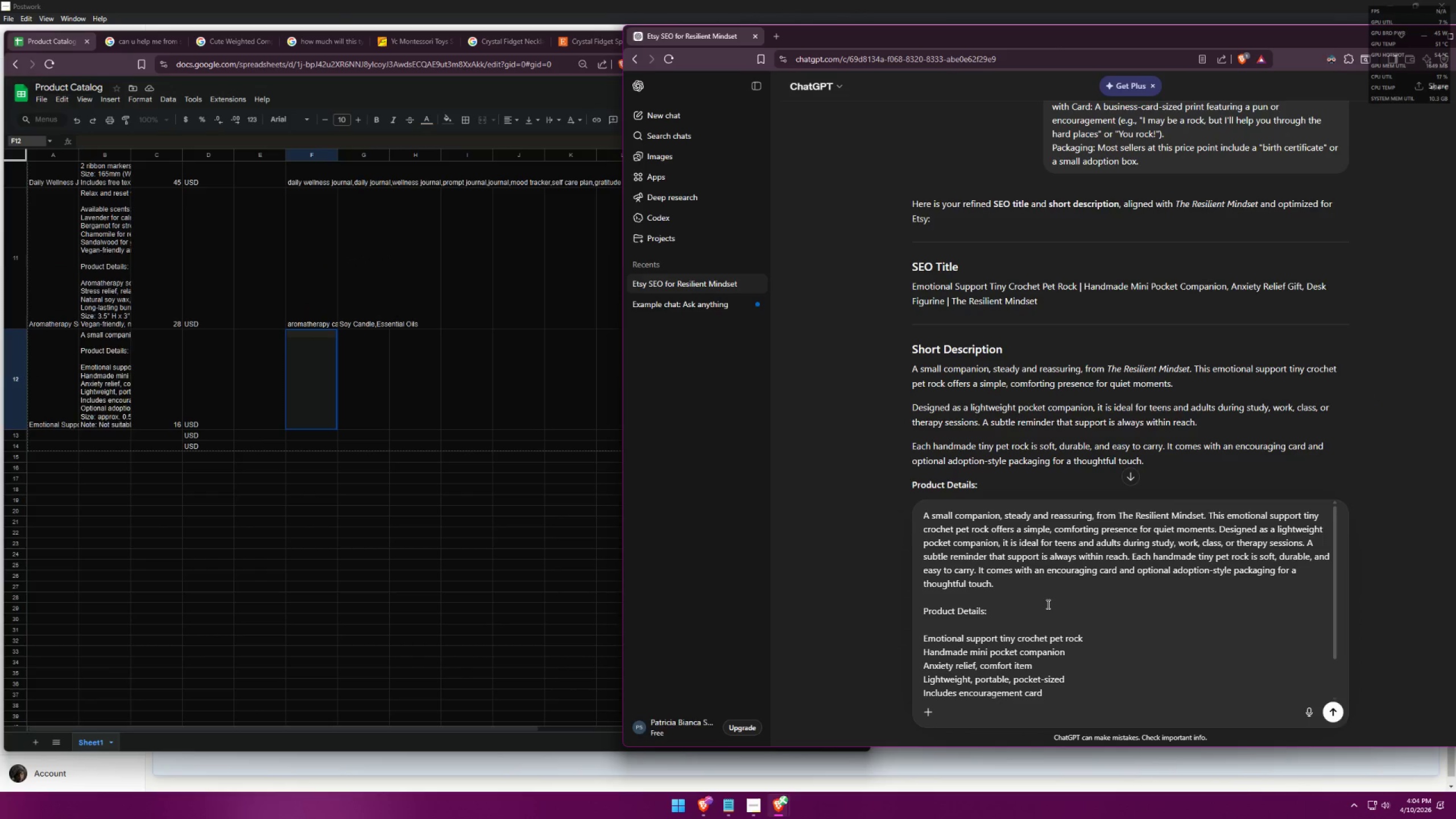 
key(Control+ControlLeft)
 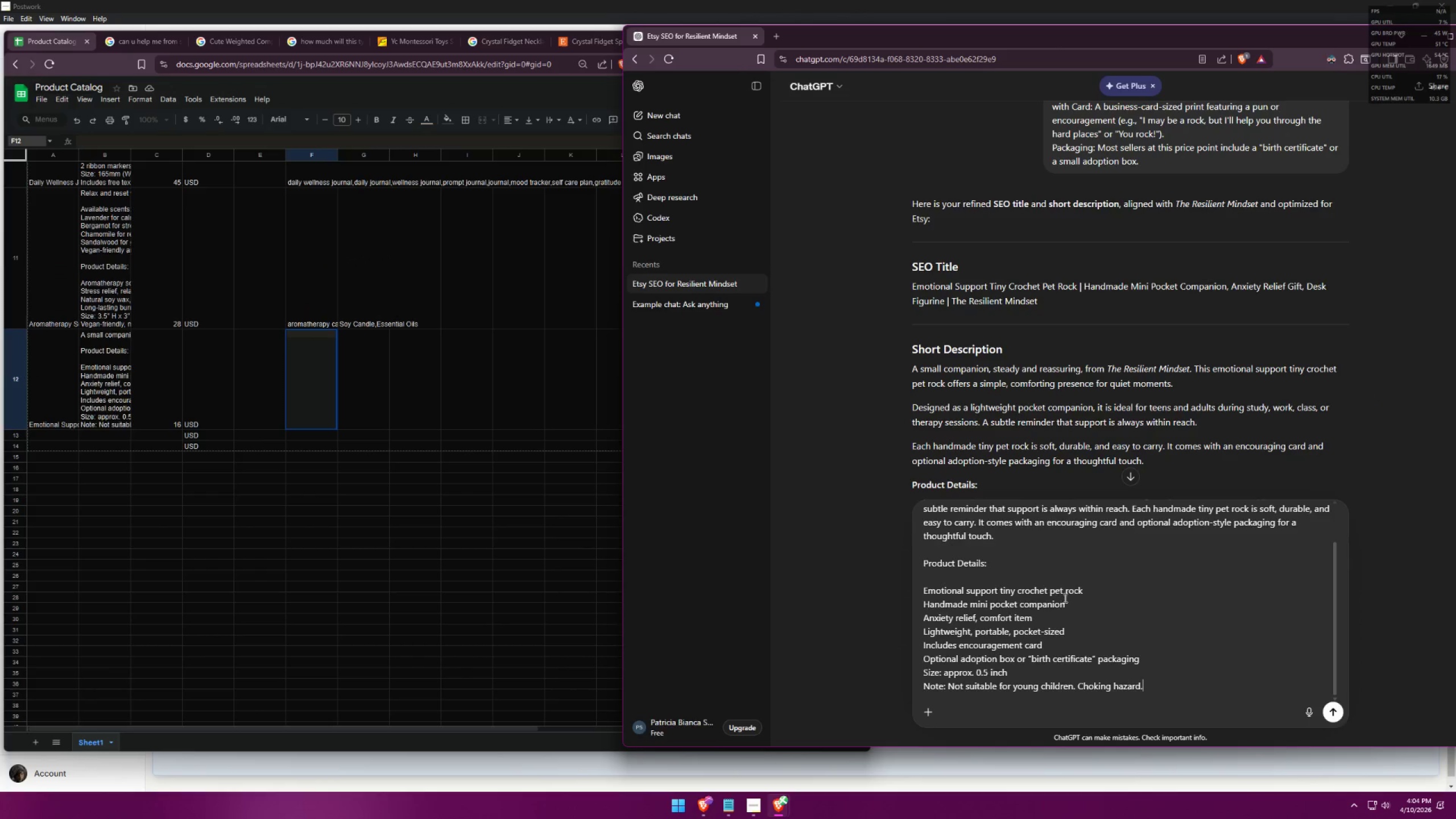 
key(Control+A)
 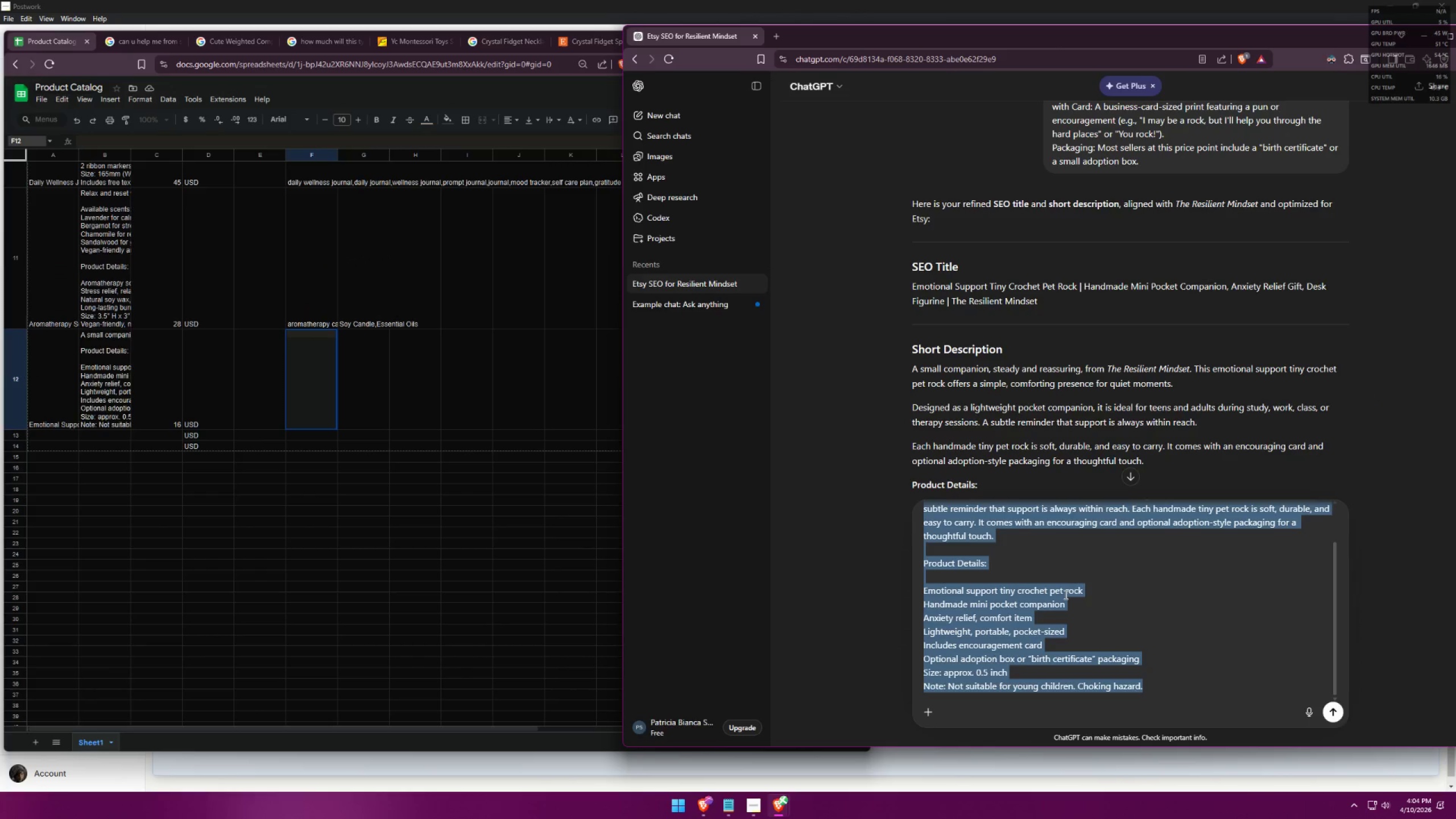 
scroll: coordinate [1047, 604], scroll_direction: down, amount: 7.0
 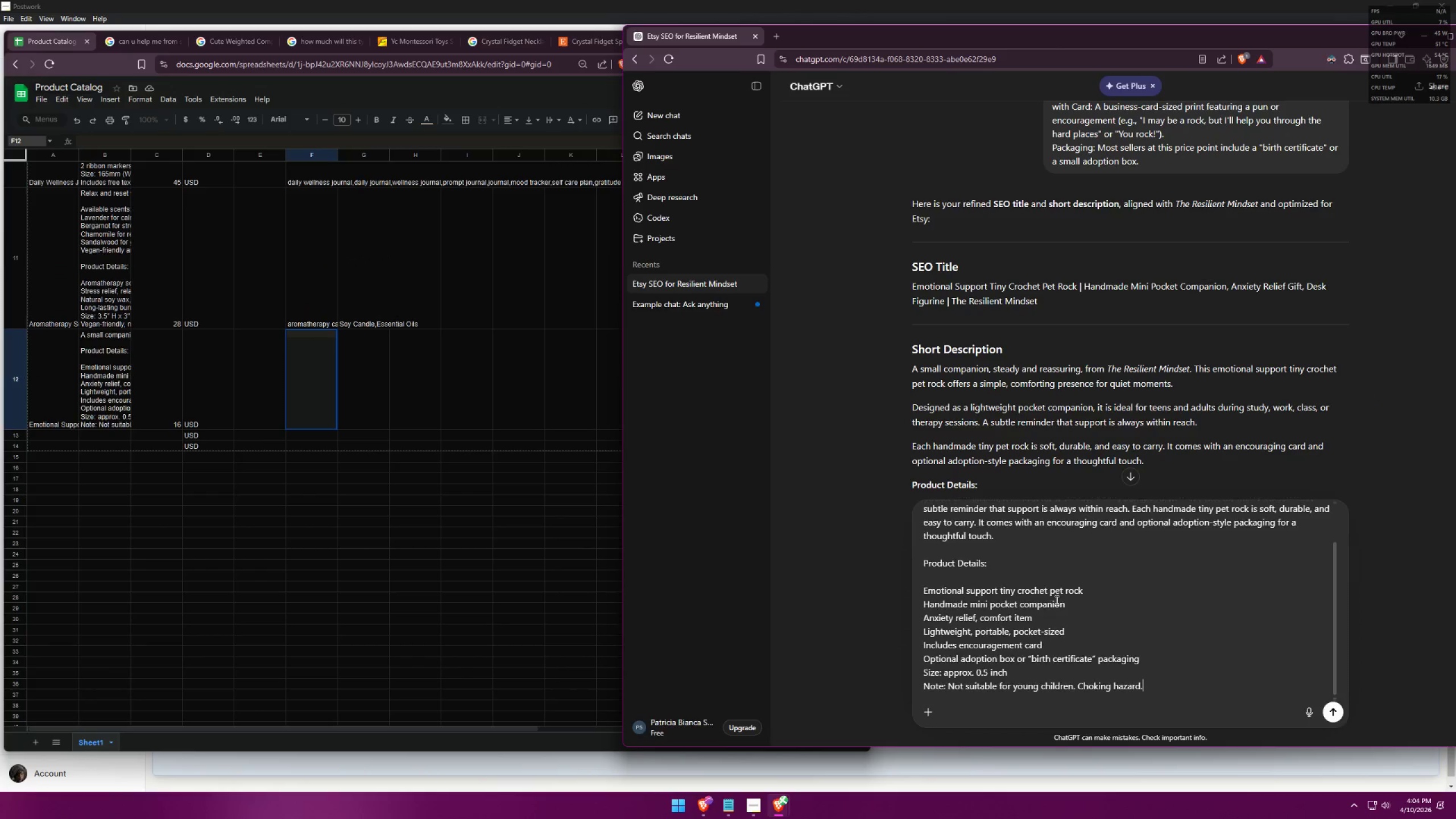 
key(Backspace)
 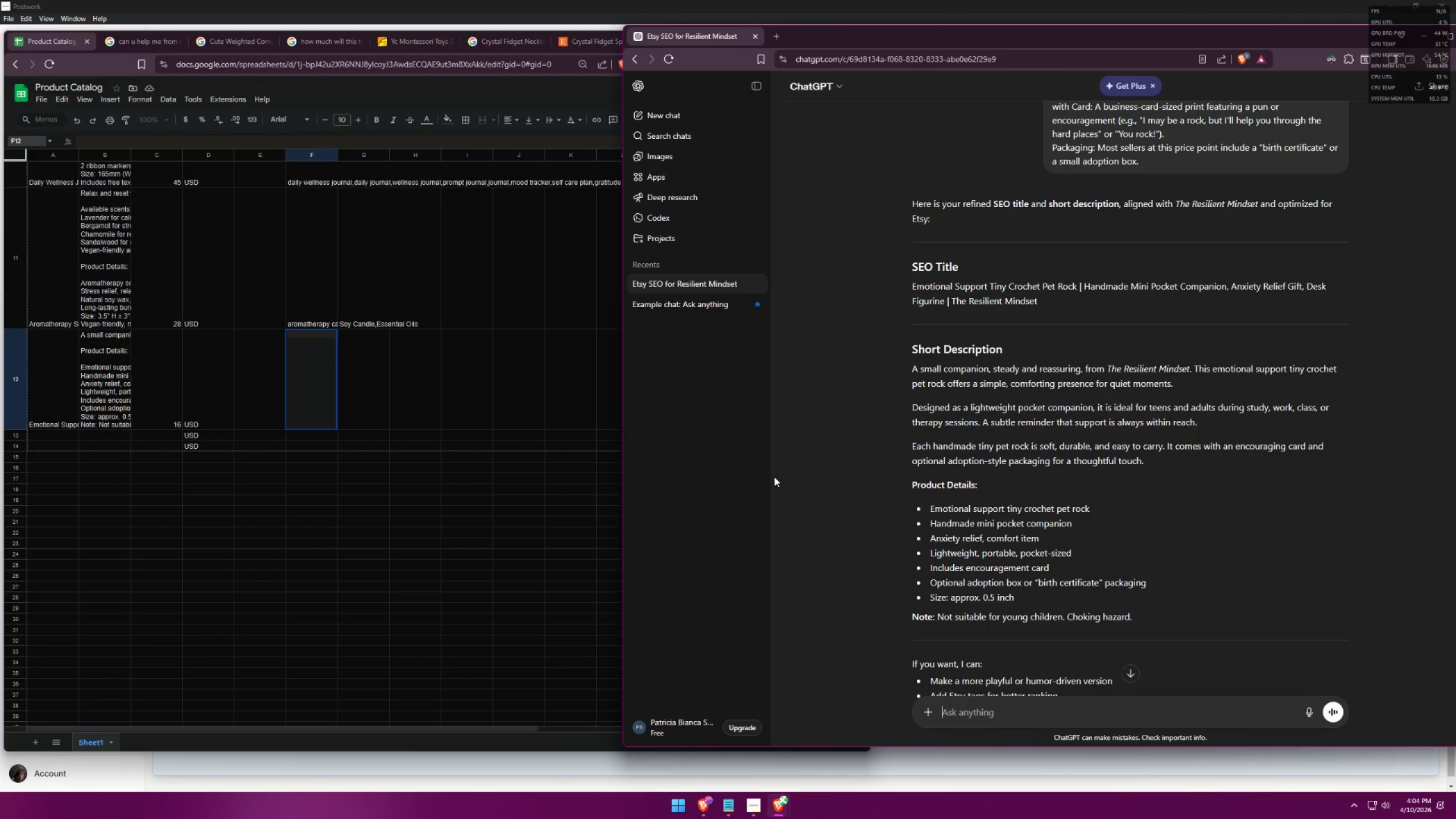 
wait(7.41)
 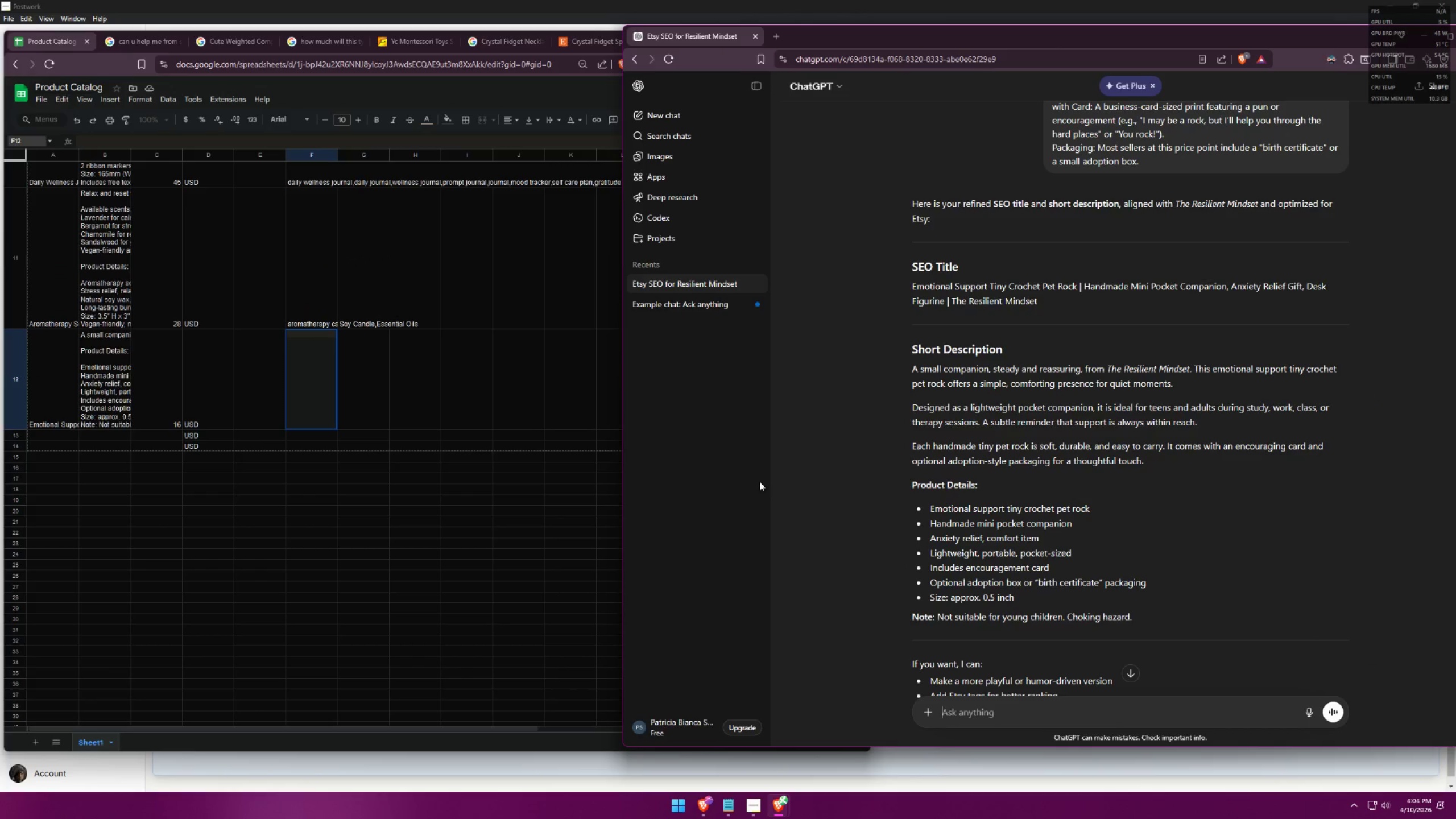 
left_click([234, 38])
 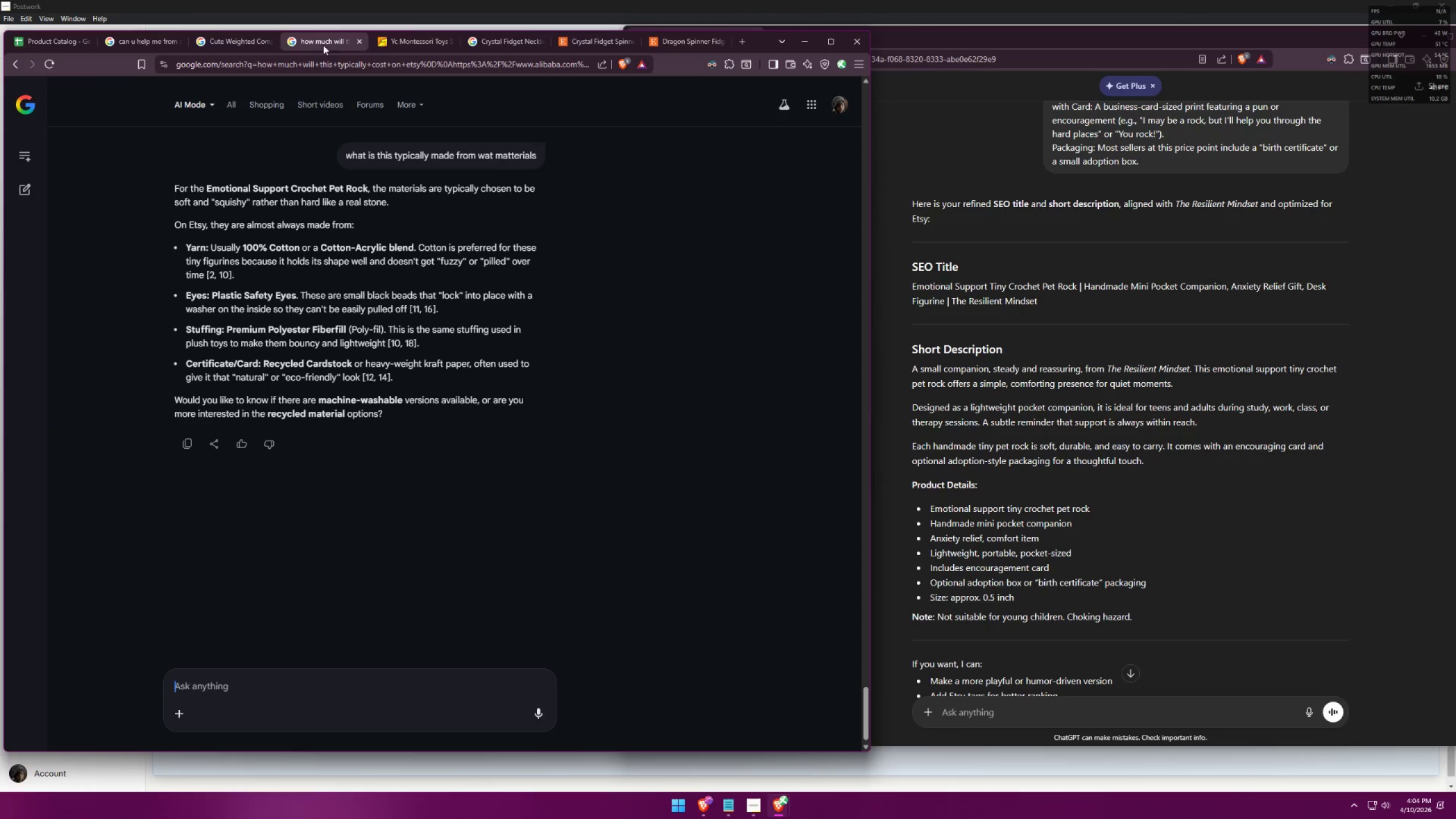 
scroll: coordinate [390, 425], scroll_direction: up, amount: 9.0
 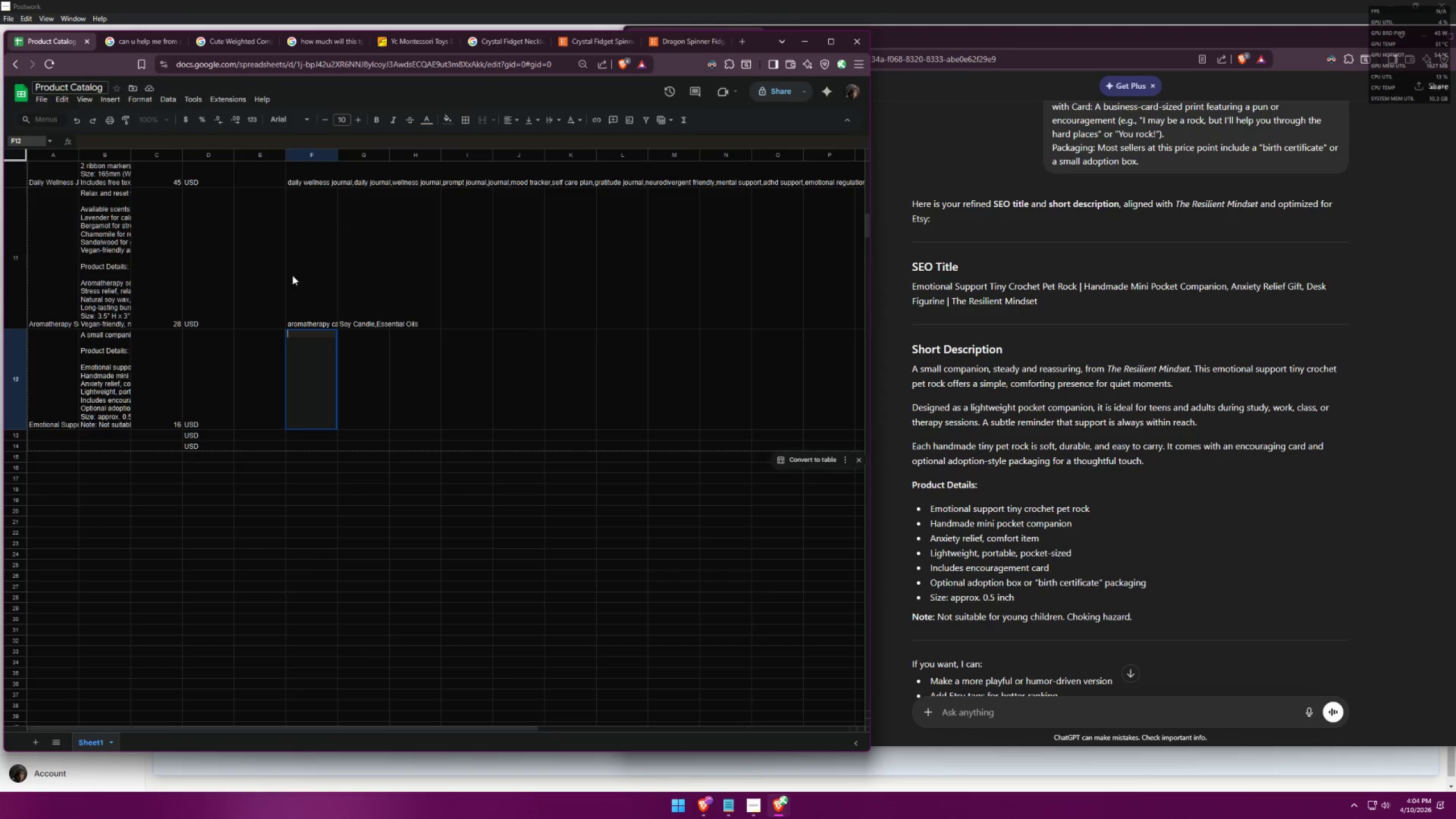 
left_click([733, 804])
 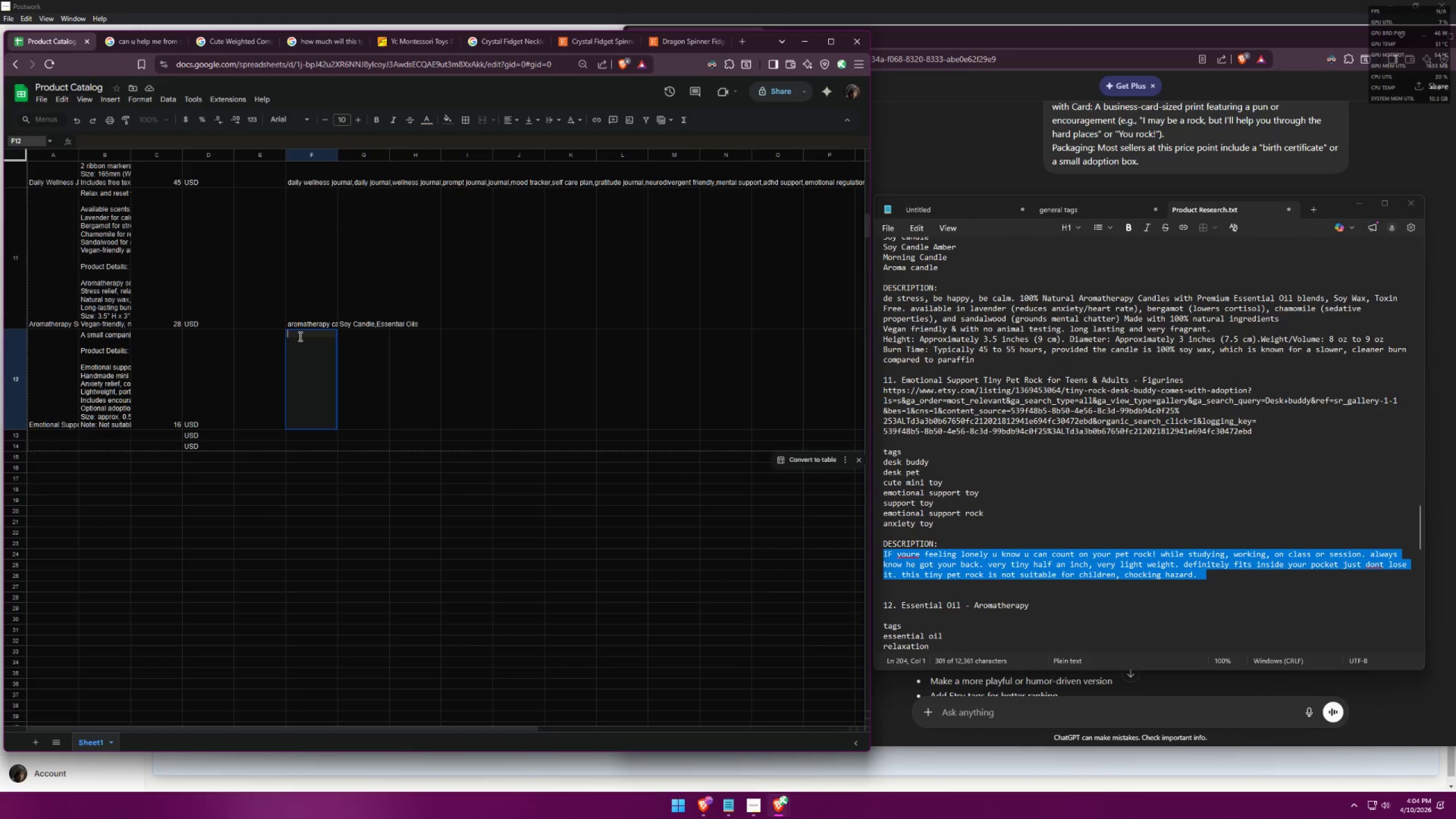 
type(desk buddy,desk pet)
 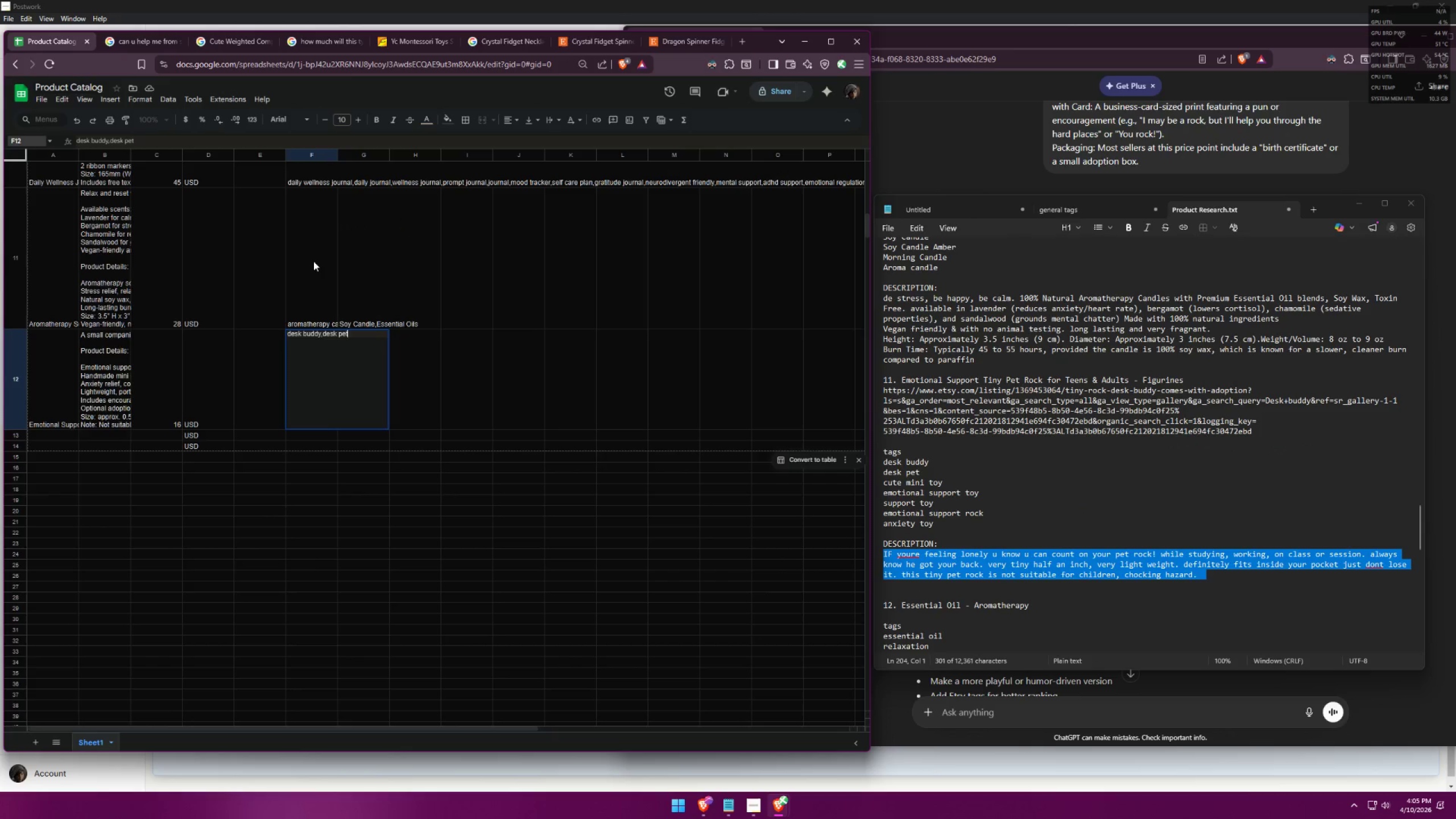 
type(.)
key(Backspace)
key(Backspace)
type(t,cute mini yo)
key(Backspace)
key(Backspace)
type(toy,emotional support toy,support,)
key(Backspace)
type( o)
key(Backspace)
type(toy,emotional support rock,anxiety toy,adap)
key(Backspace)
key(Backspace)
type(optation kitm)
key(Backspace)
type(,)
 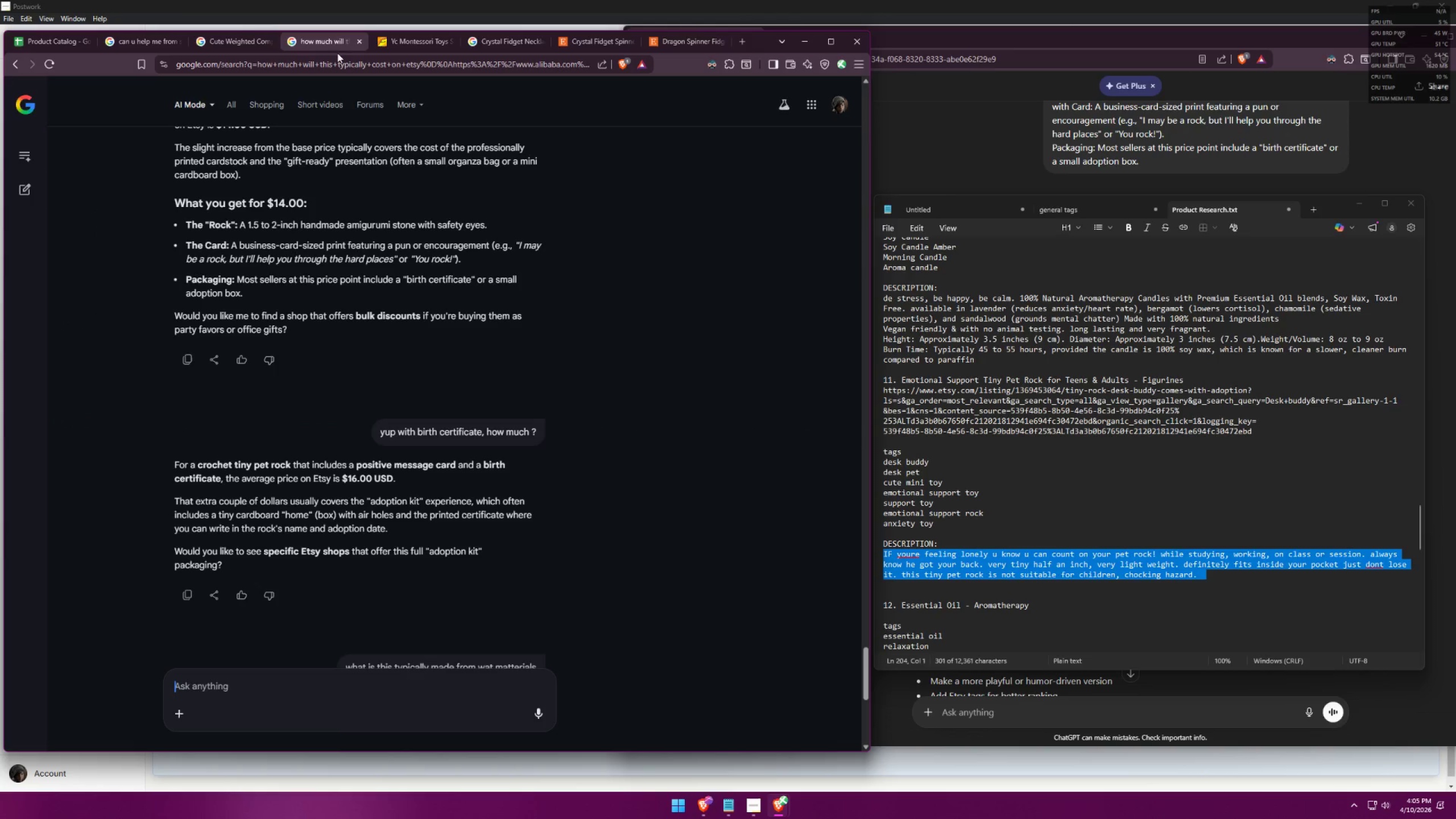 
type([F3]adoptat)
key(Backspace)
key(Backspace)
key(Backspace)
 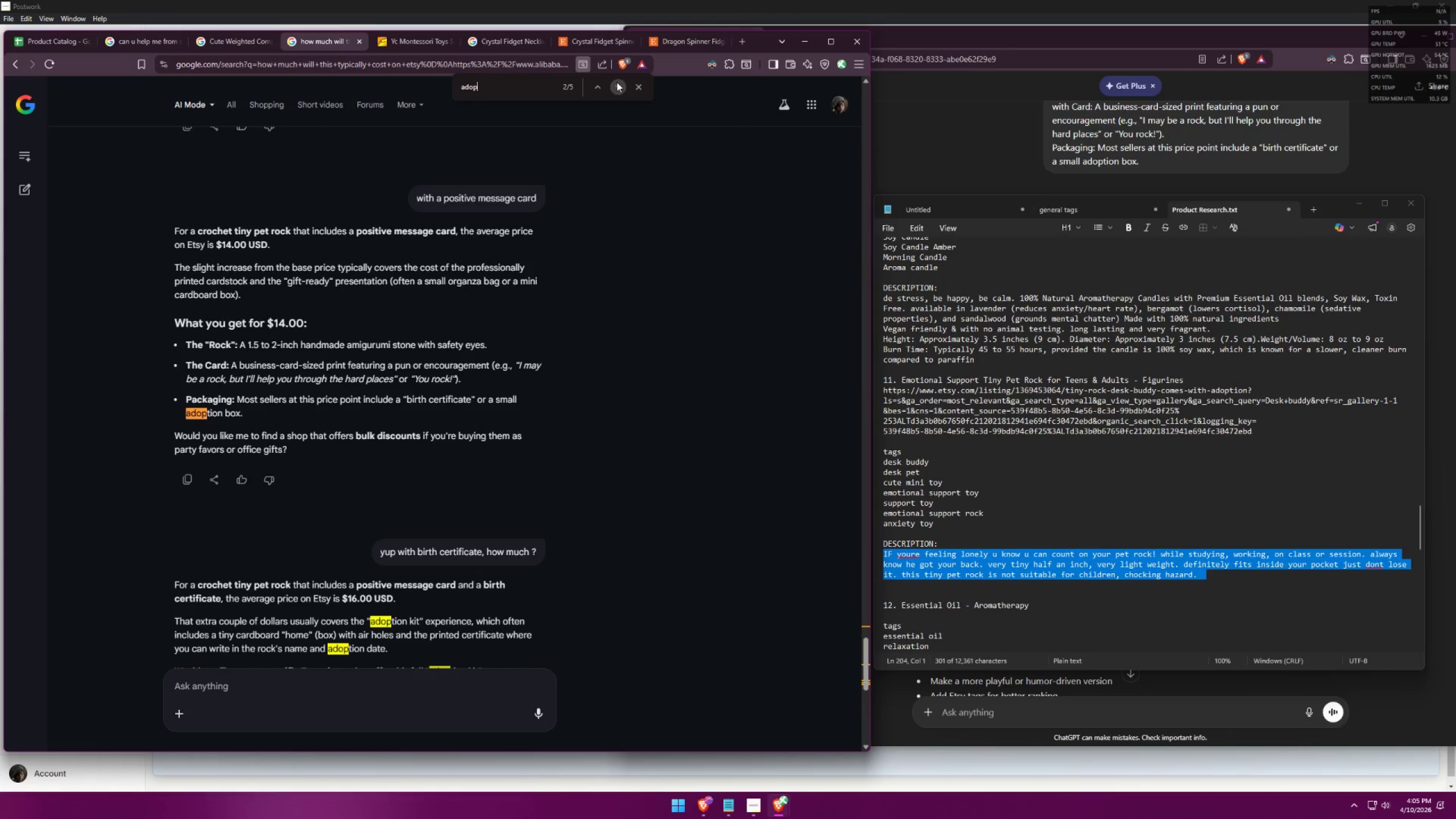 
left_click([617, 82])
 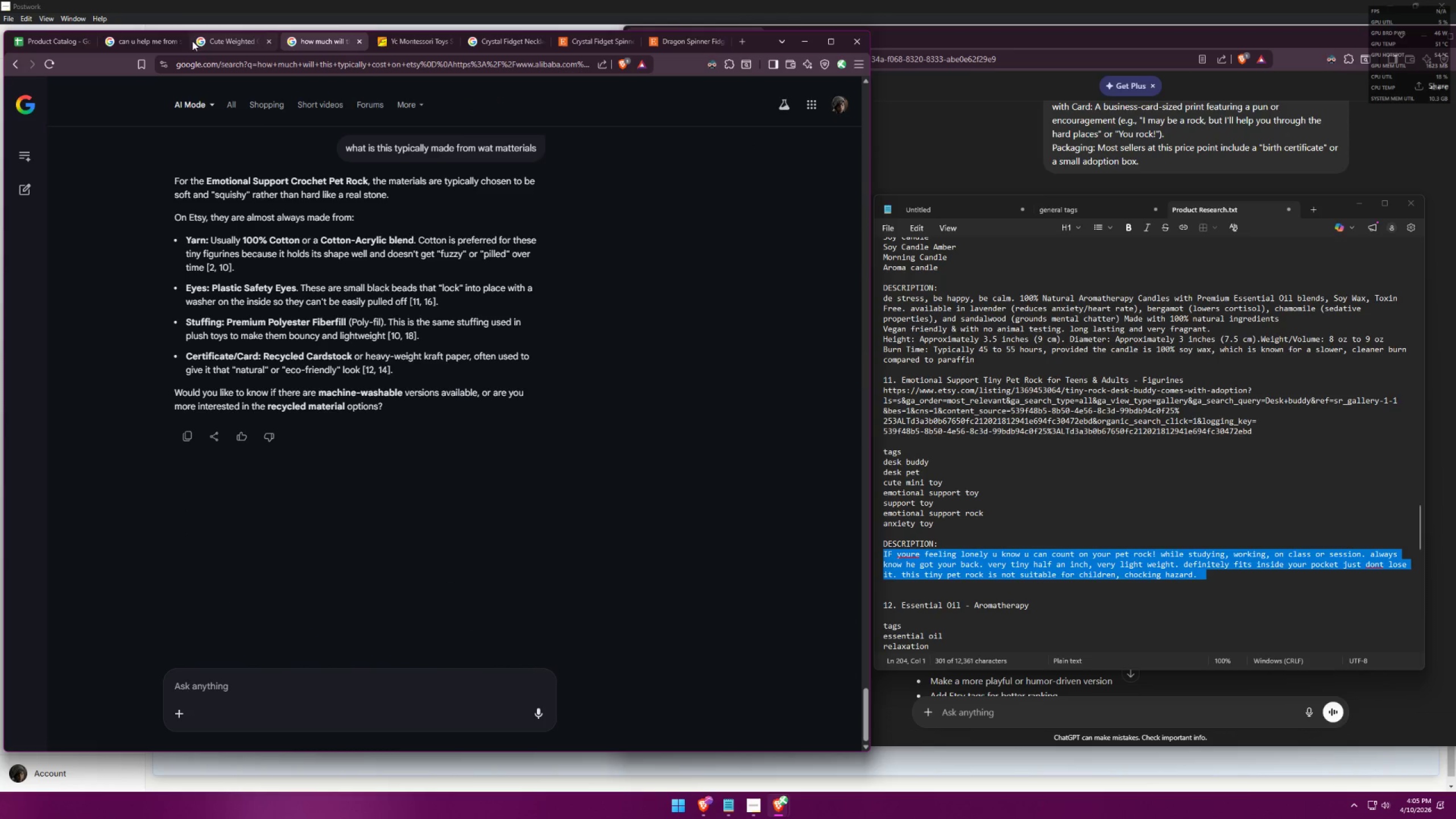 
wait(5.2)
 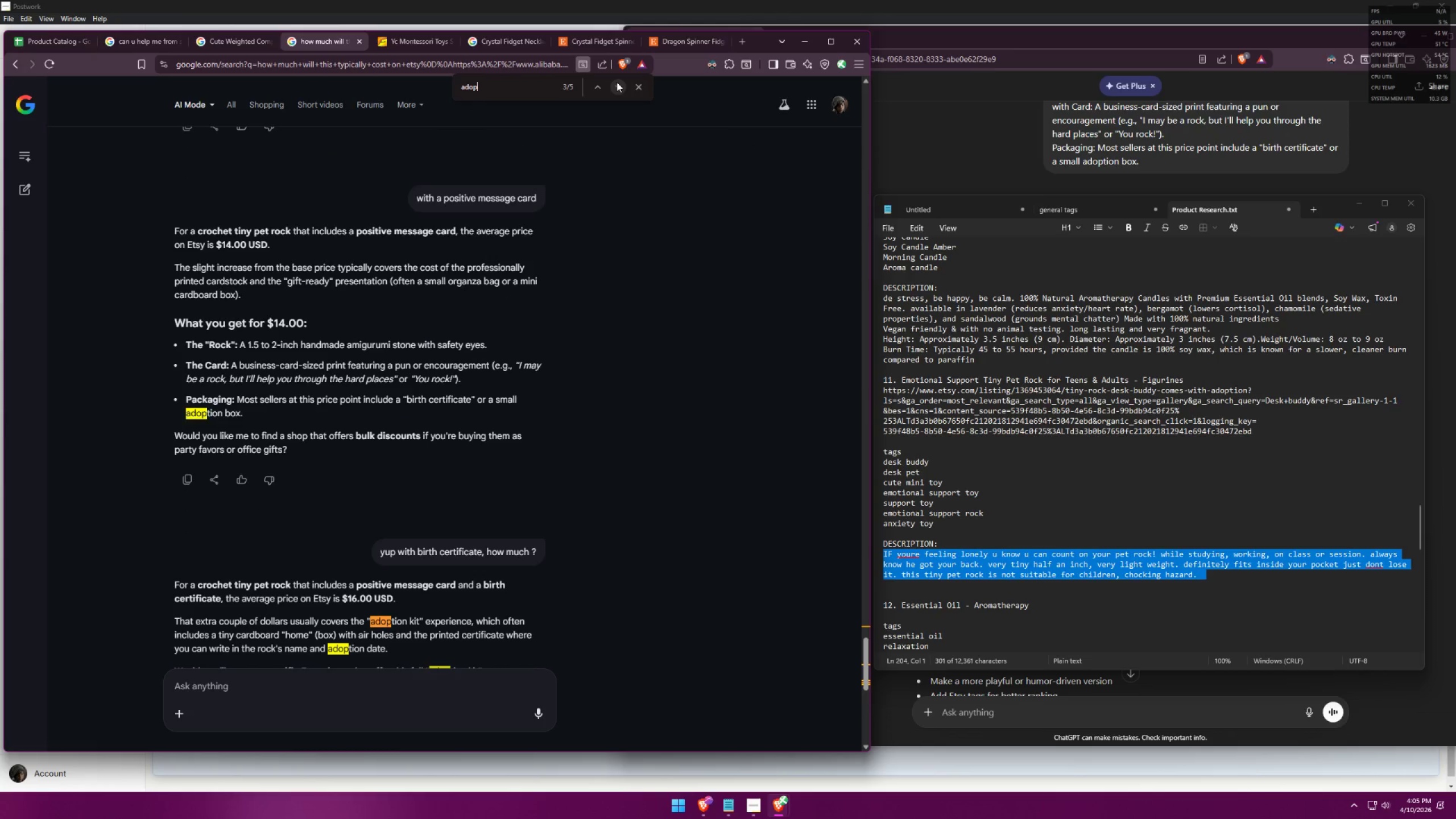 
left_click([19, 42])
 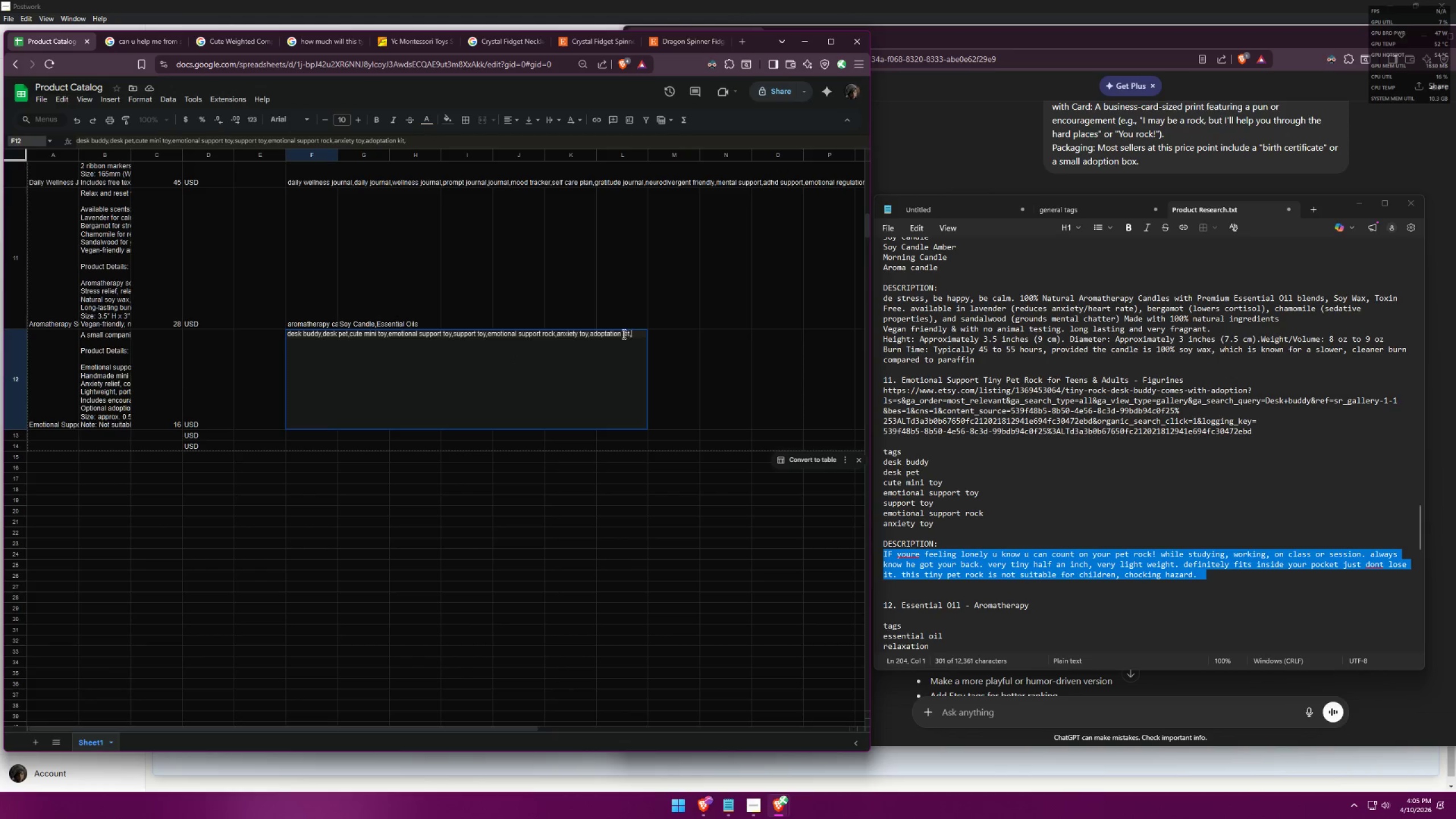 
left_click([620, 334])
 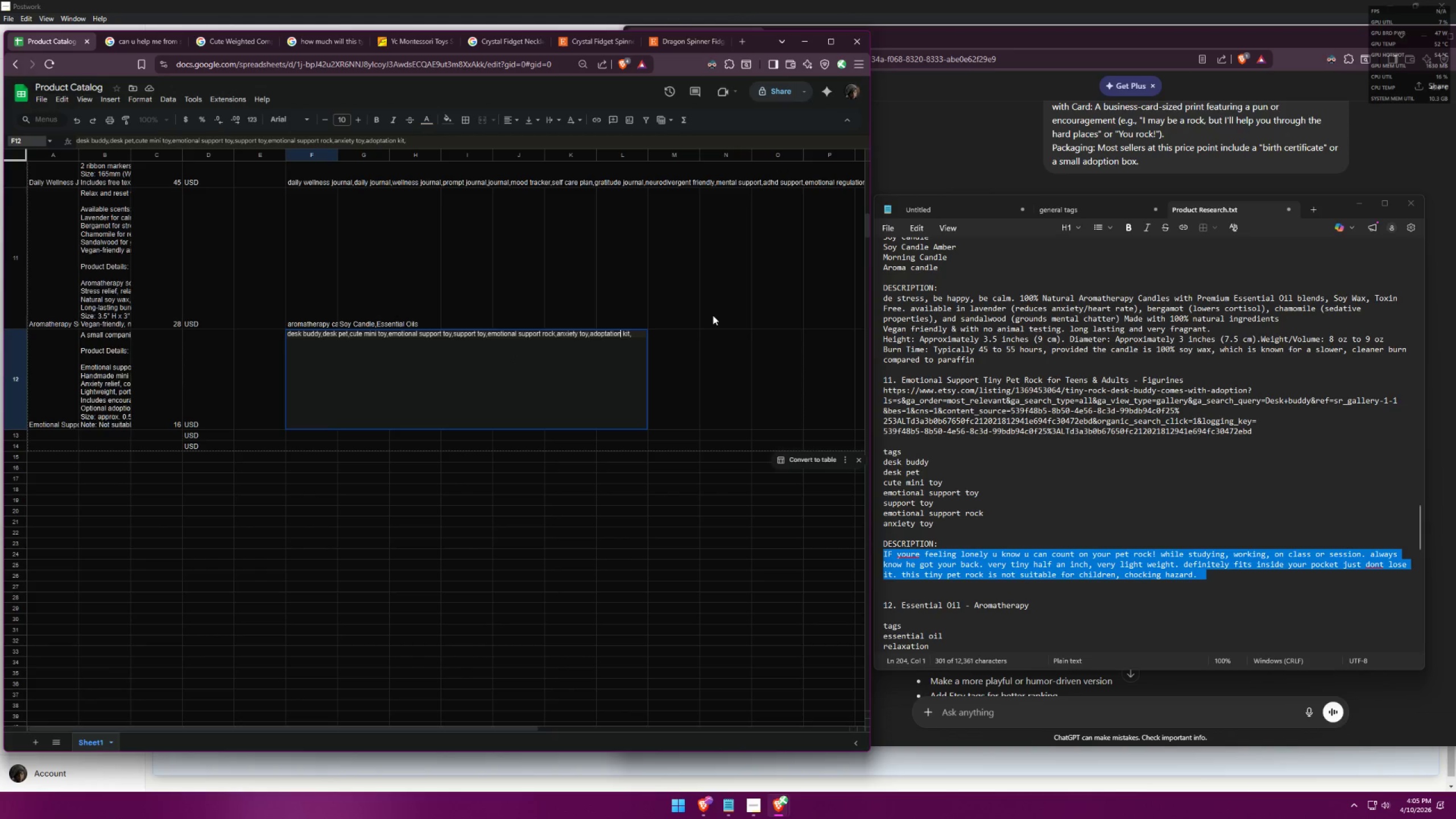 
key(Backspace)
key(Backspace)
key(Backspace)
key(Backspace)
key(Backspace)
type(ion)
 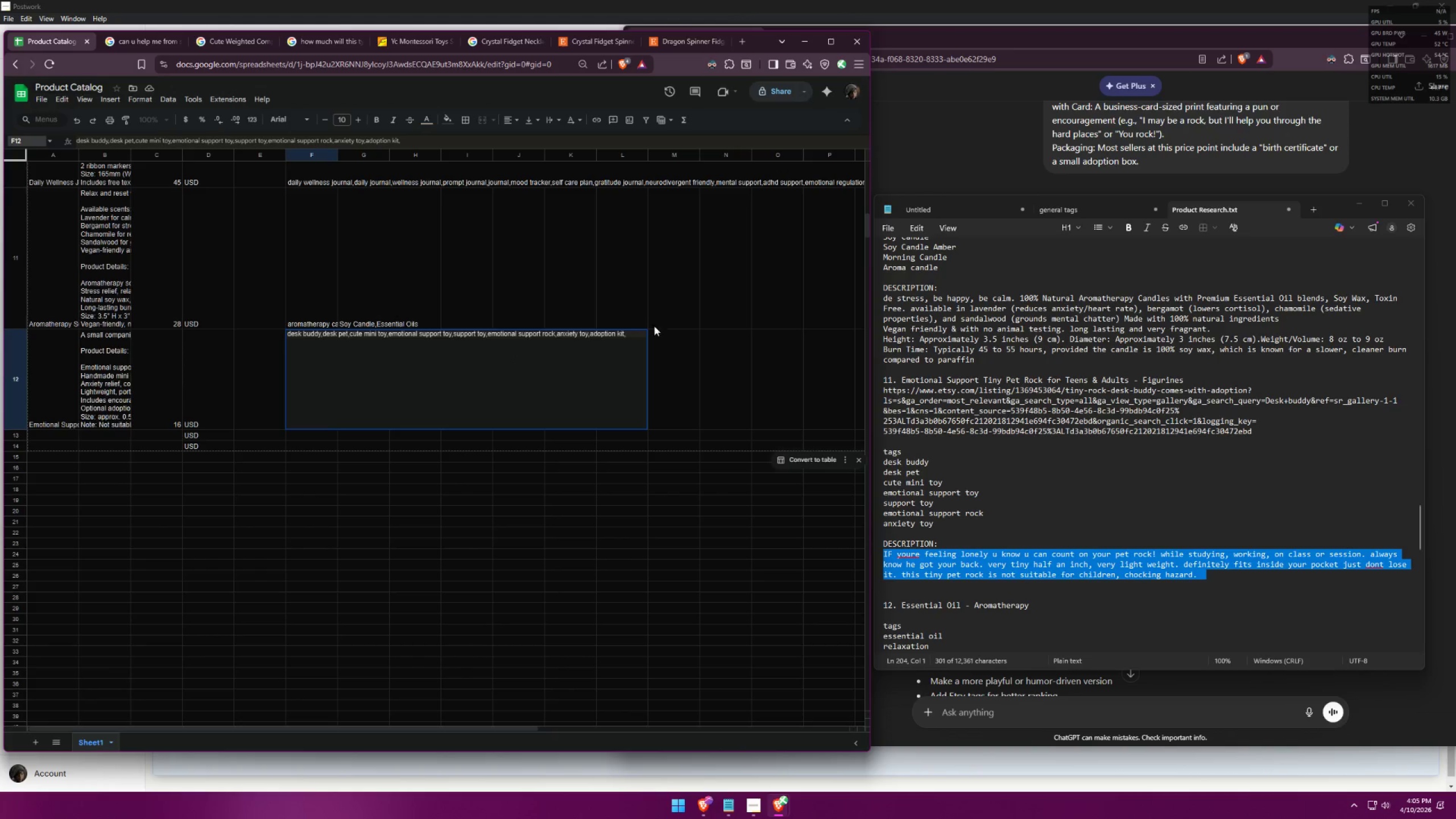 
left_click([632, 333])
 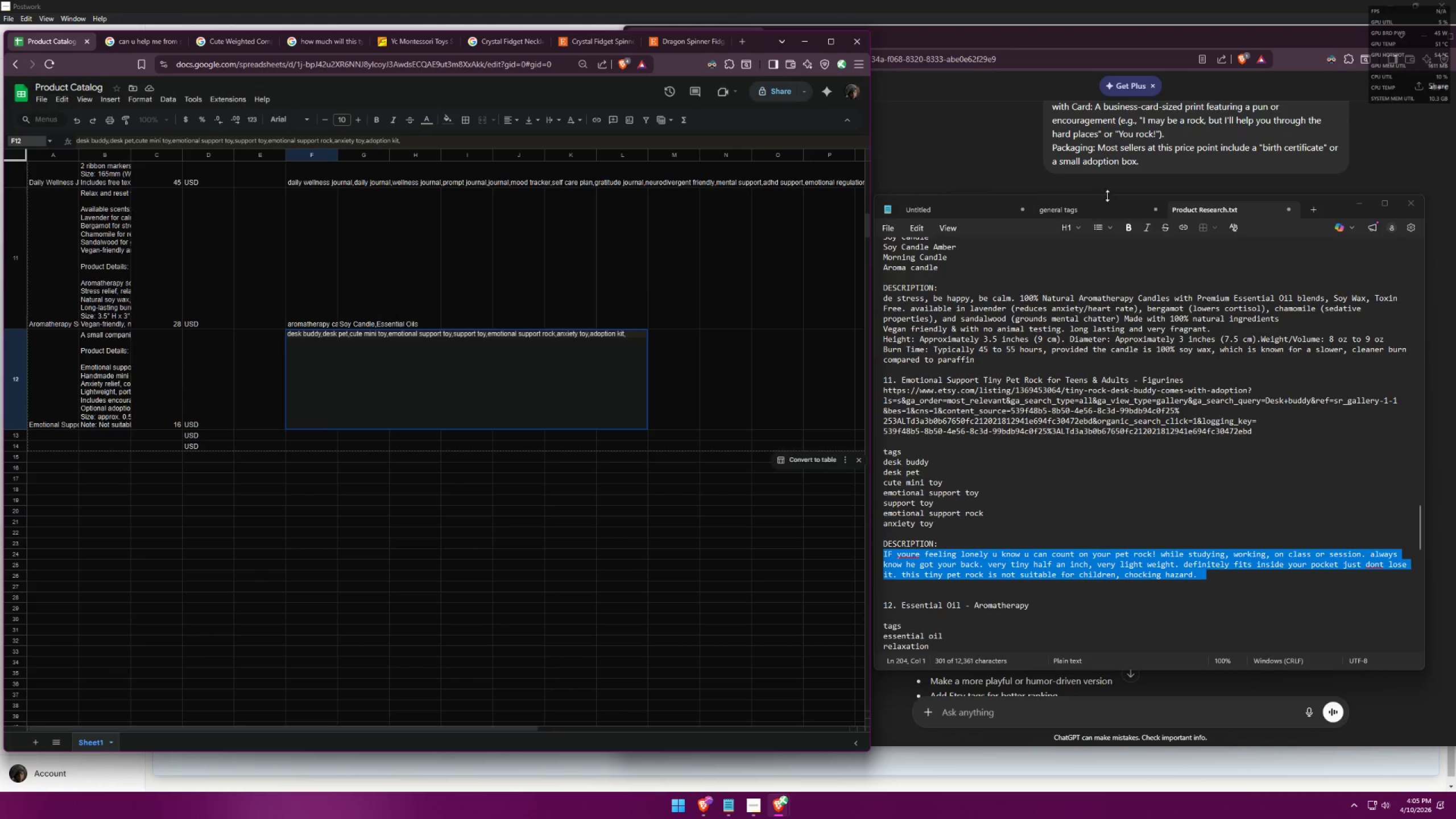 
left_click([1105, 213])
 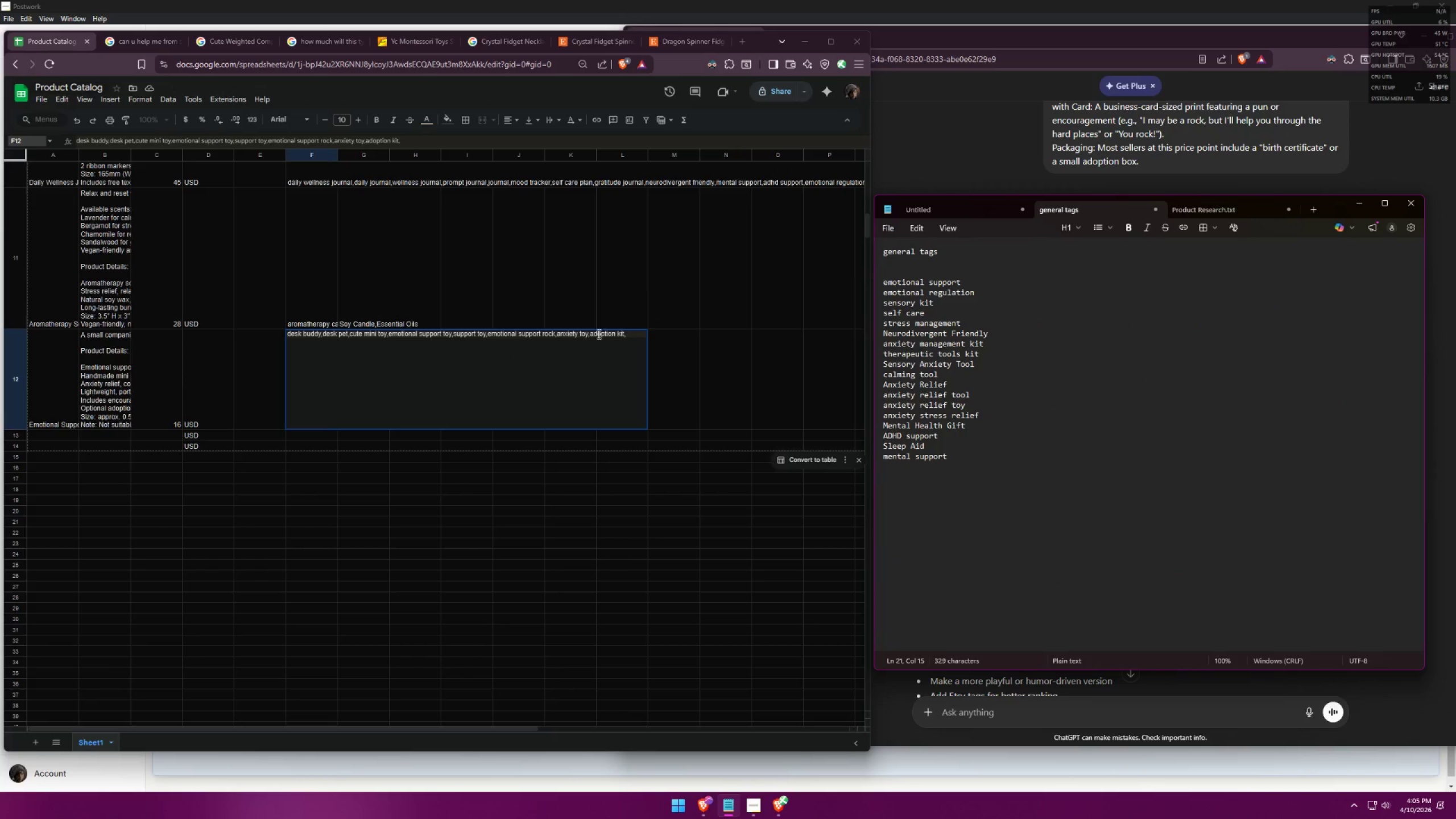 
left_click([629, 333])
 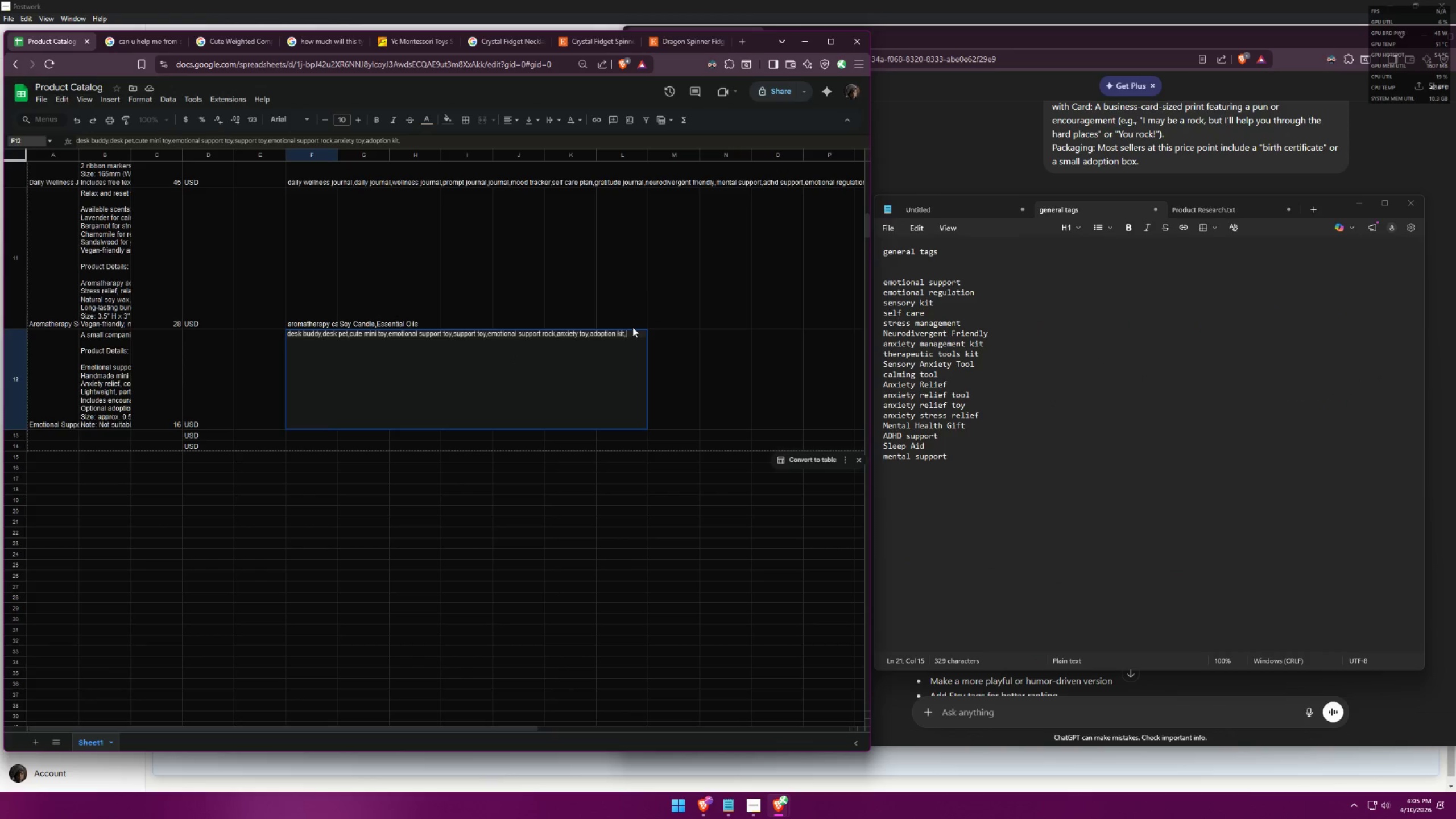 
type(emotional support,em)
key(Backspace)
key(Backspace)
type(stress management,neurodivergent friendly,mental health f)
key(Backspace)
type(giftm)
key(Backspace)
type(,)
 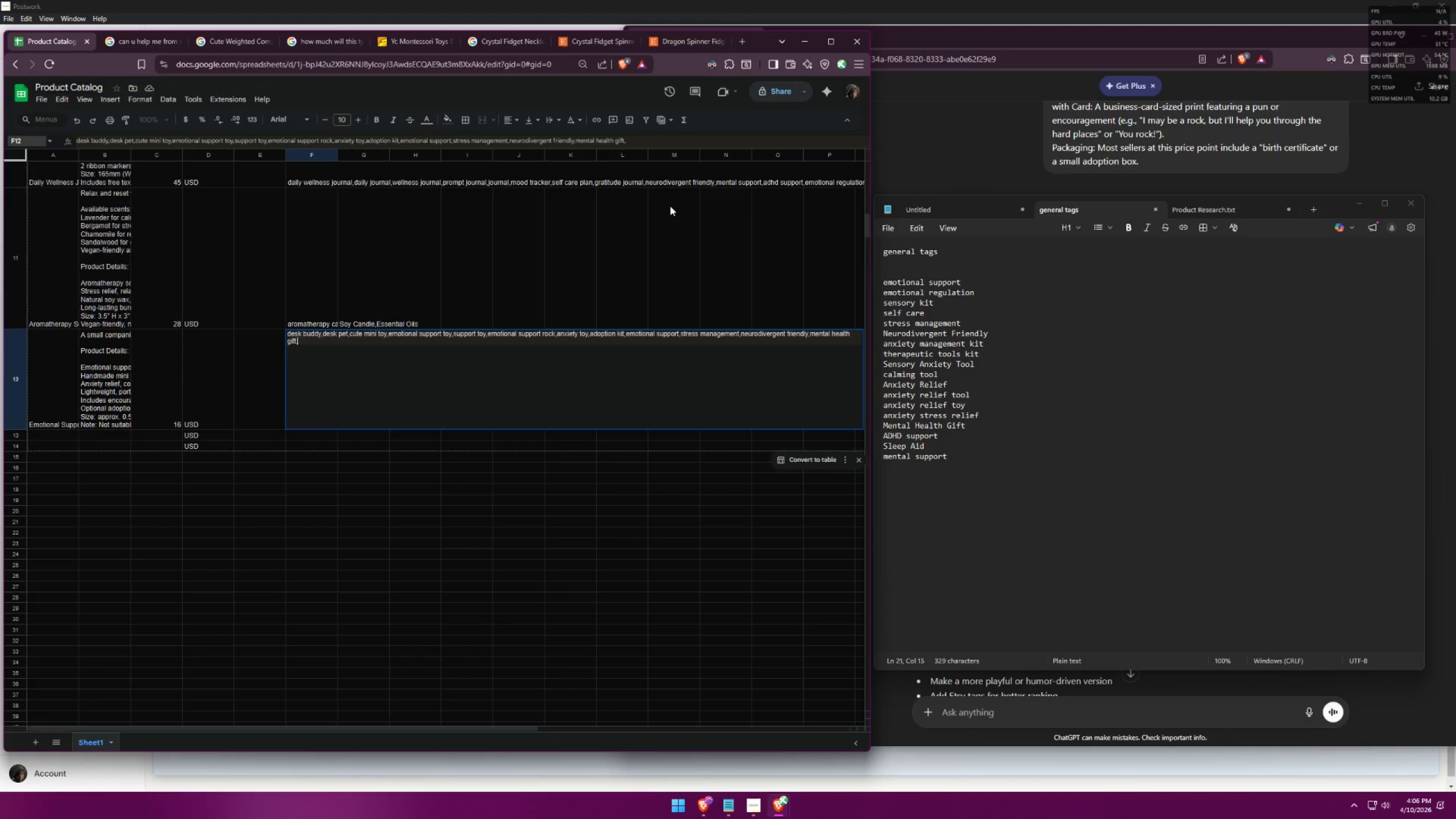 
type(mental support,anxiety relief toy)
 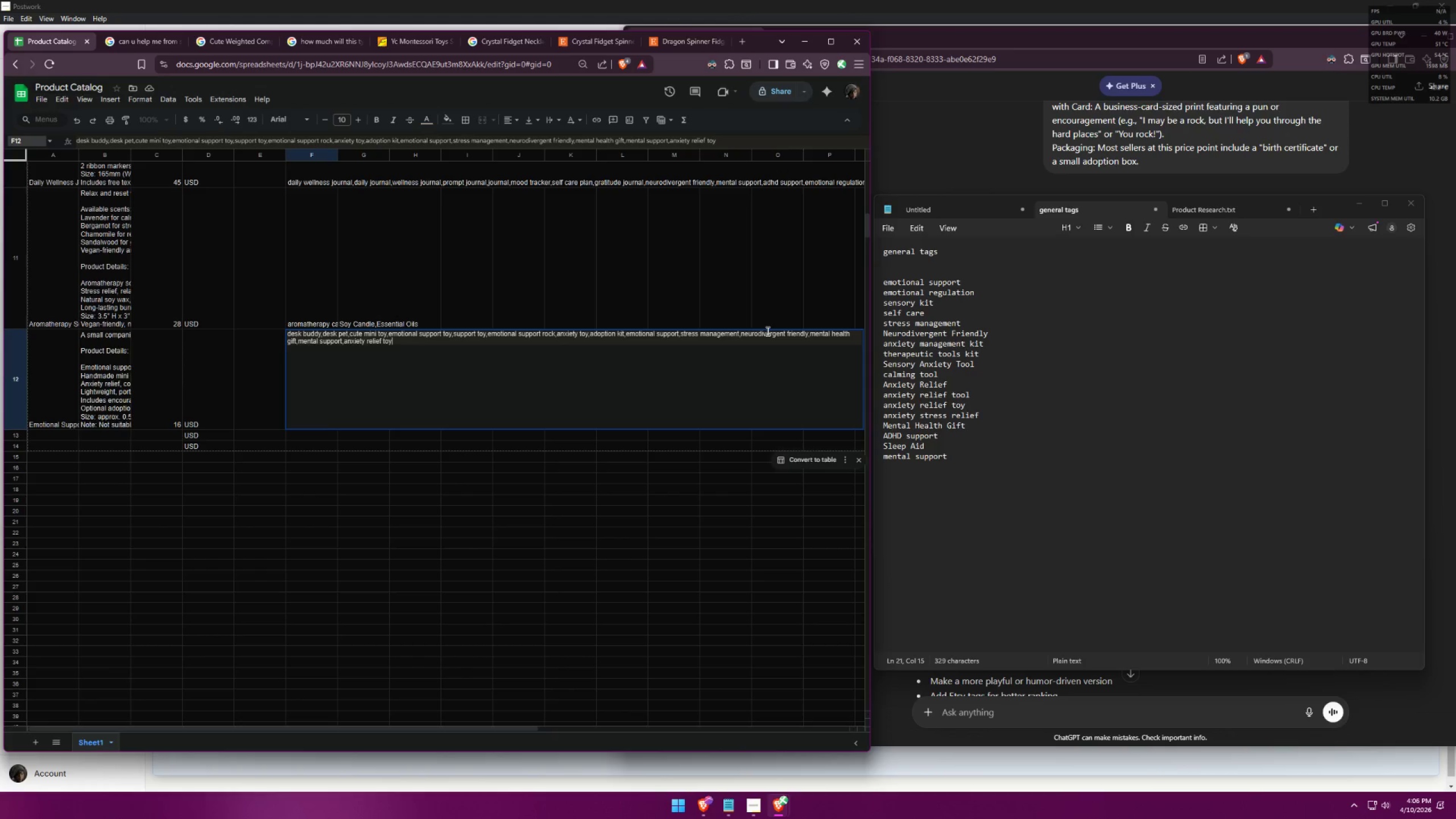 
wait(15.95)
 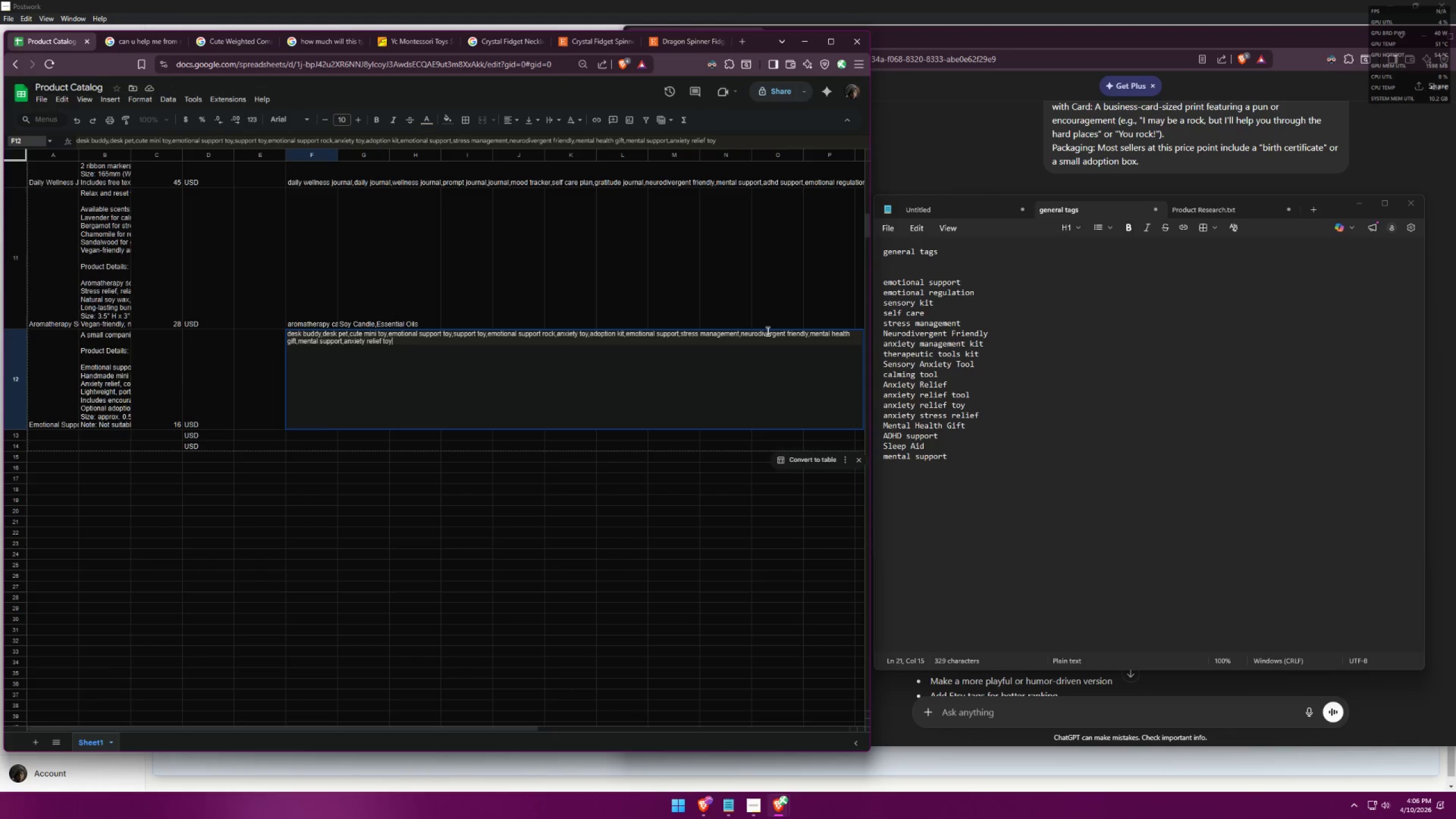 
left_click([344, 342])
 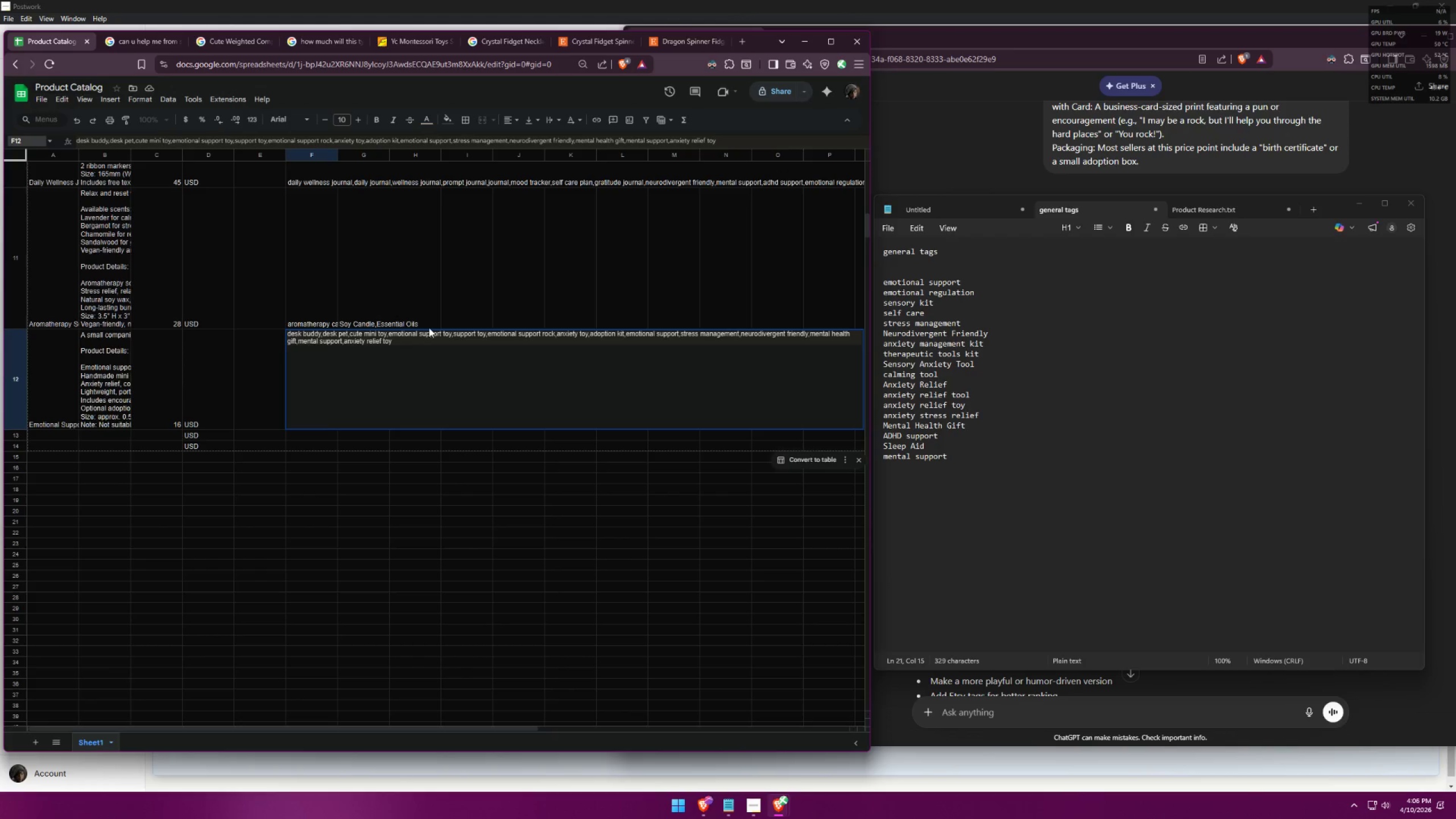 
key(Backspace)
 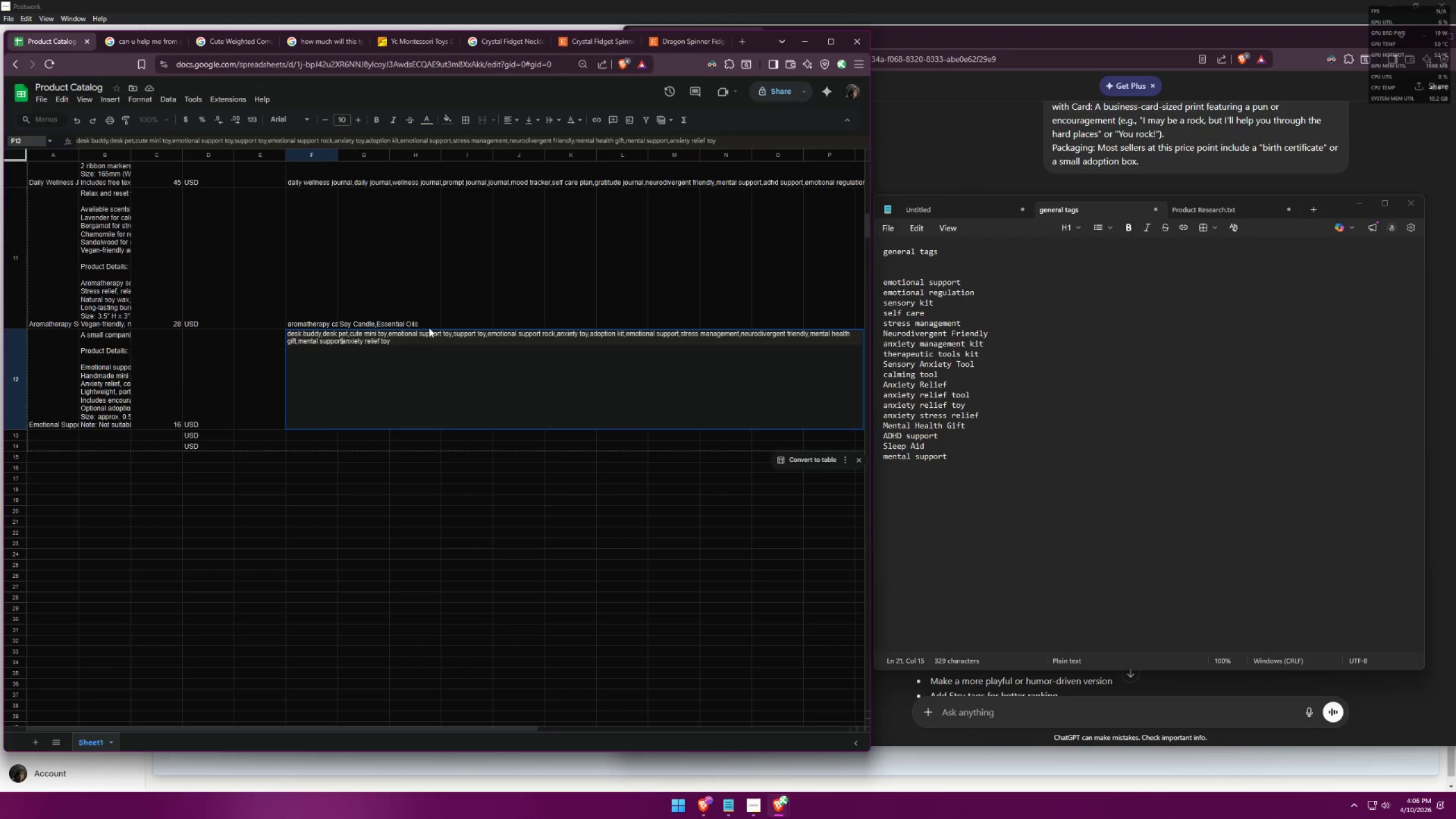 
key(Backspace)
 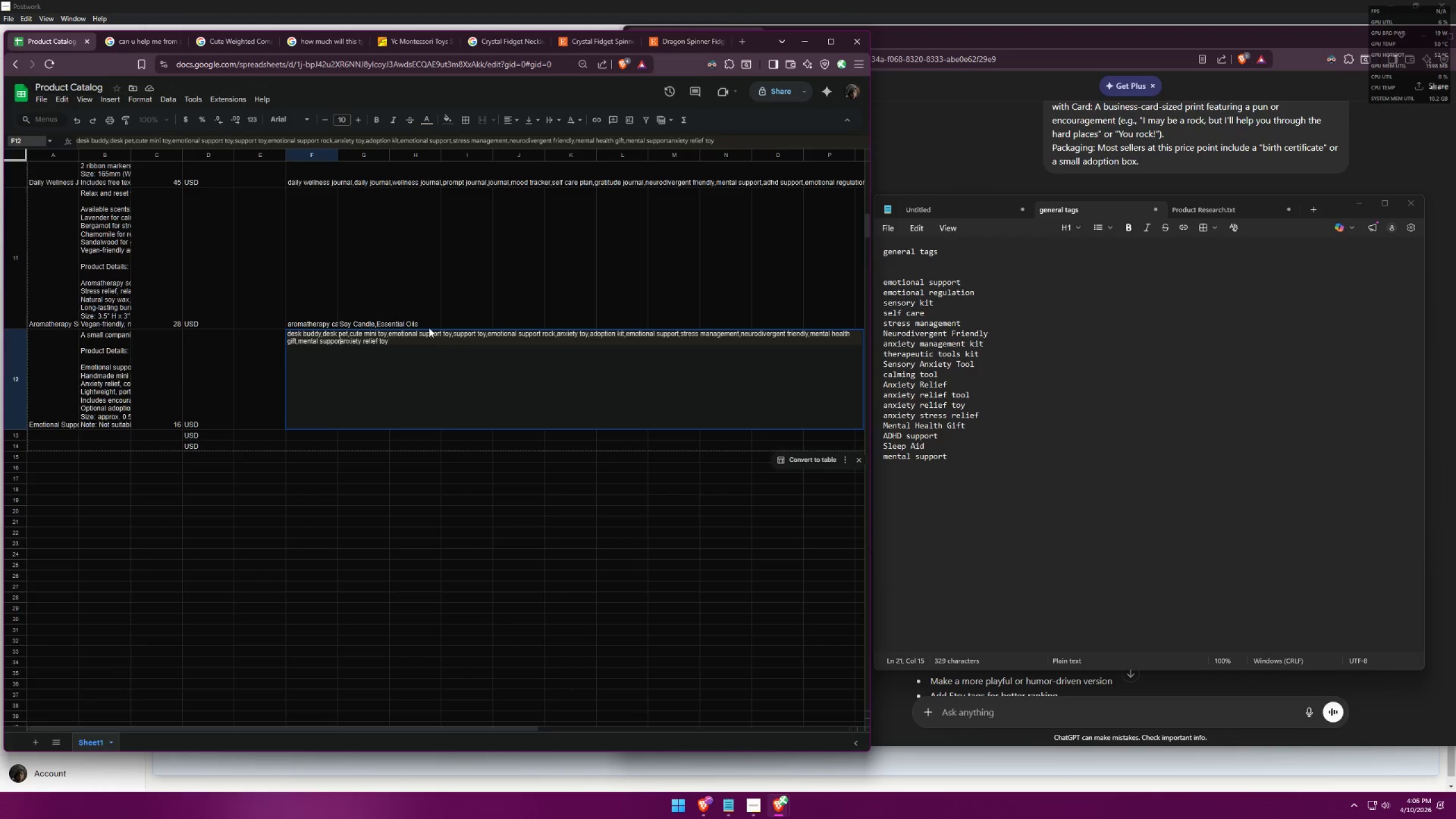 
key(Backspace)
 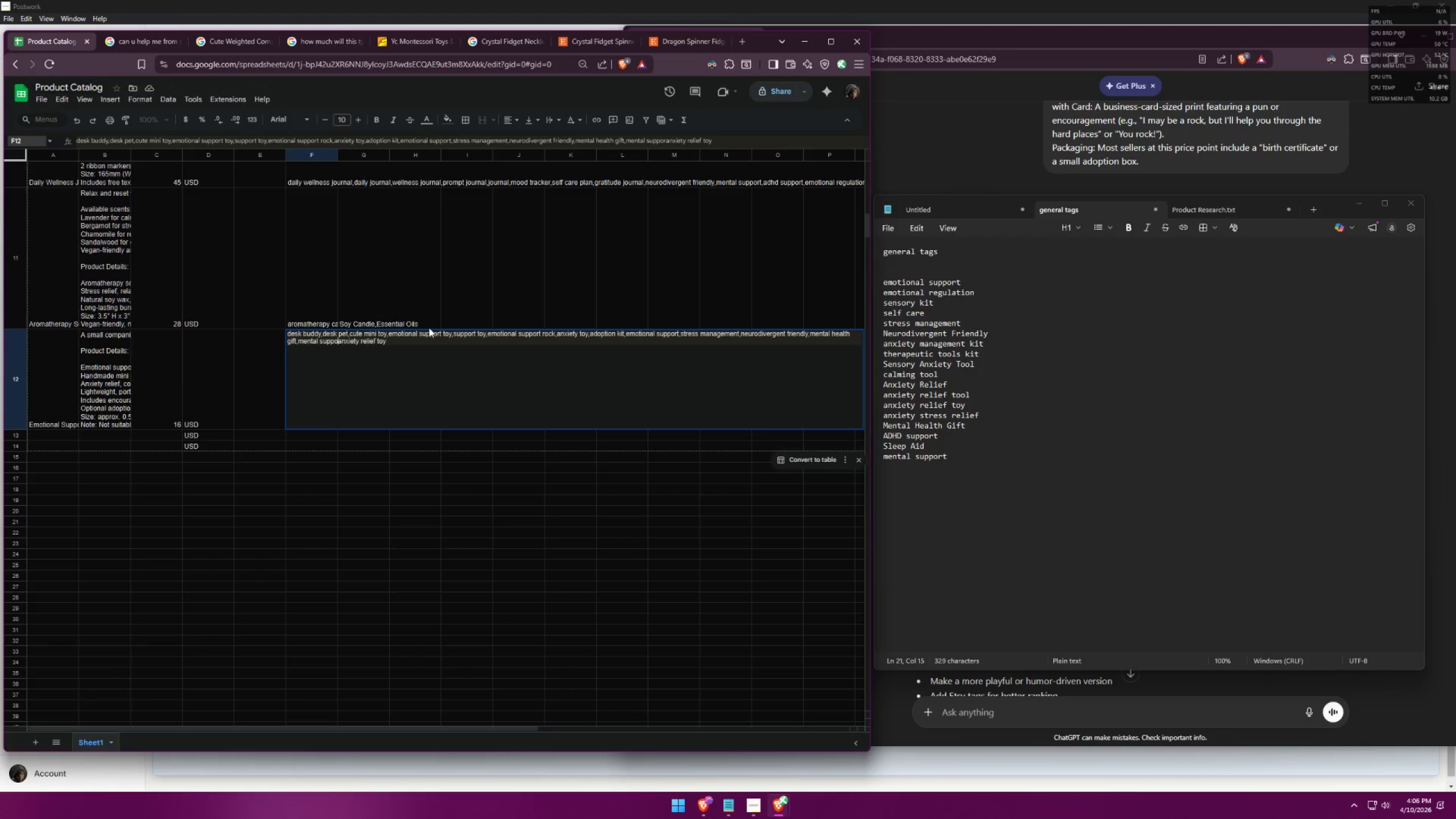 
key(Backspace)
 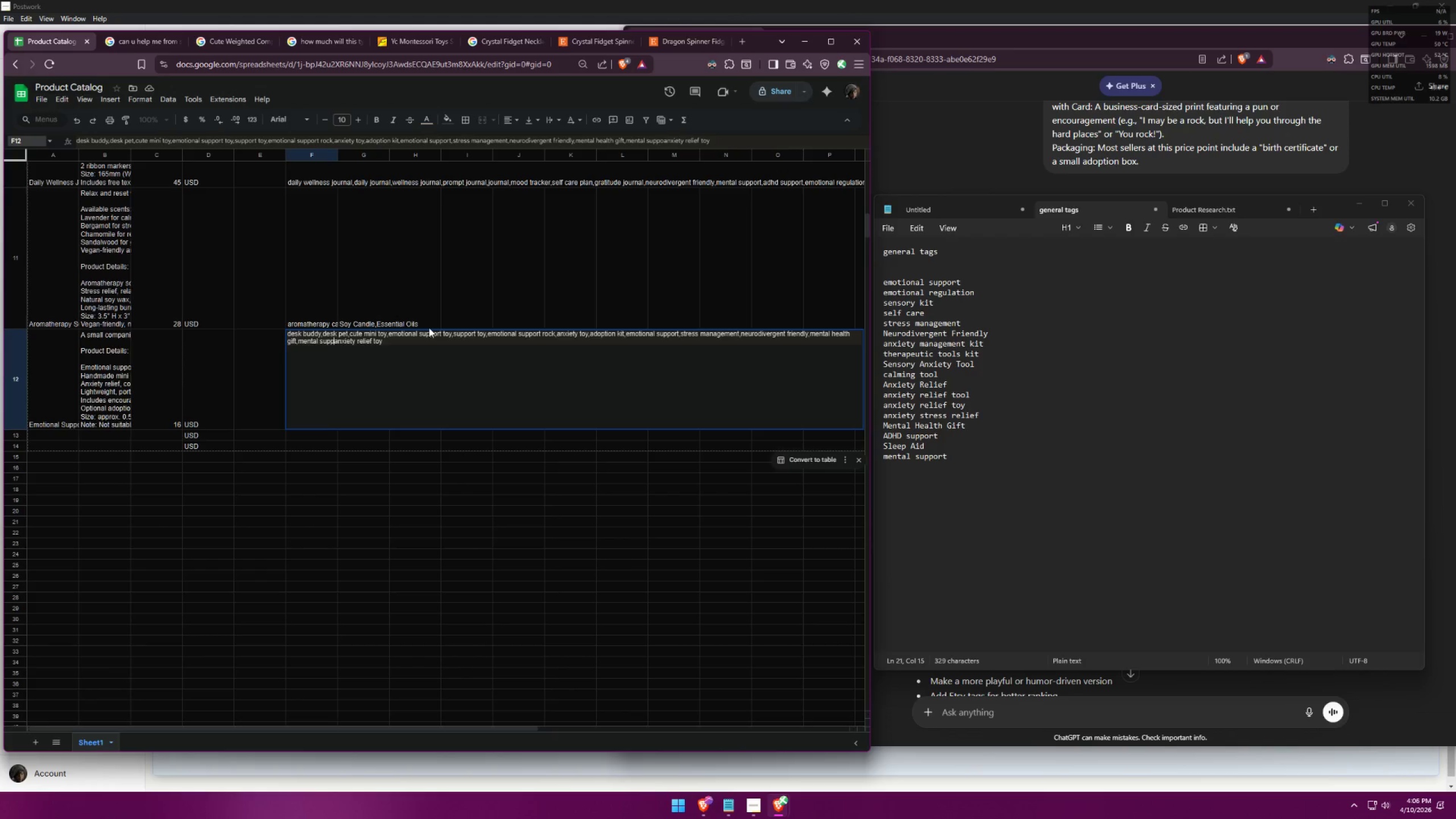 
key(Backspace)
 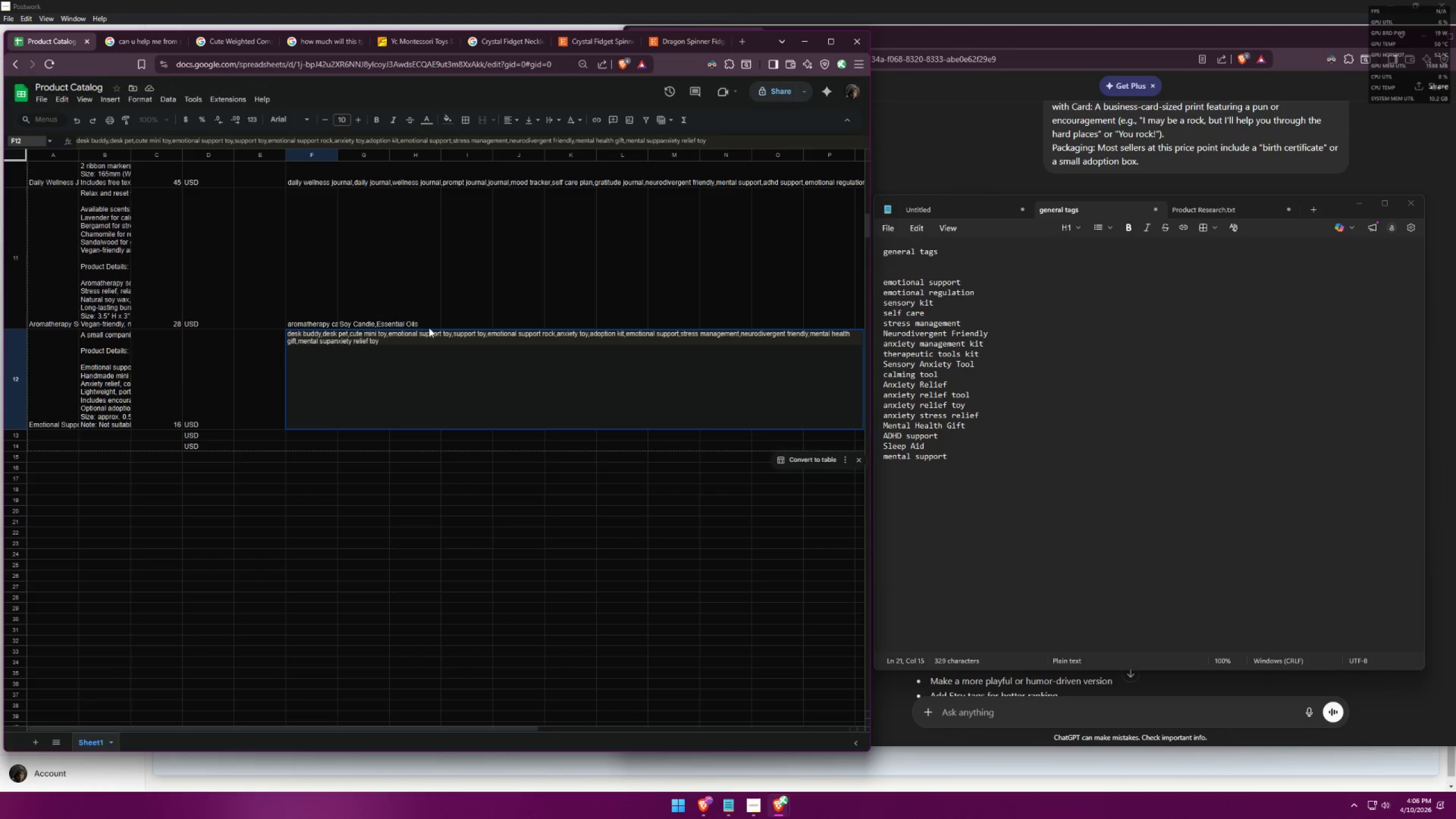 
key(Backspace)
 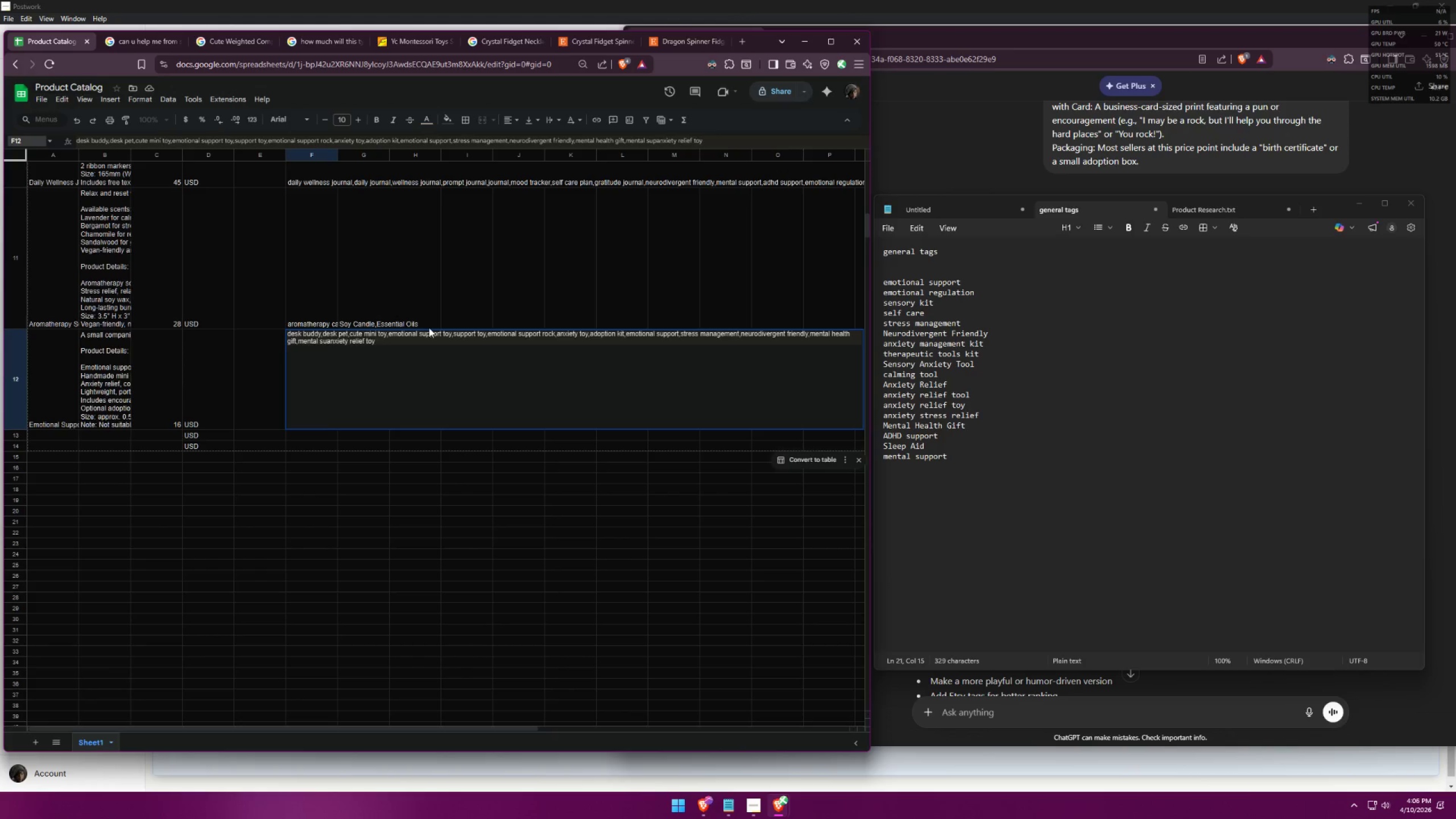 
key(Backspace)
 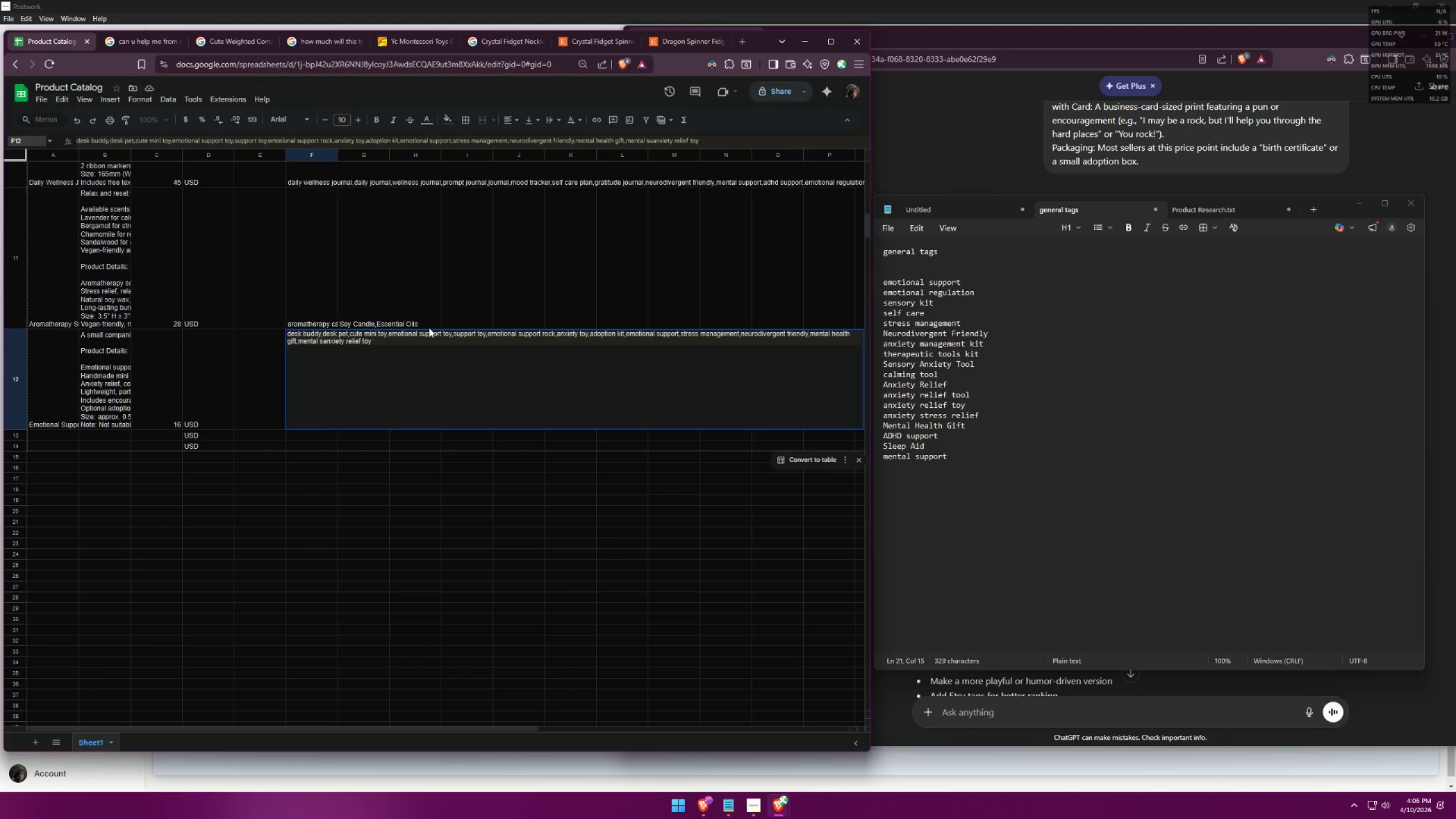 
key(Backspace)
 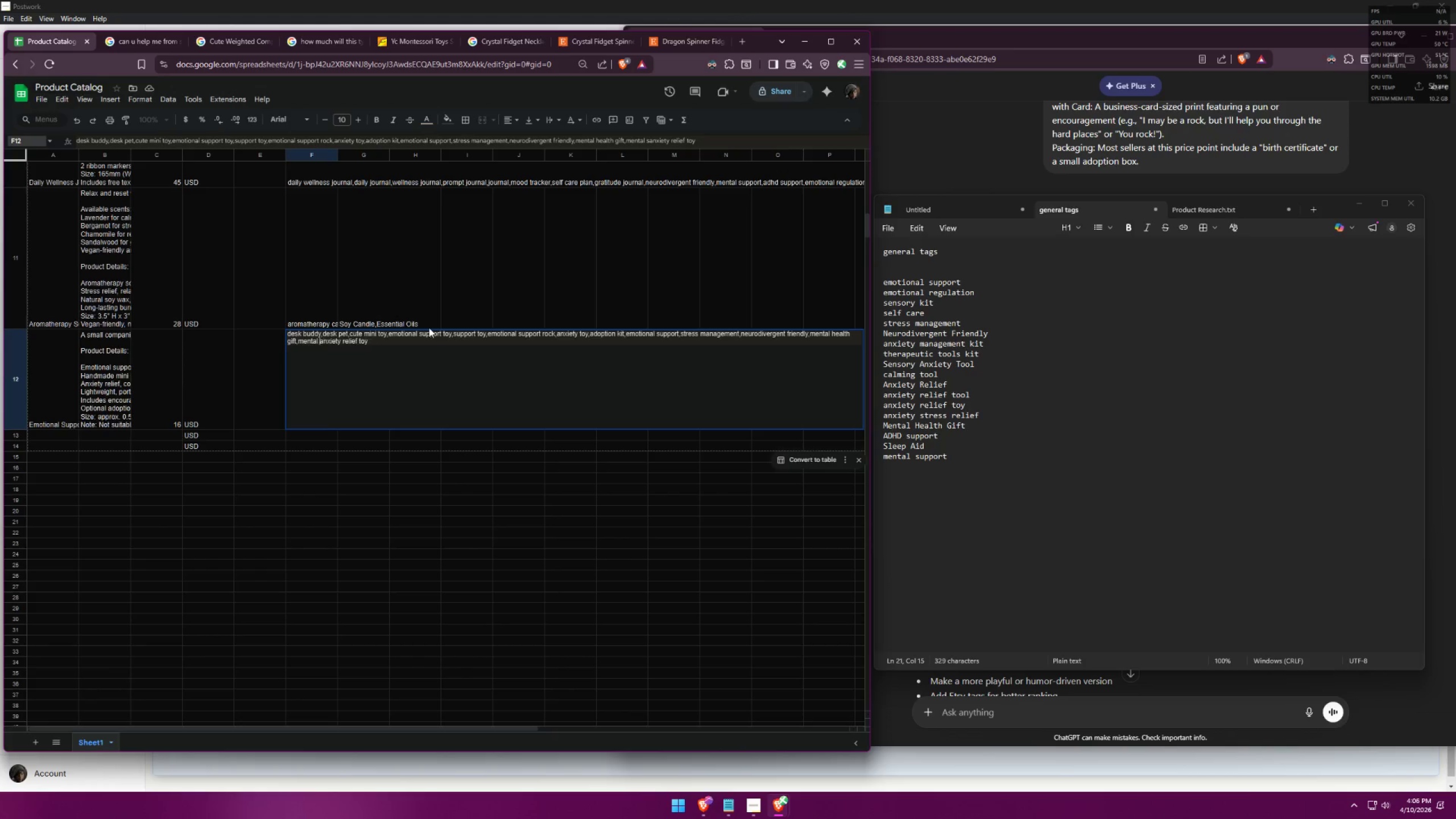 
key(Backspace)
 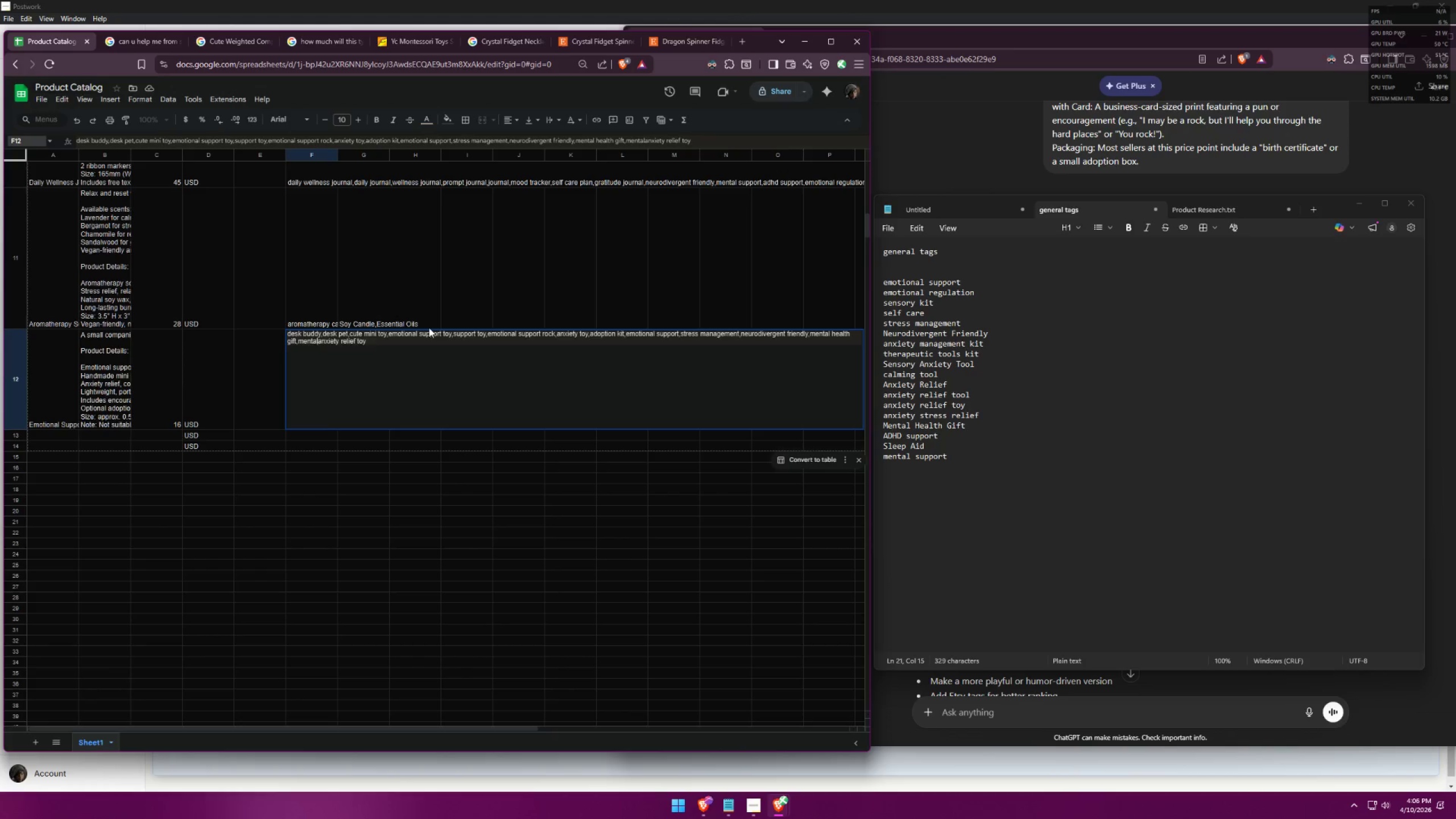 
key(Backspace)
 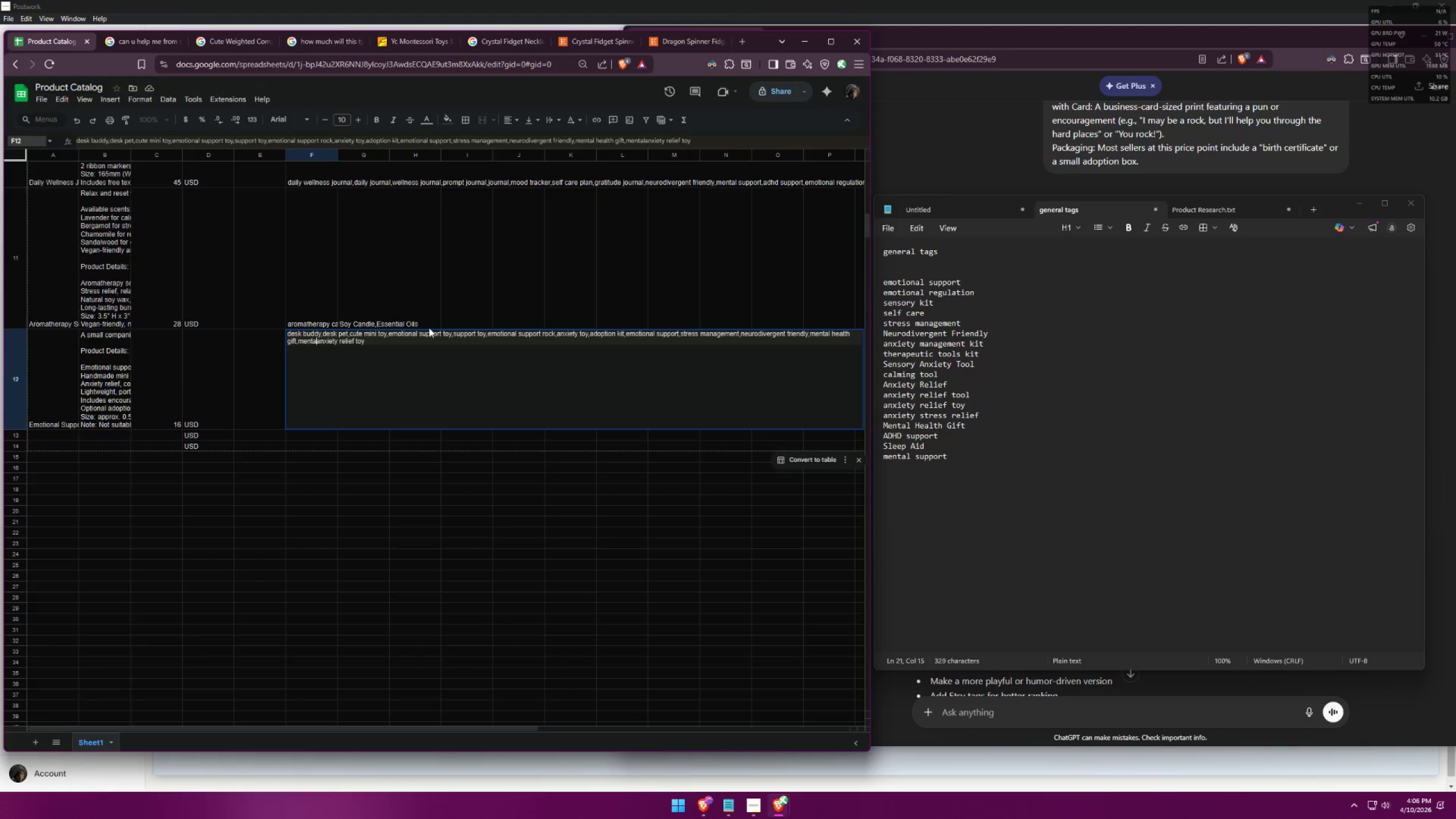 
key(Backspace)
 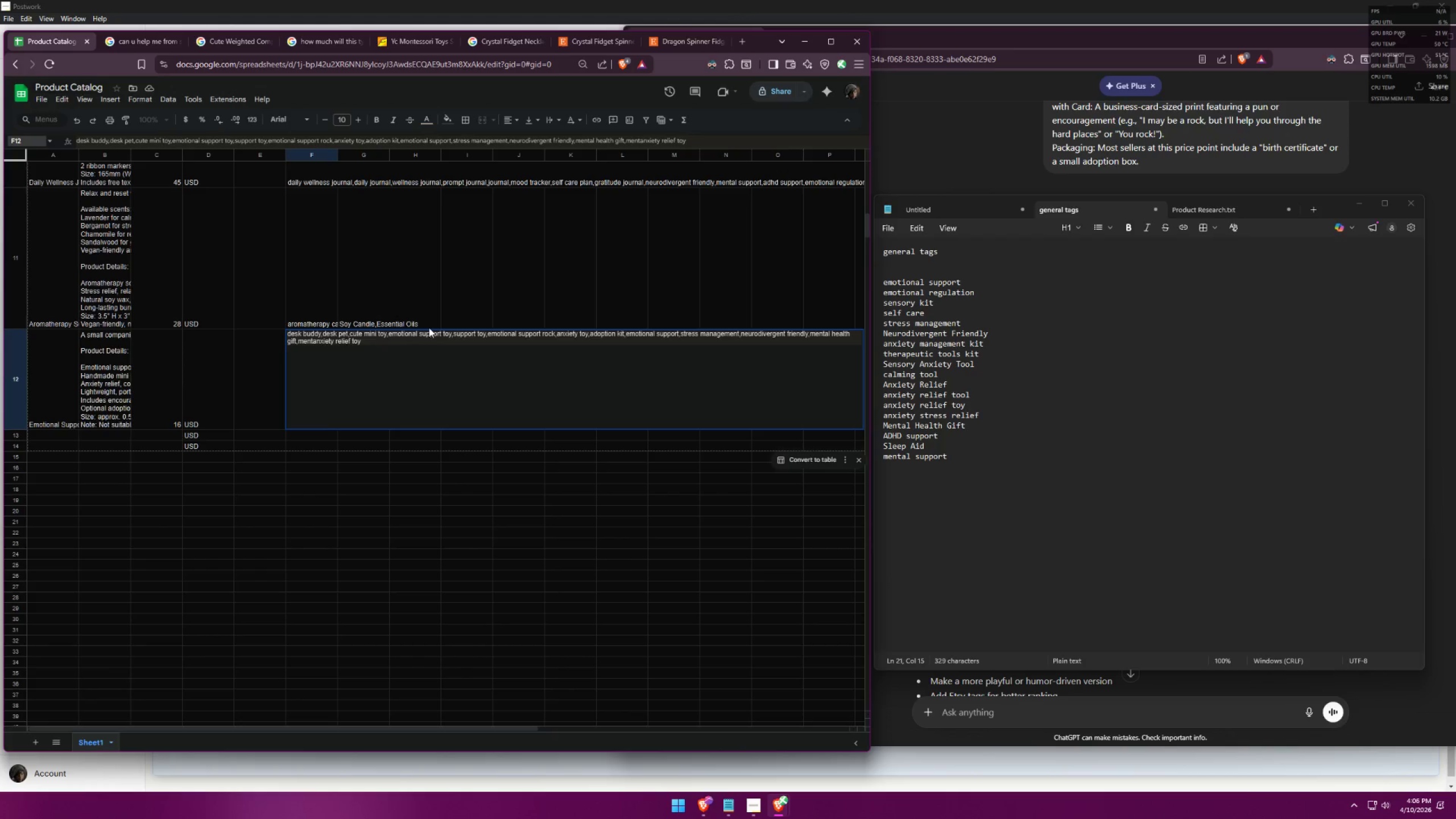 
key(Backspace)
 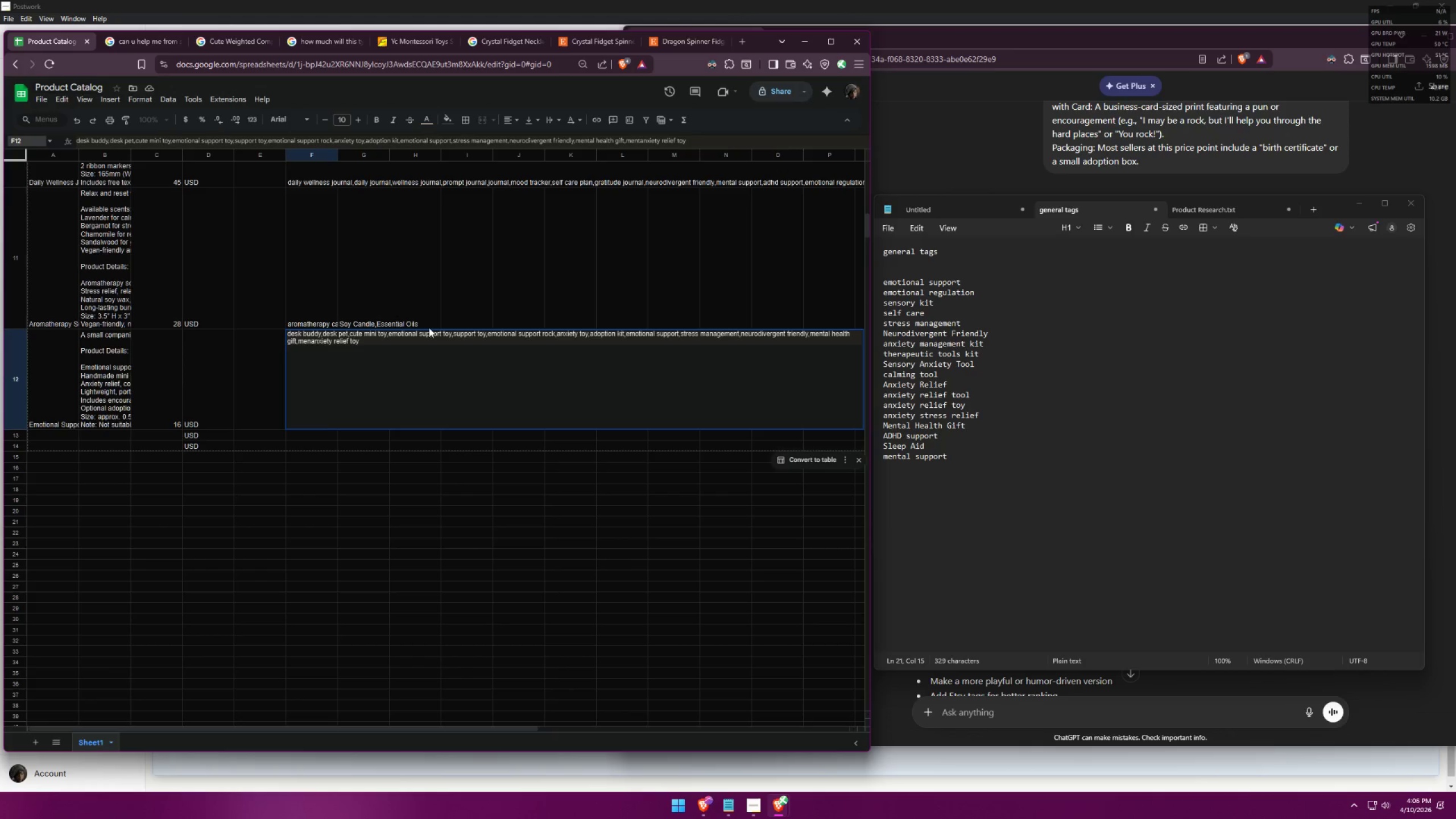 
key(Backspace)
 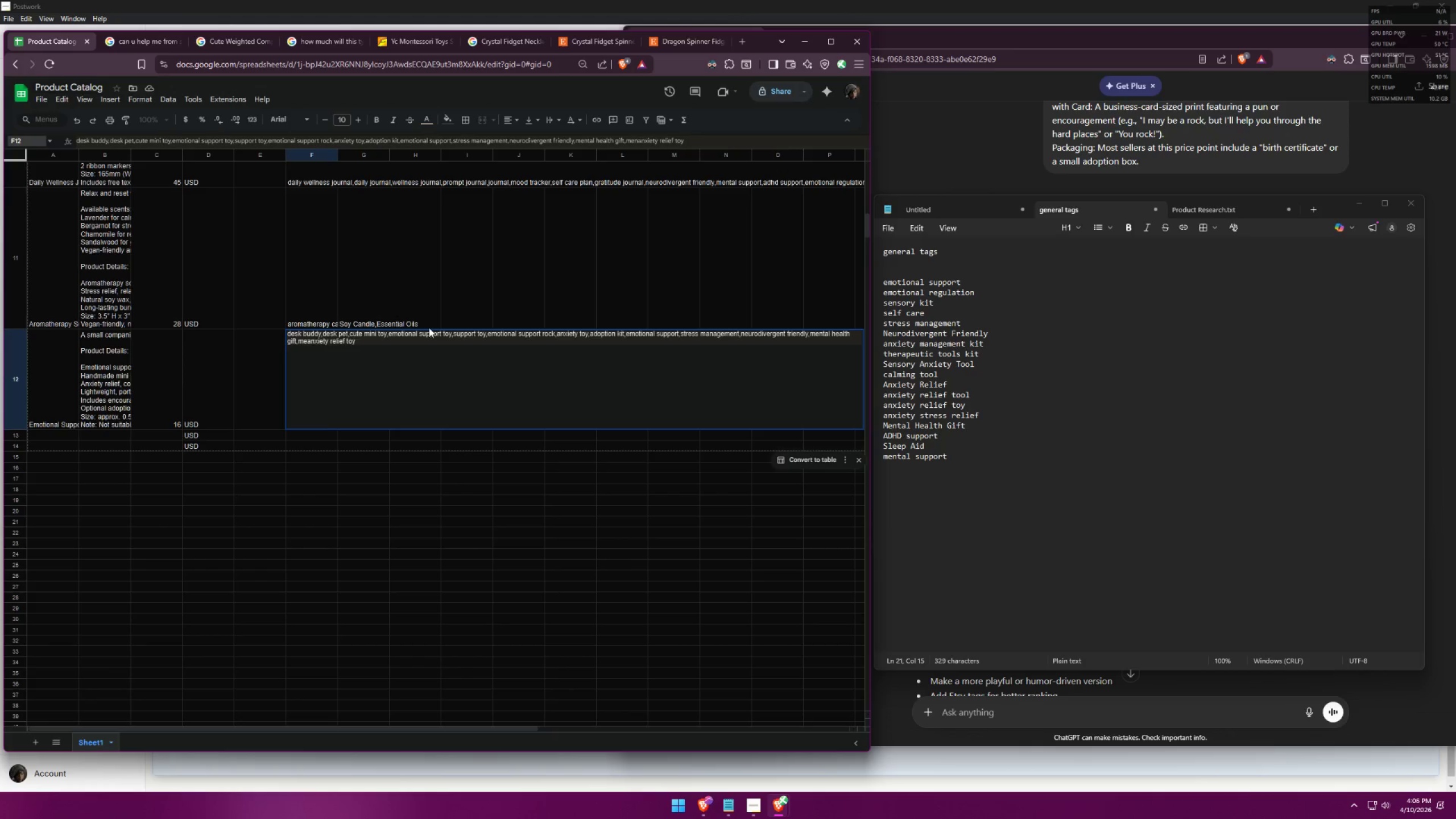 
key(Backspace)
 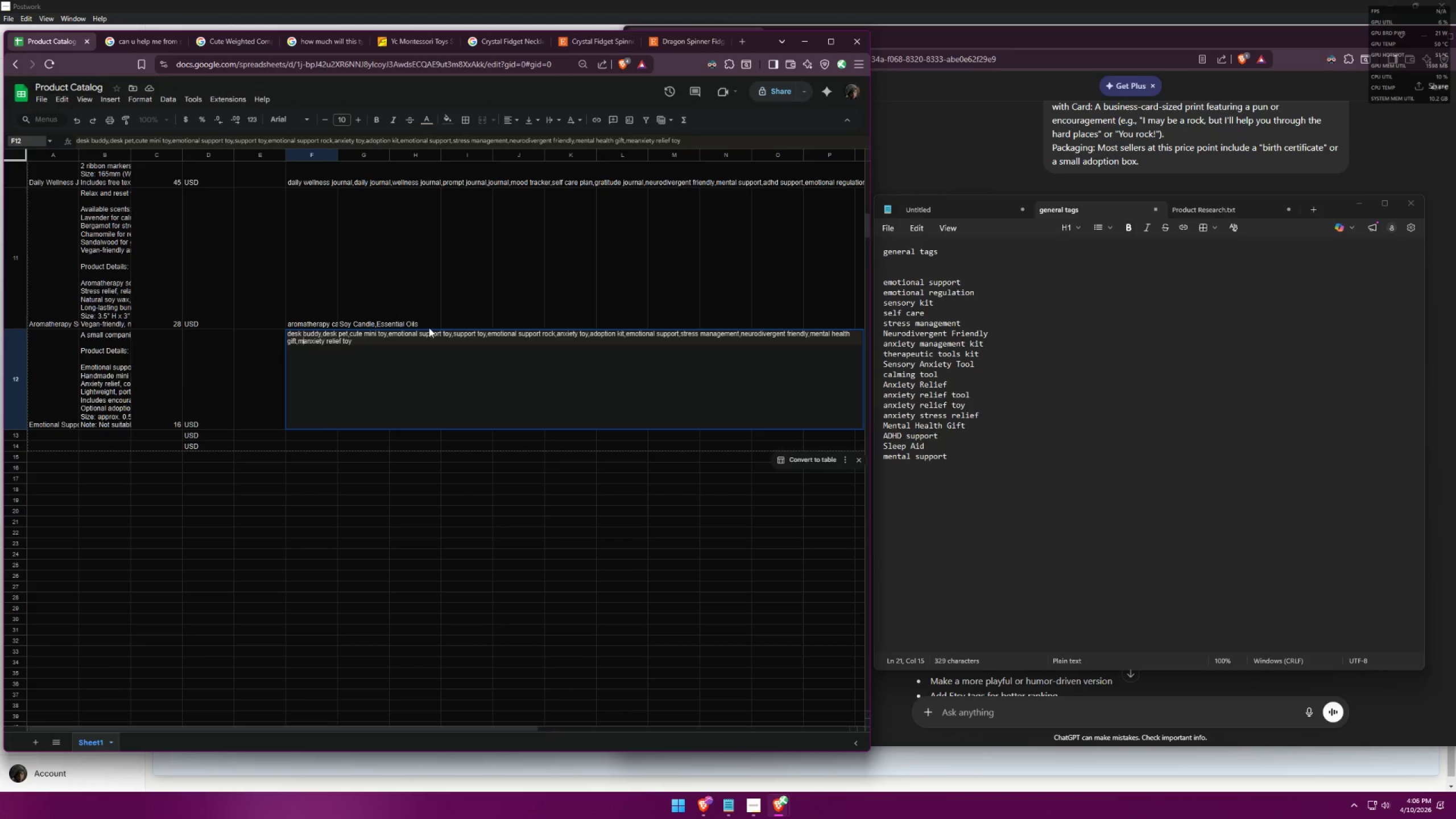 
key(Backspace)
 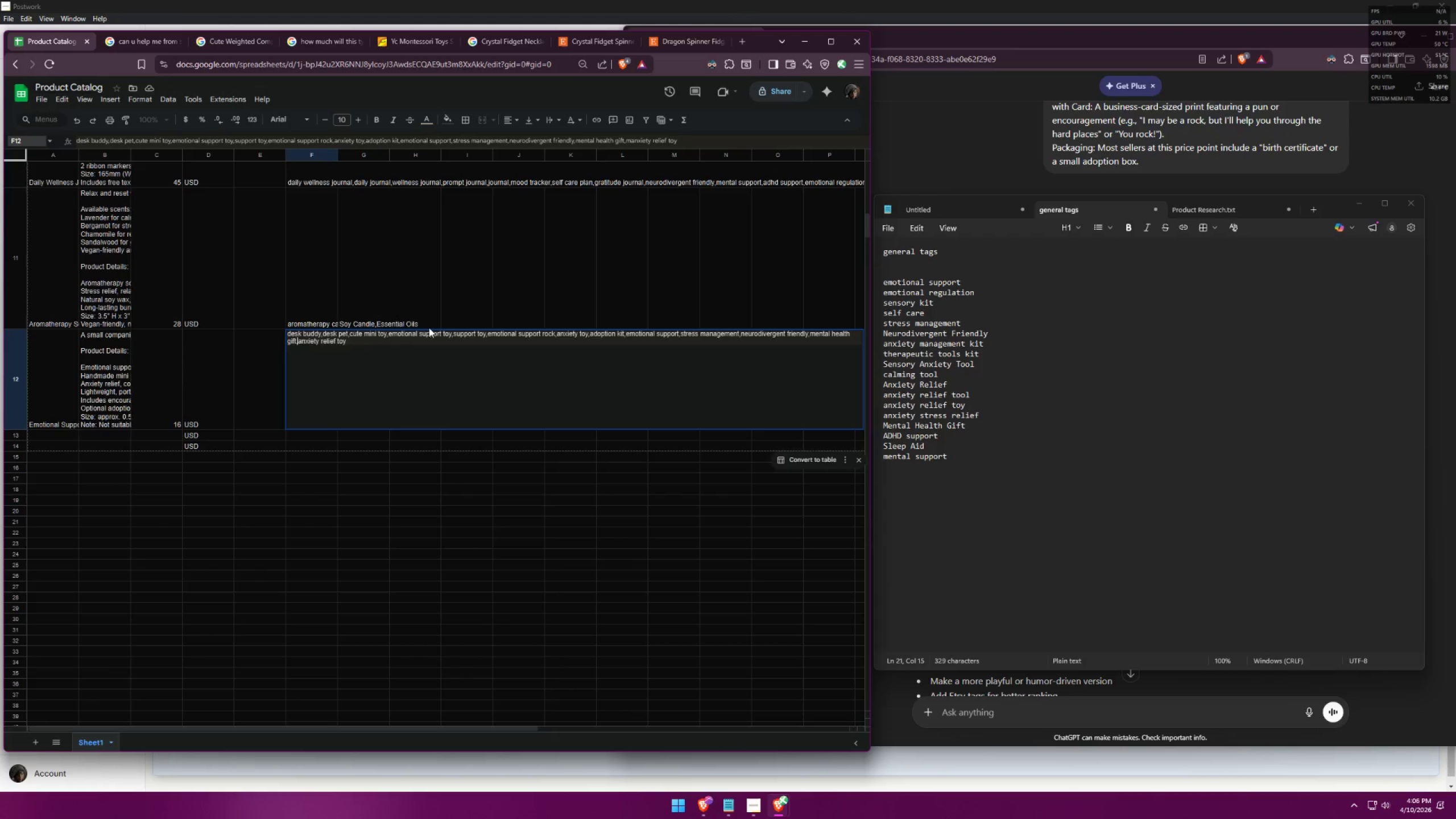 
key(Backspace)
 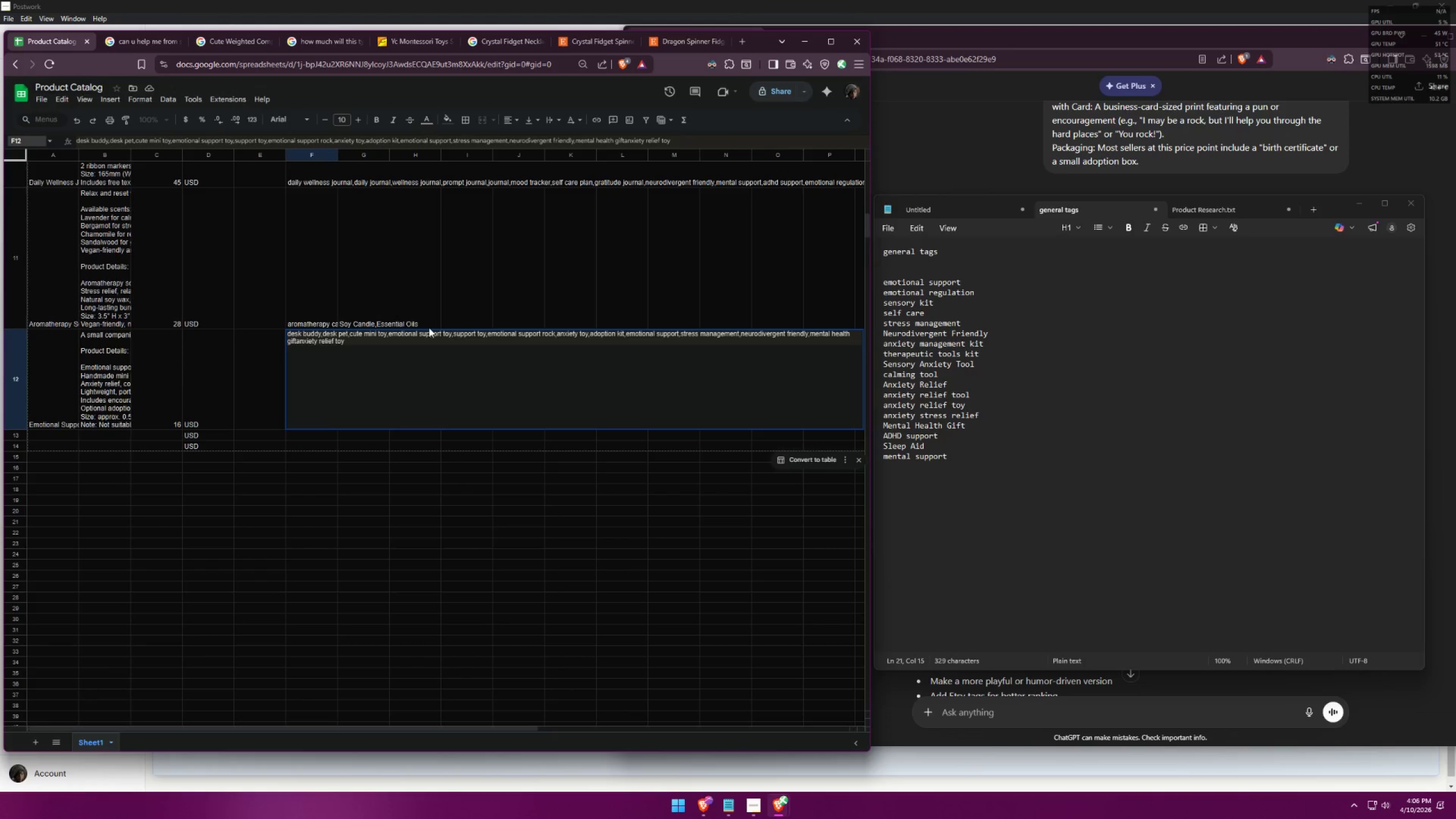 
key(Comma)
 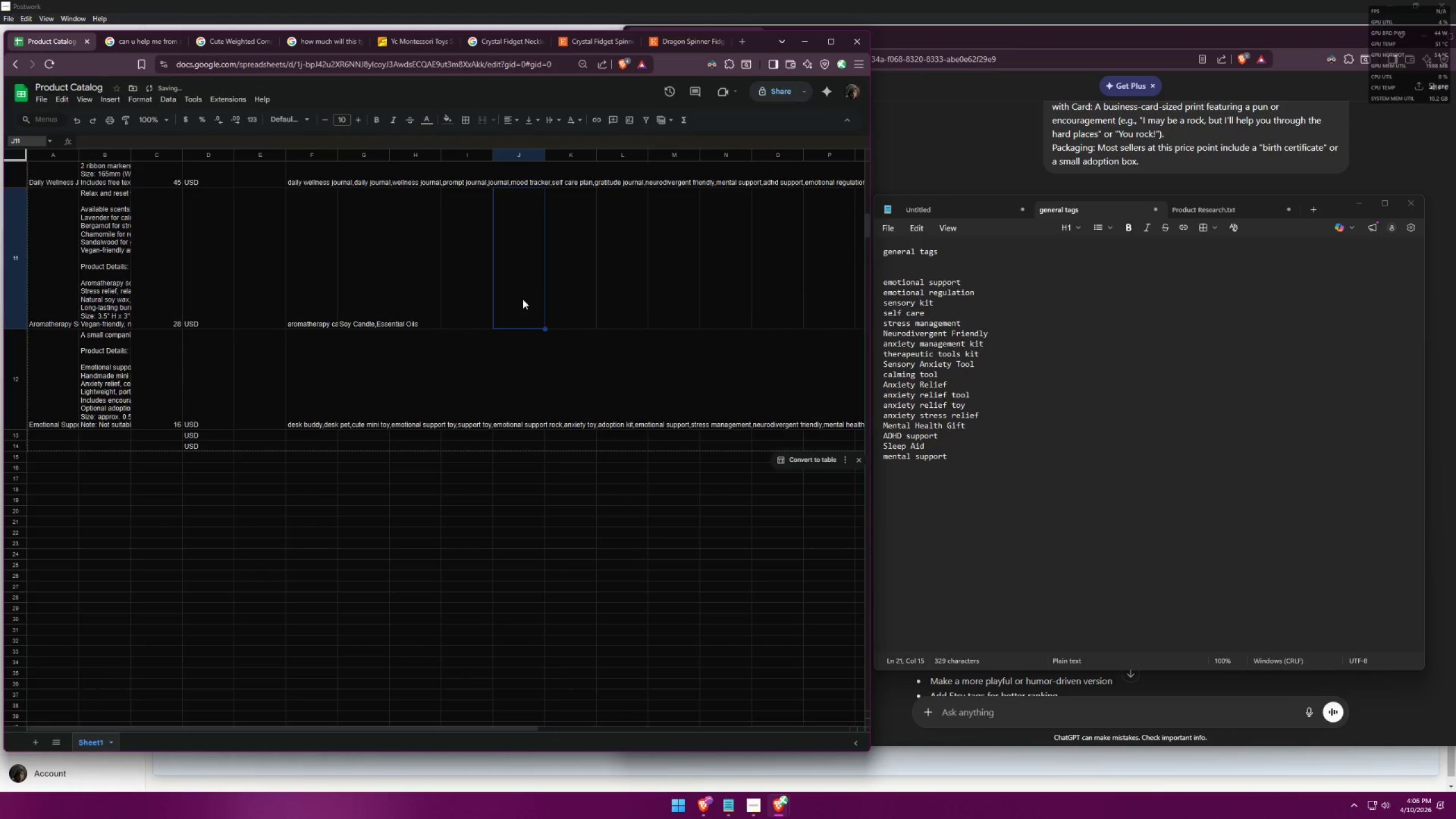 
left_click([714, 404])
 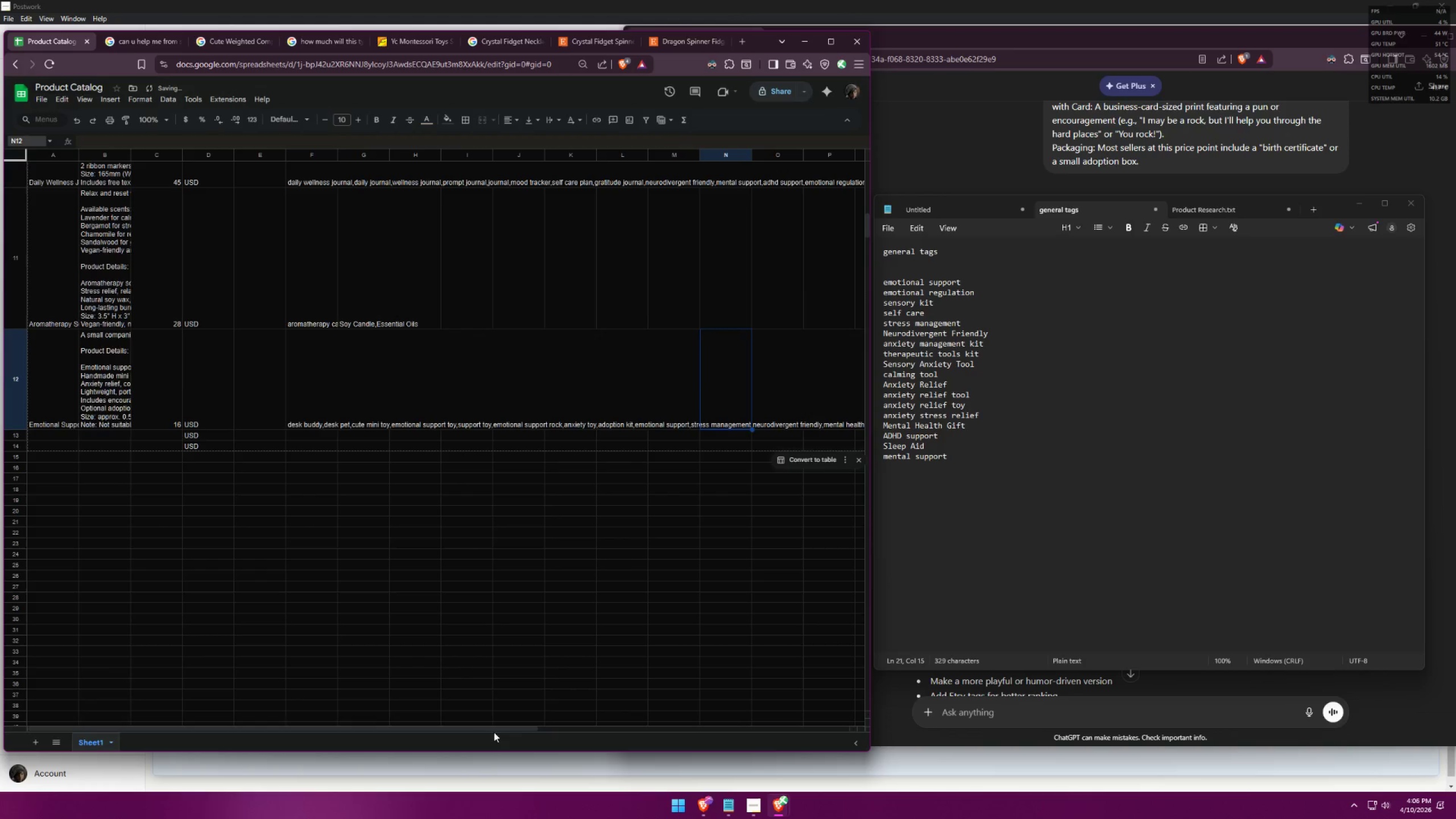 
left_click_drag(start_coordinate=[498, 729], to_coordinate=[812, 722])
 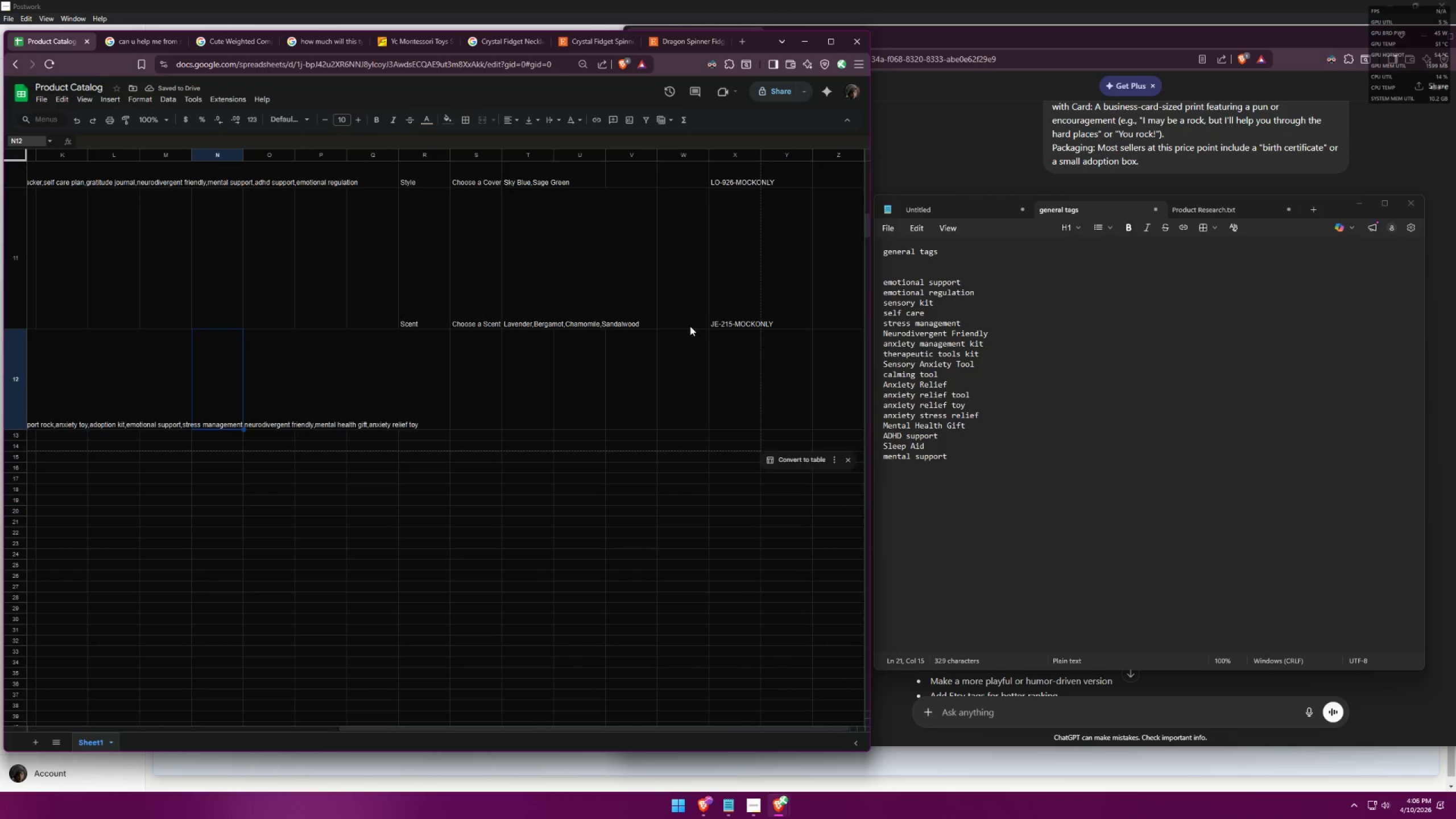 
left_click([718, 315])
 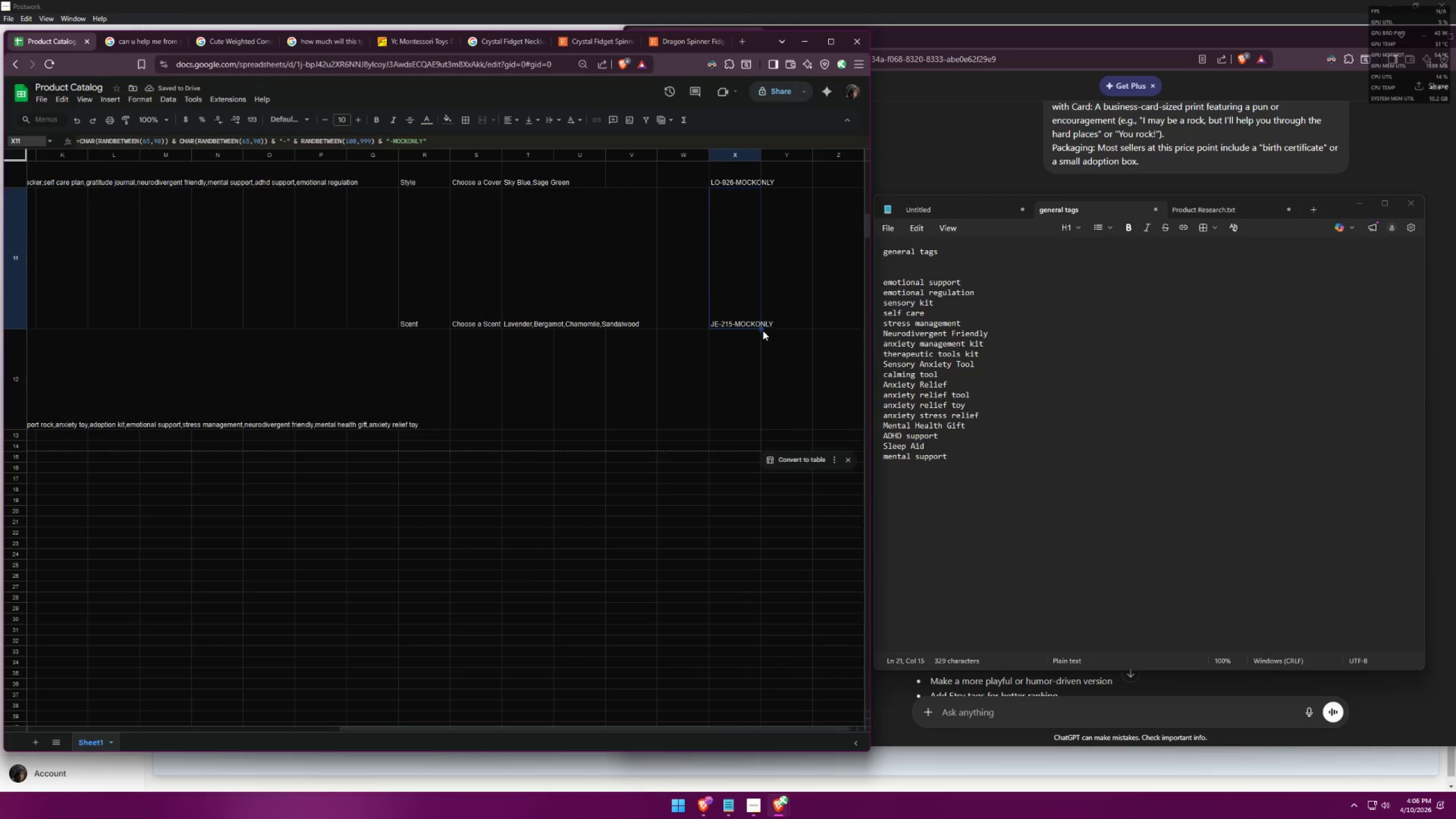 
left_click_drag(start_coordinate=[762, 330], to_coordinate=[752, 375])
 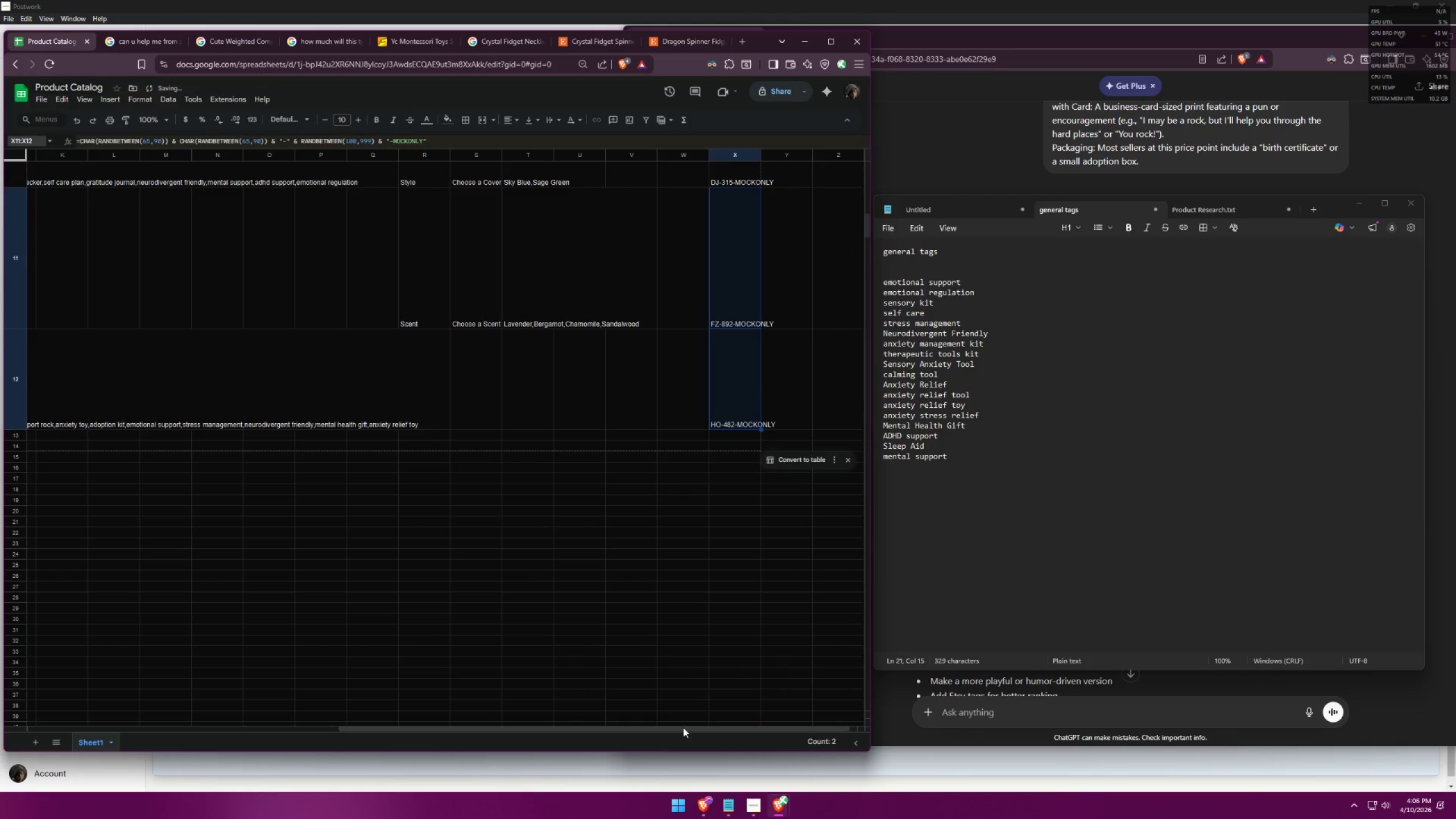 
left_click_drag(start_coordinate=[678, 731], to_coordinate=[0, 677])
 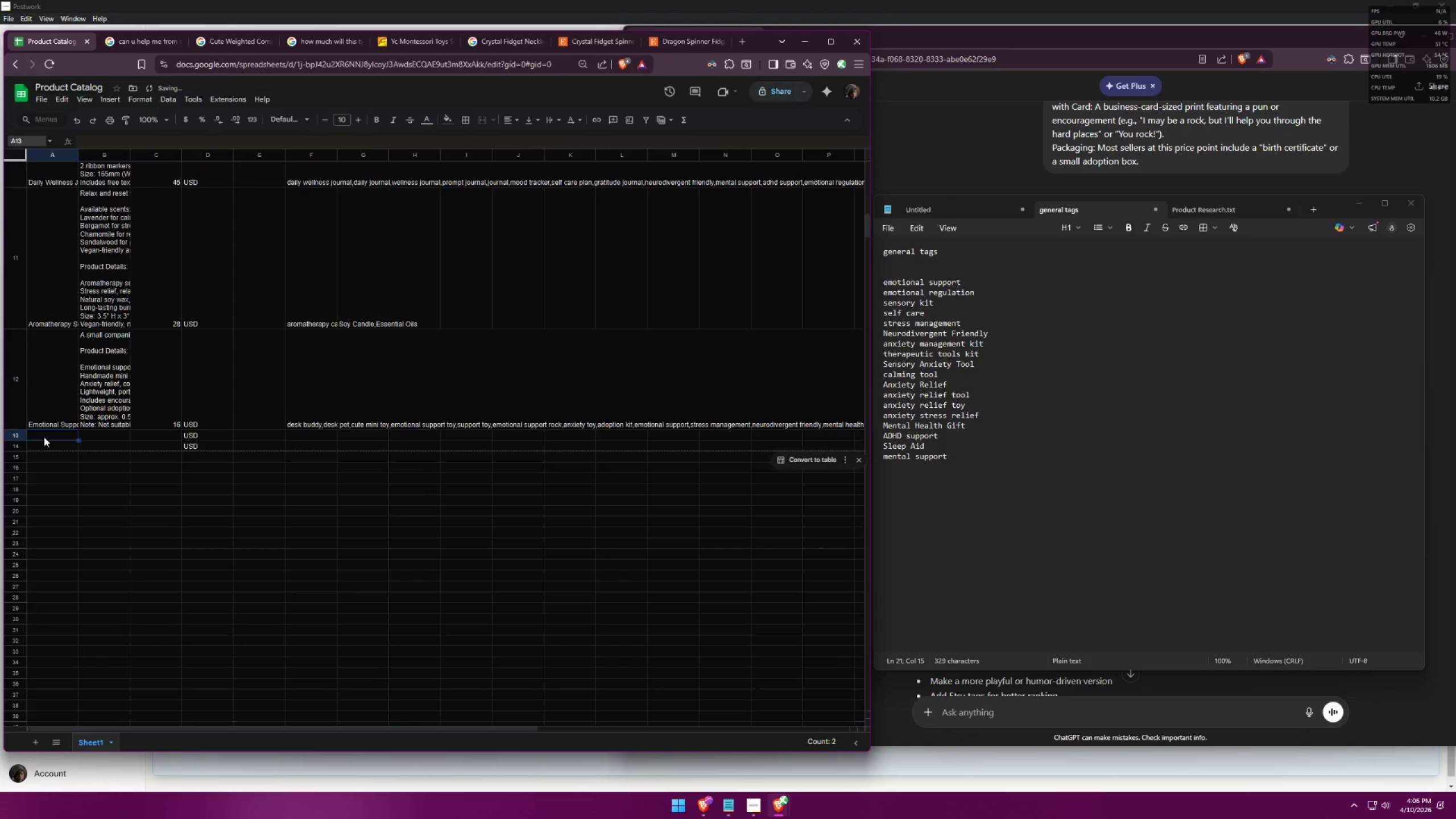 
double_click([1160, 496])
 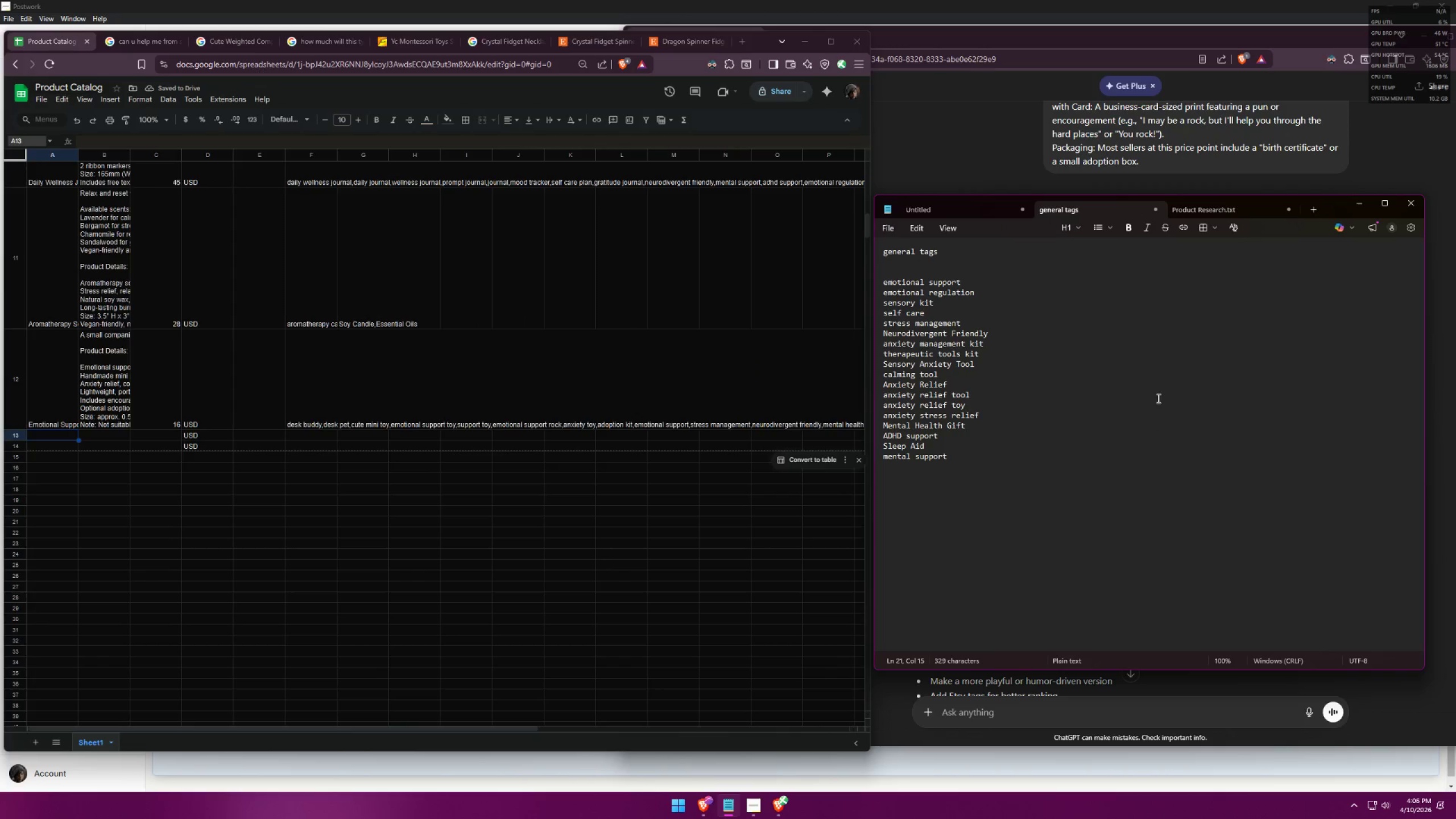 
left_click([1221, 218])
 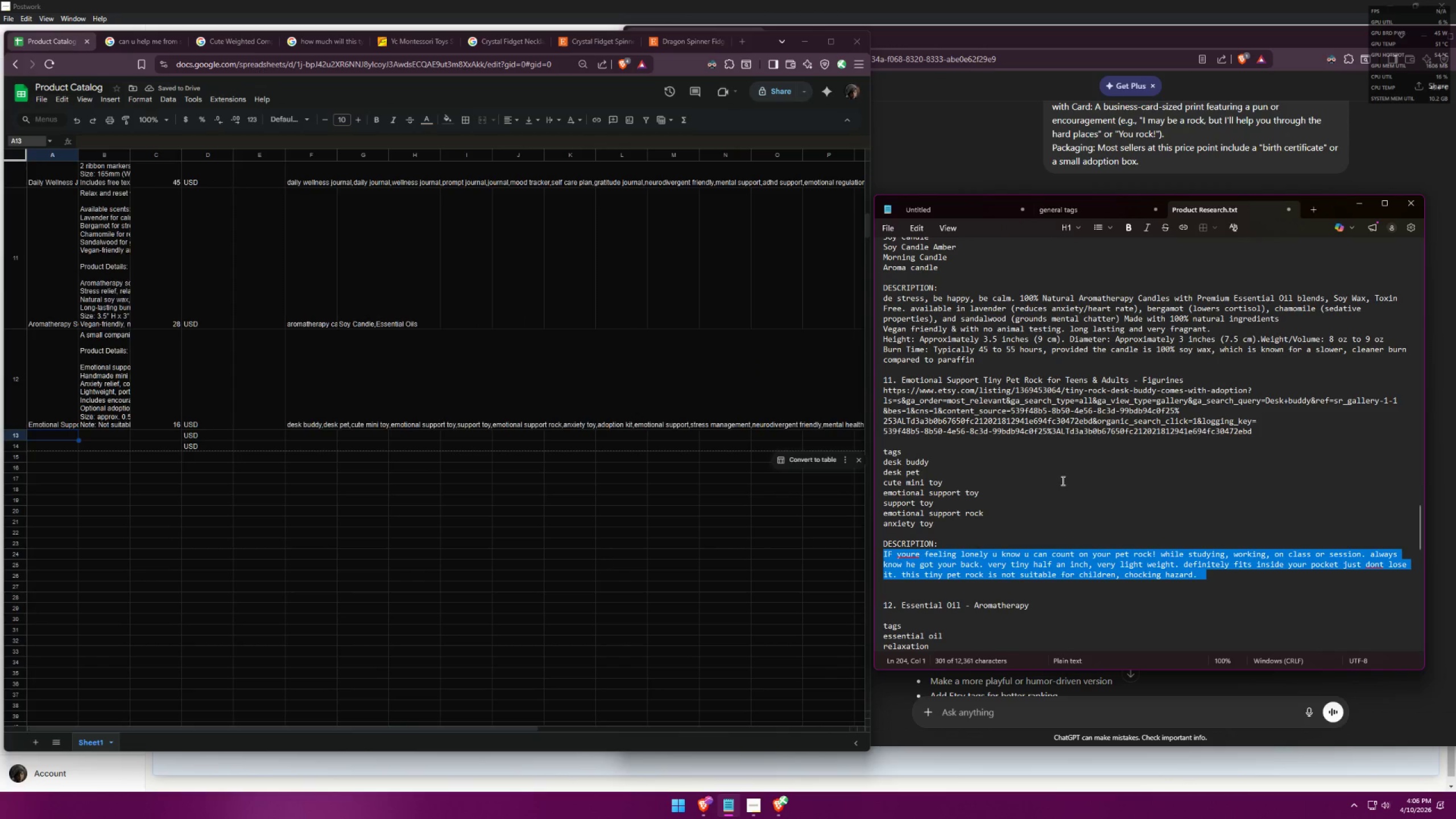 
scroll: coordinate [1063, 479], scroll_direction: down, amount: 4.0
 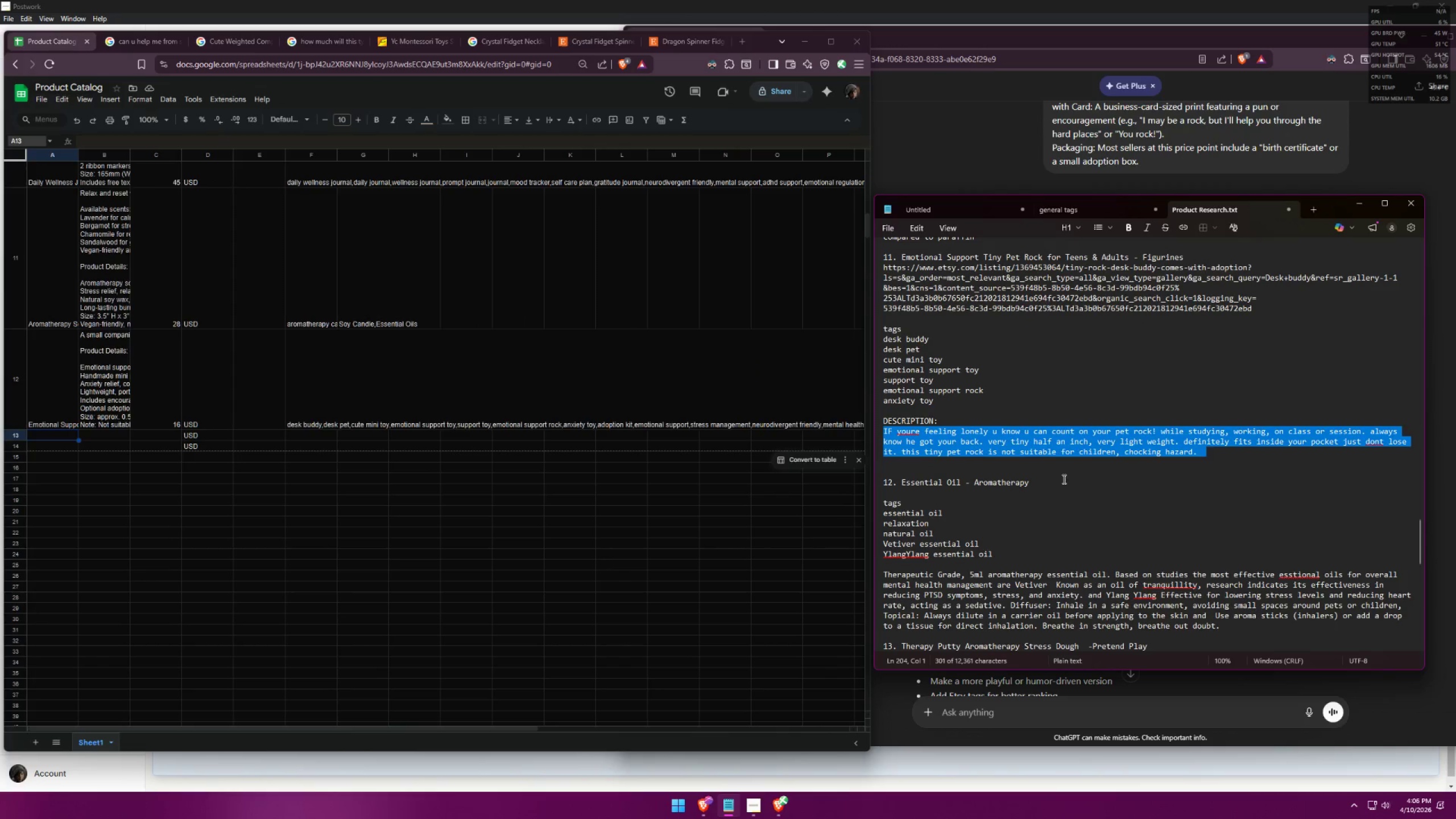 
scroll: coordinate [1063, 478], scroll_direction: up, amount: 3.0
 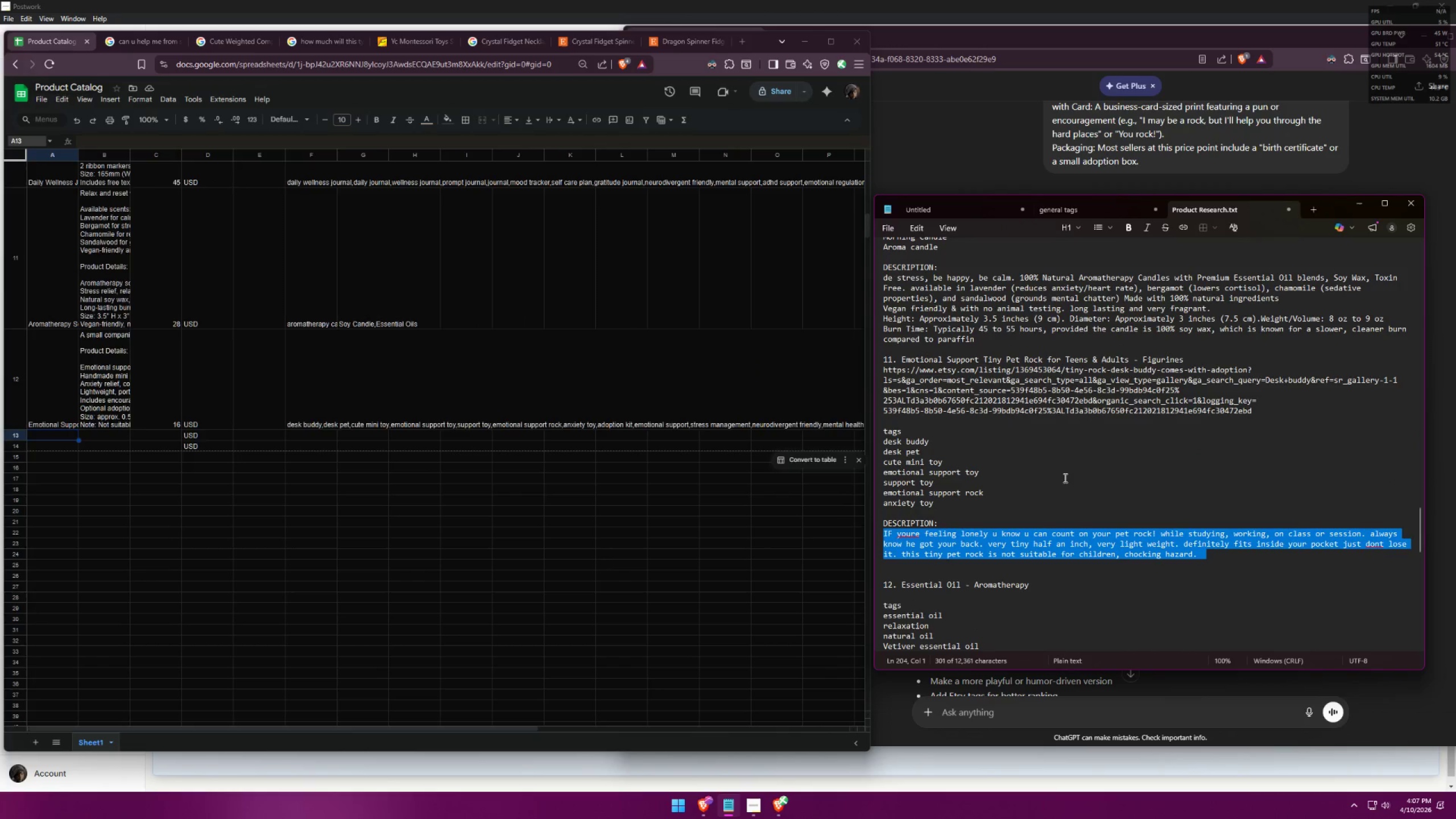 
scroll: coordinate [1063, 457], scroll_direction: down, amount: 8.0
 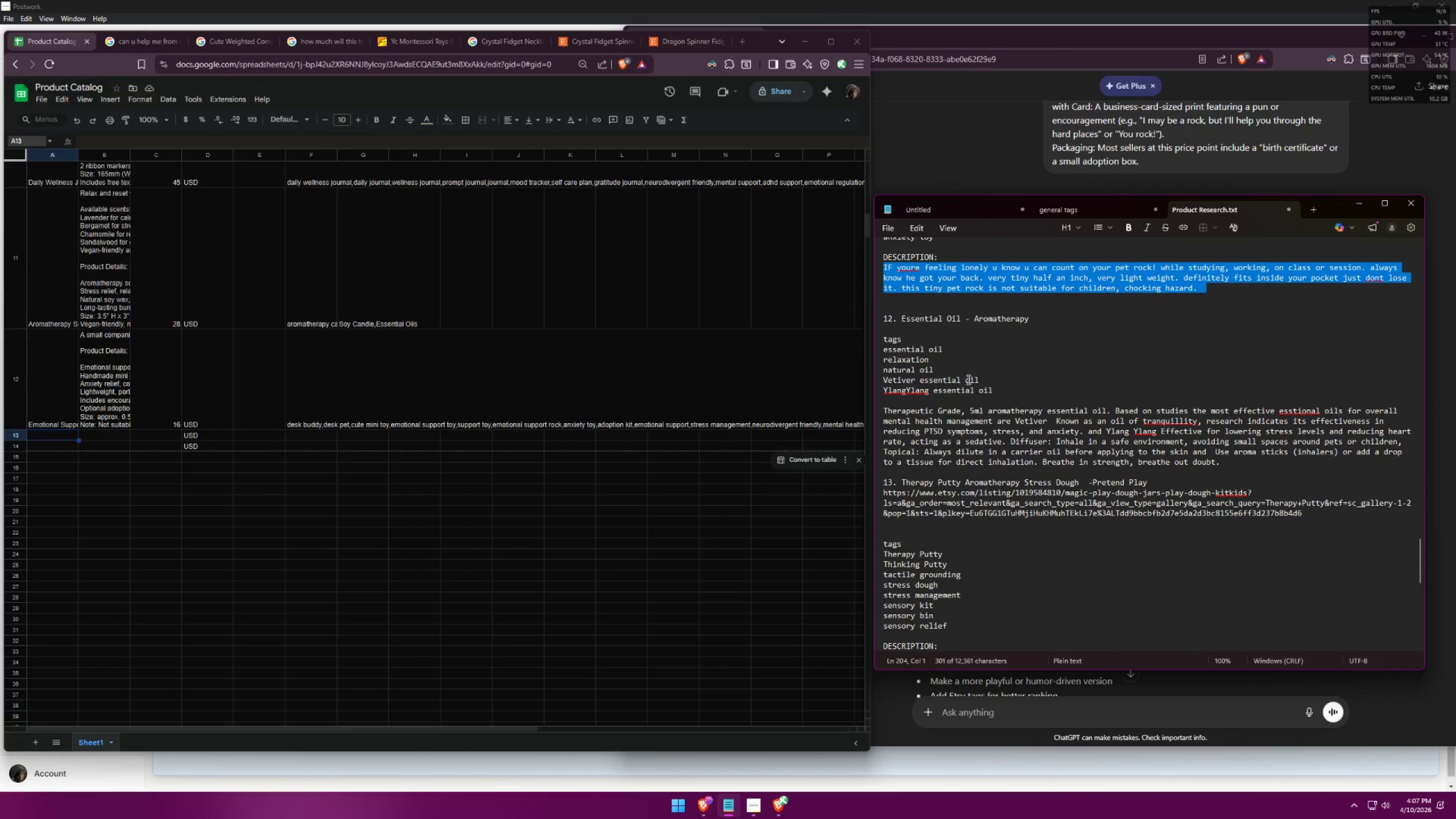 
left_click([923, 305])
 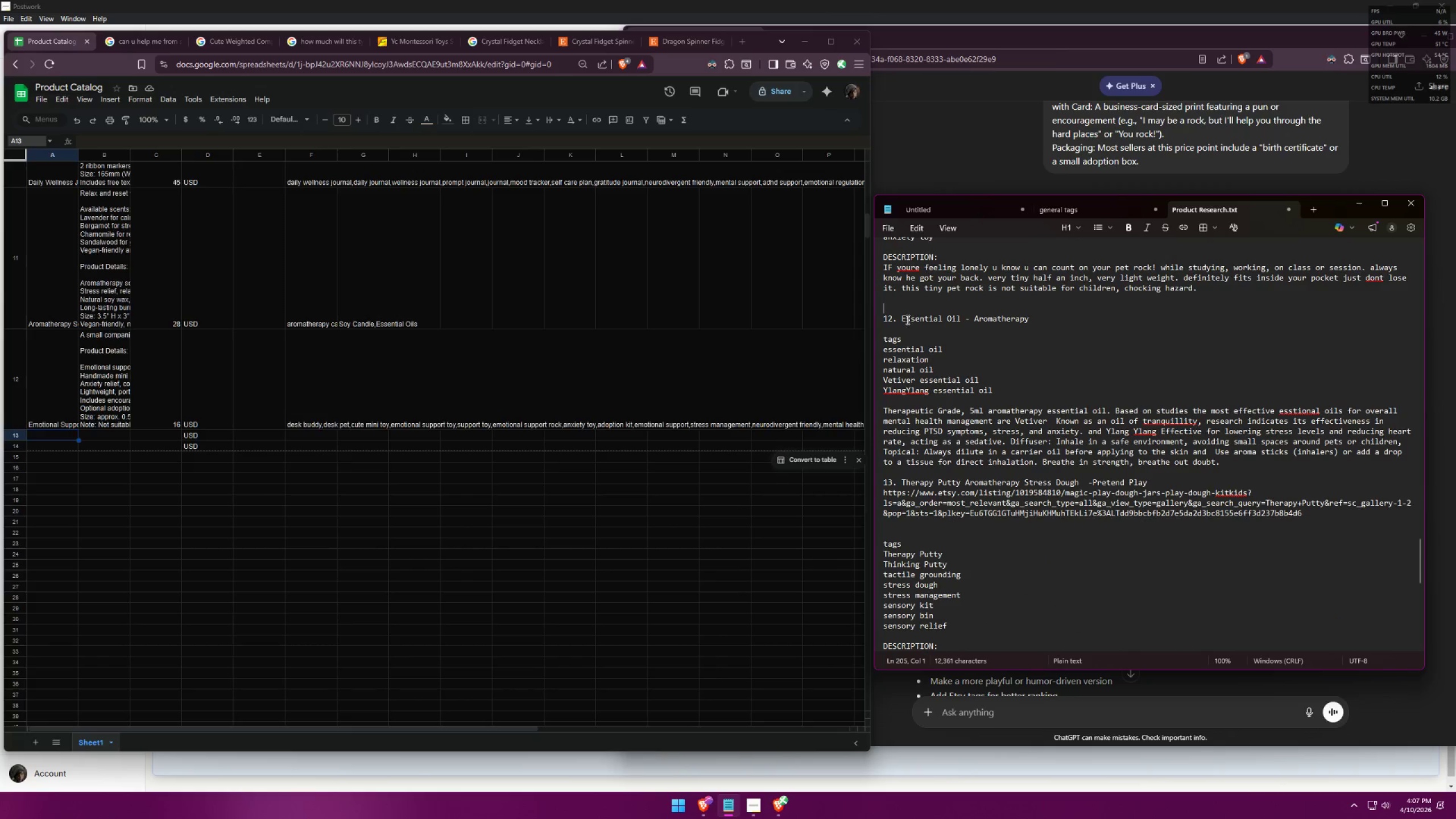 
left_click_drag(start_coordinate=[900, 318], to_coordinate=[1053, 320])
 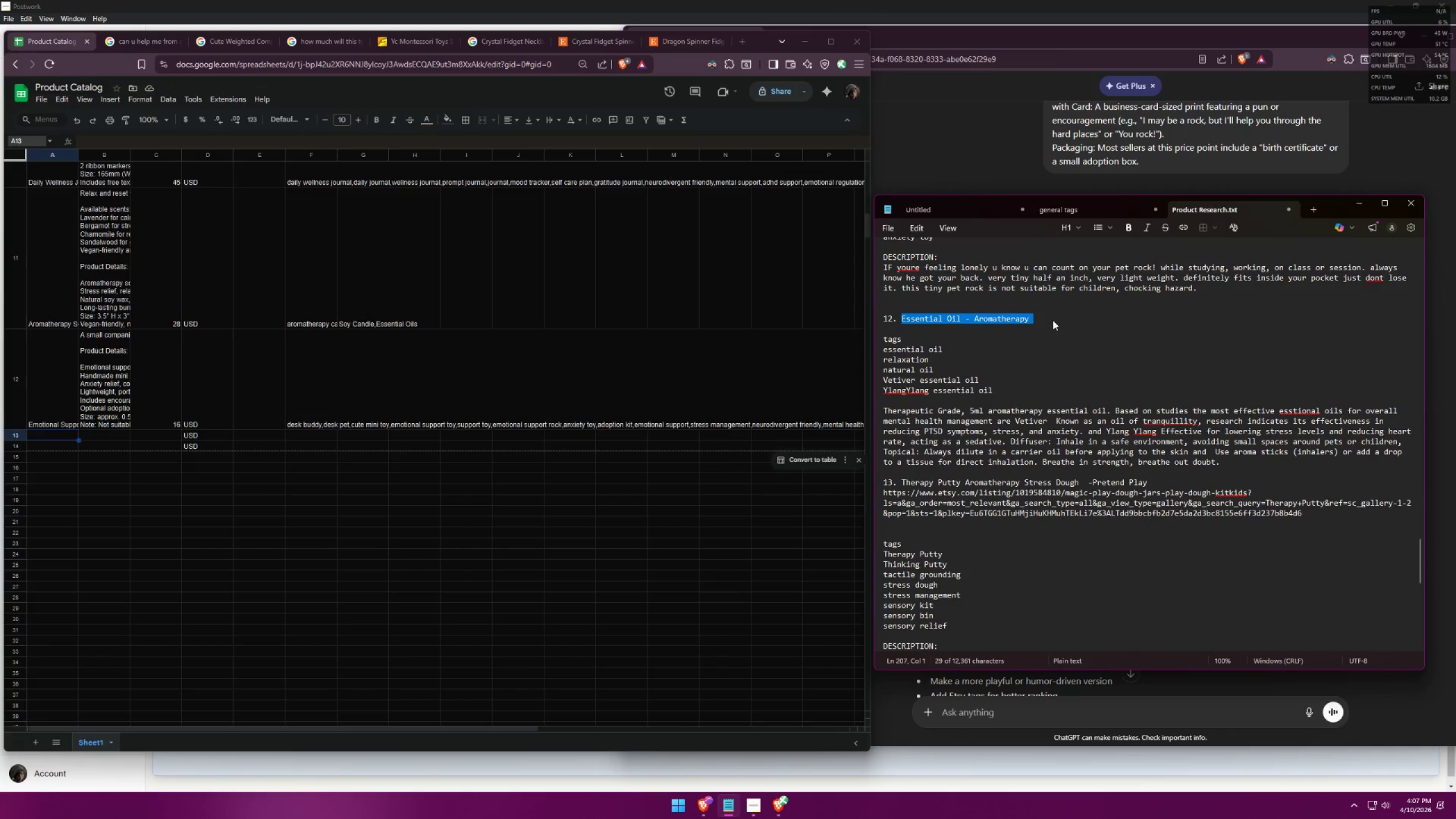 
key(Control+ControlLeft)
 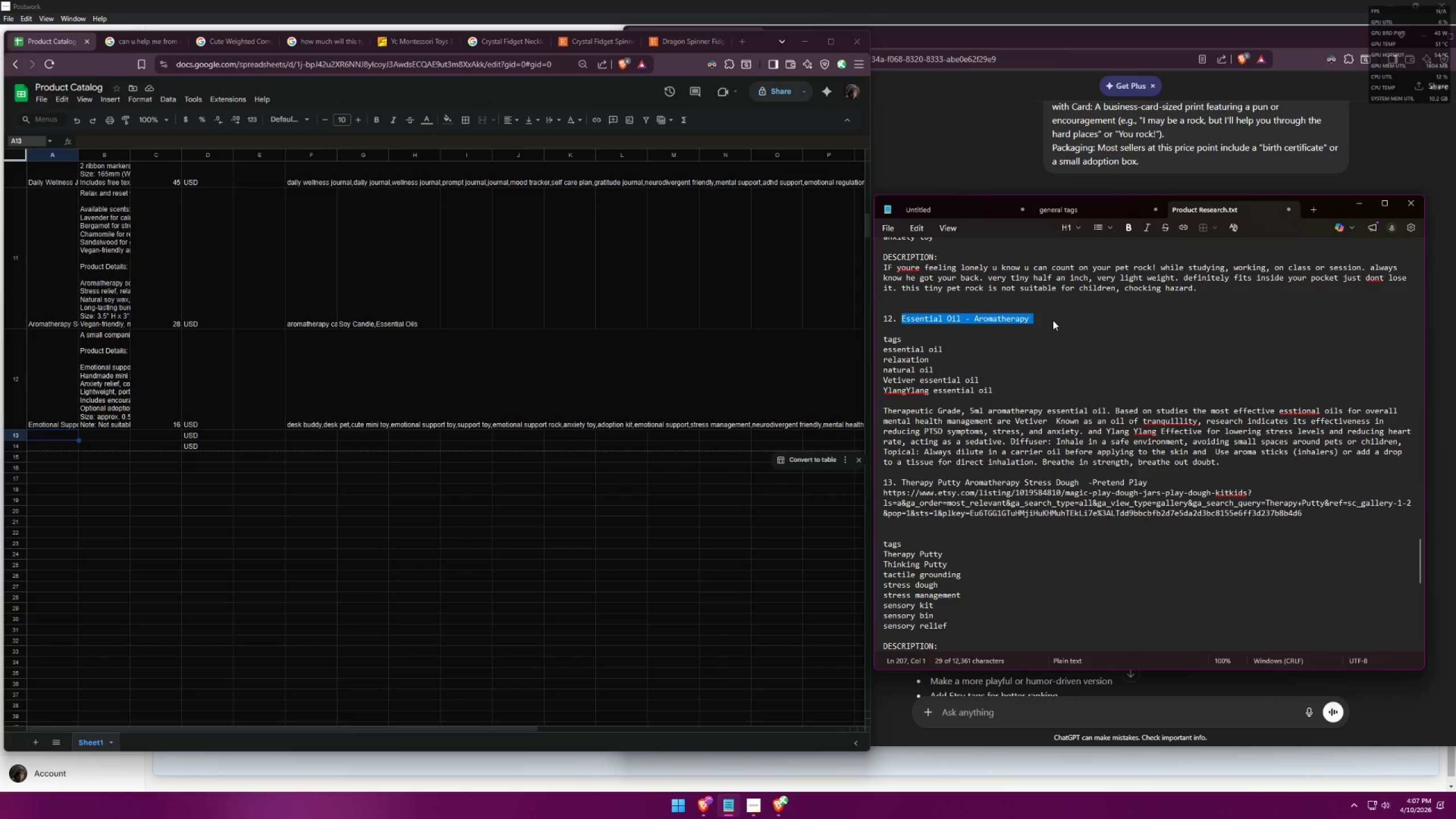 
key(Control+C)
 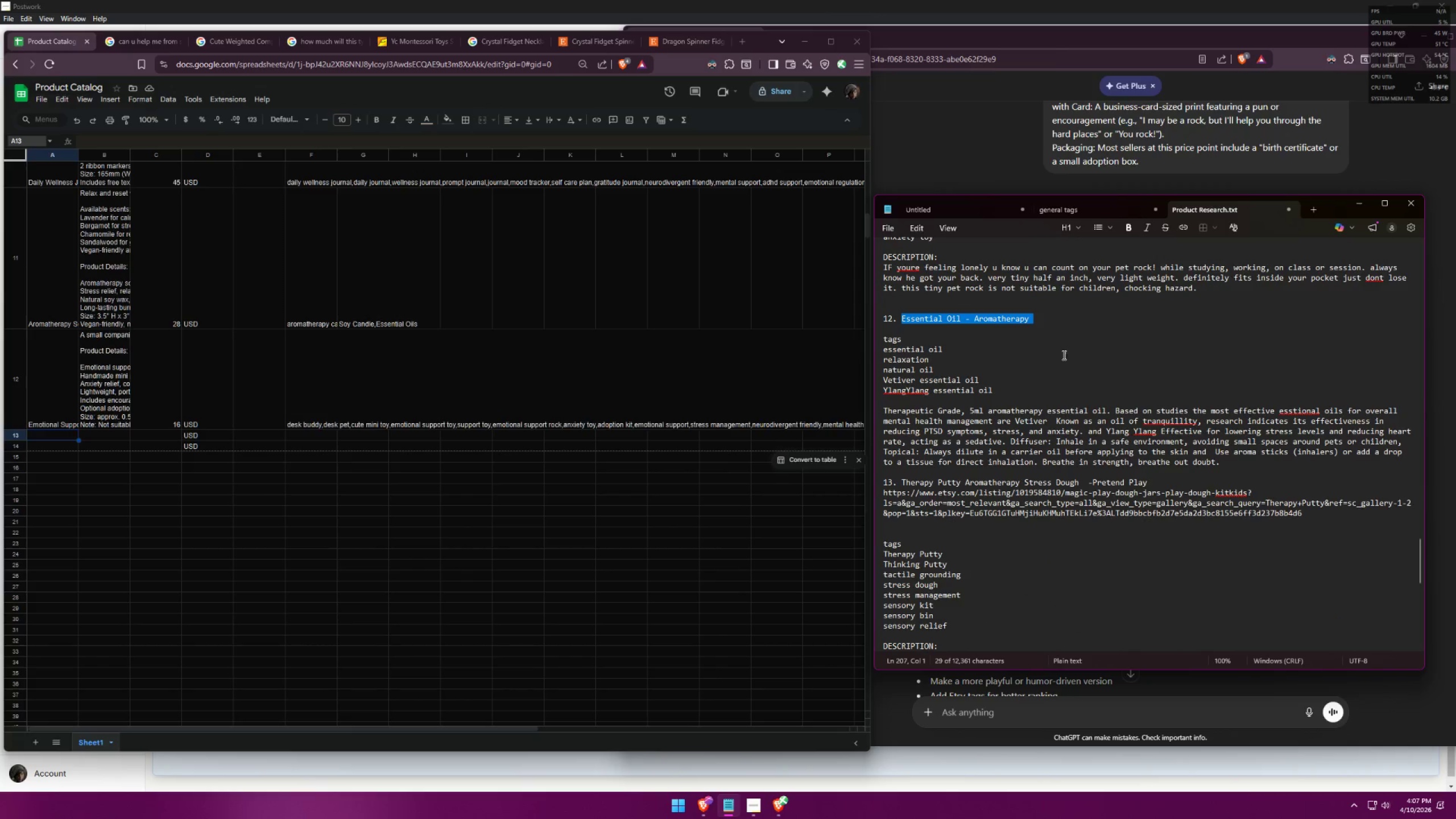 
left_click([1024, 722])
 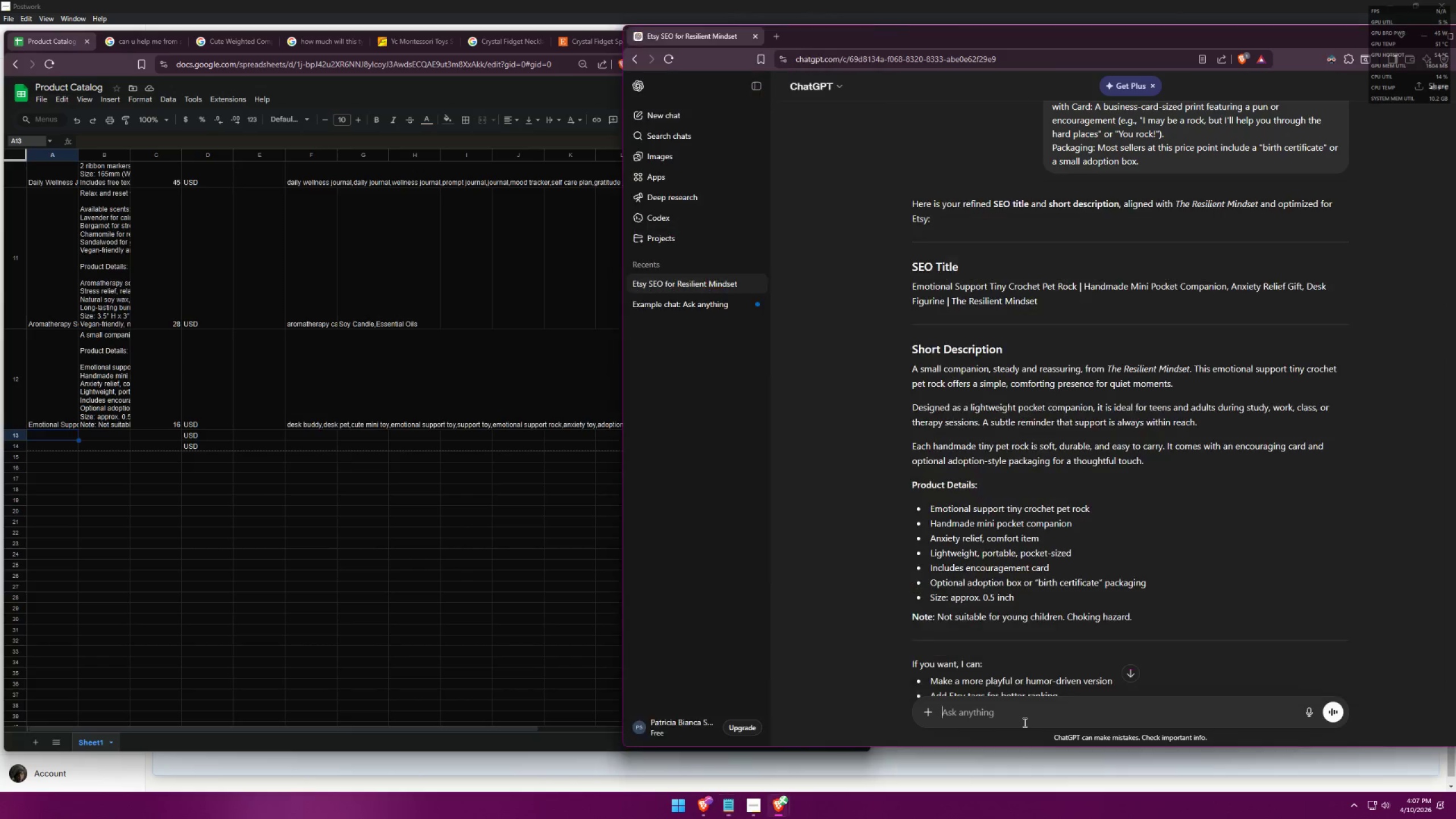 
key(Control+ControlLeft)
 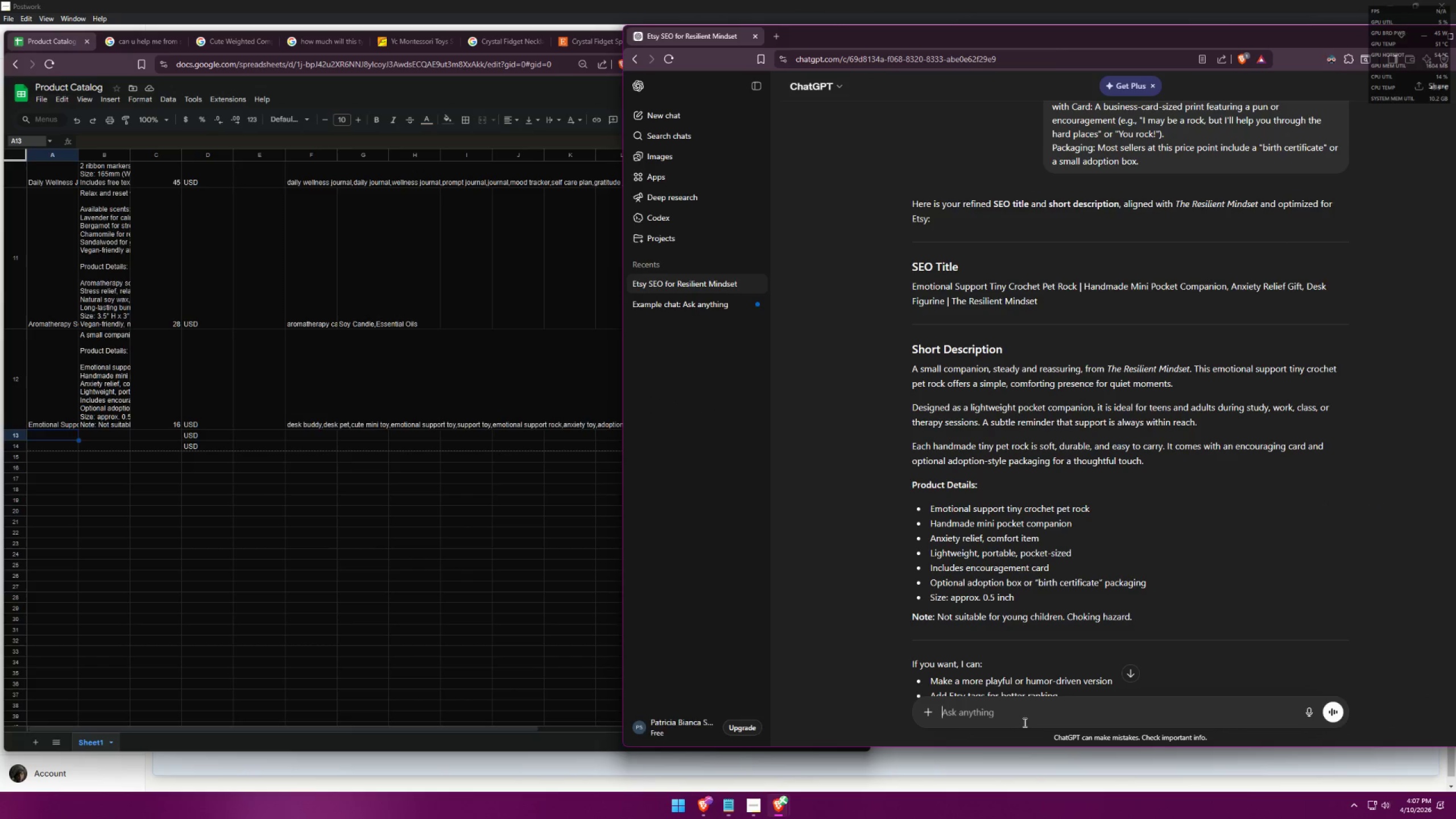 
key(Control+V)
 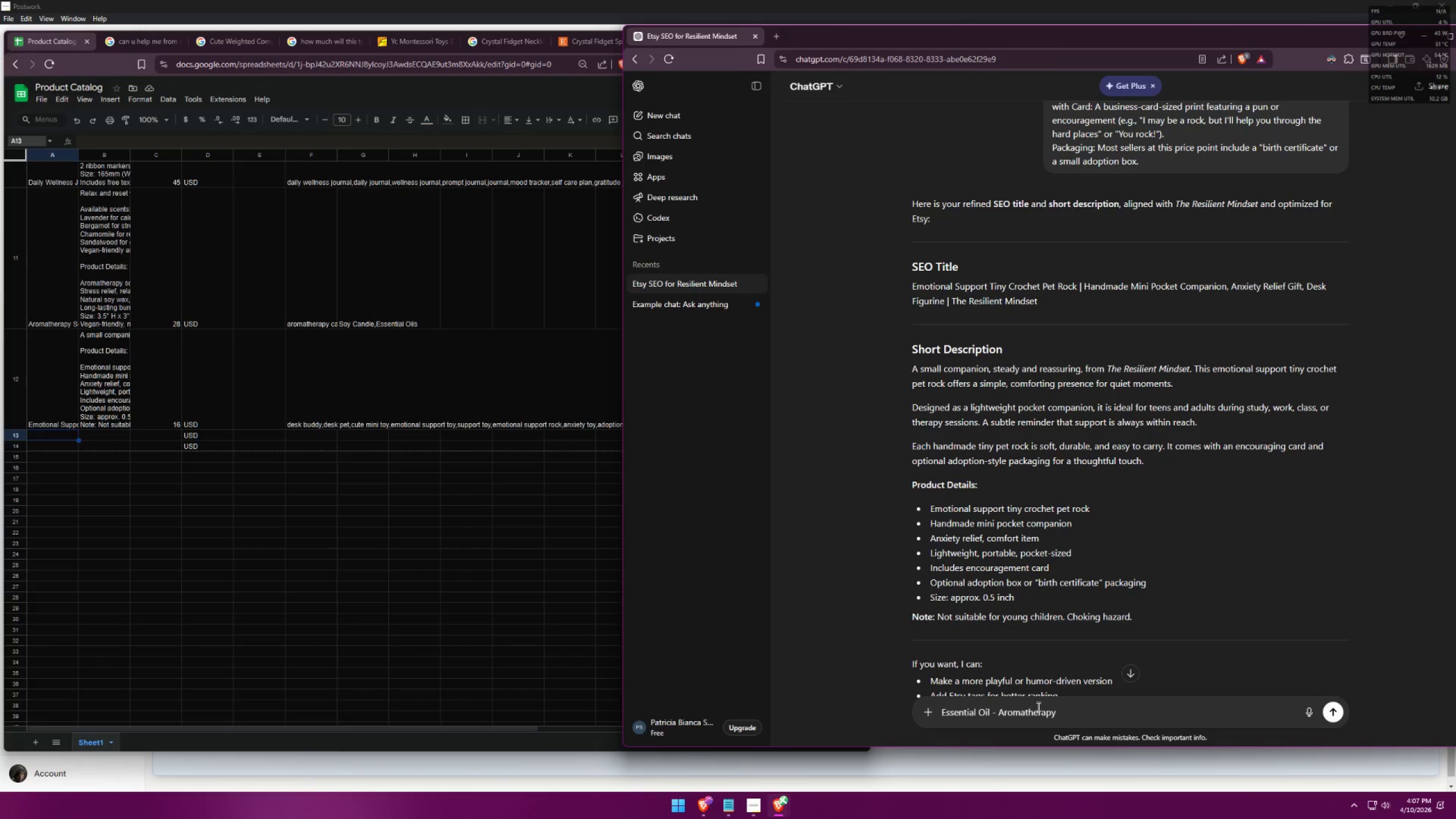 
key(Shift+Enter)
 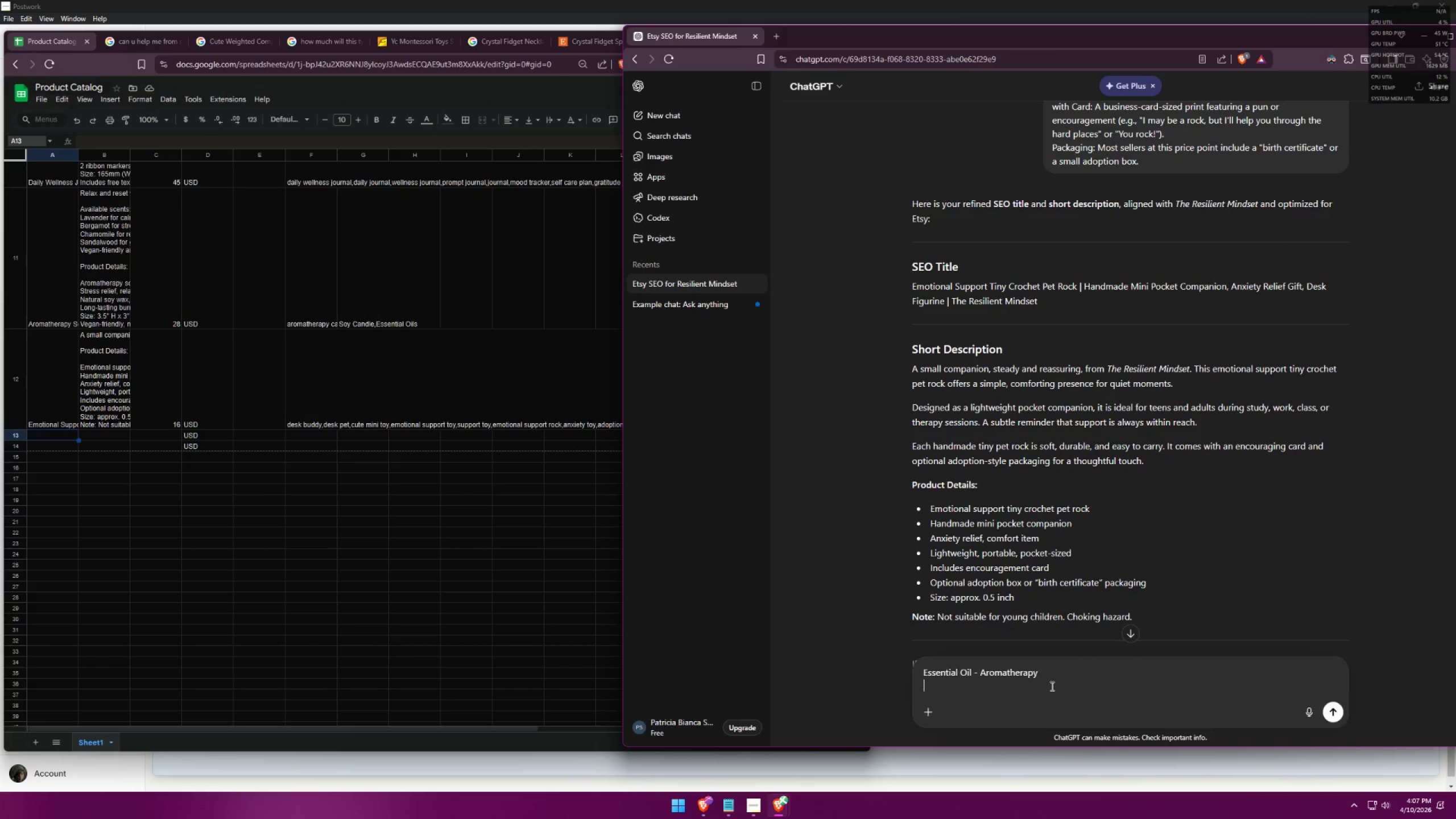 
key(Alt+AltLeft)
 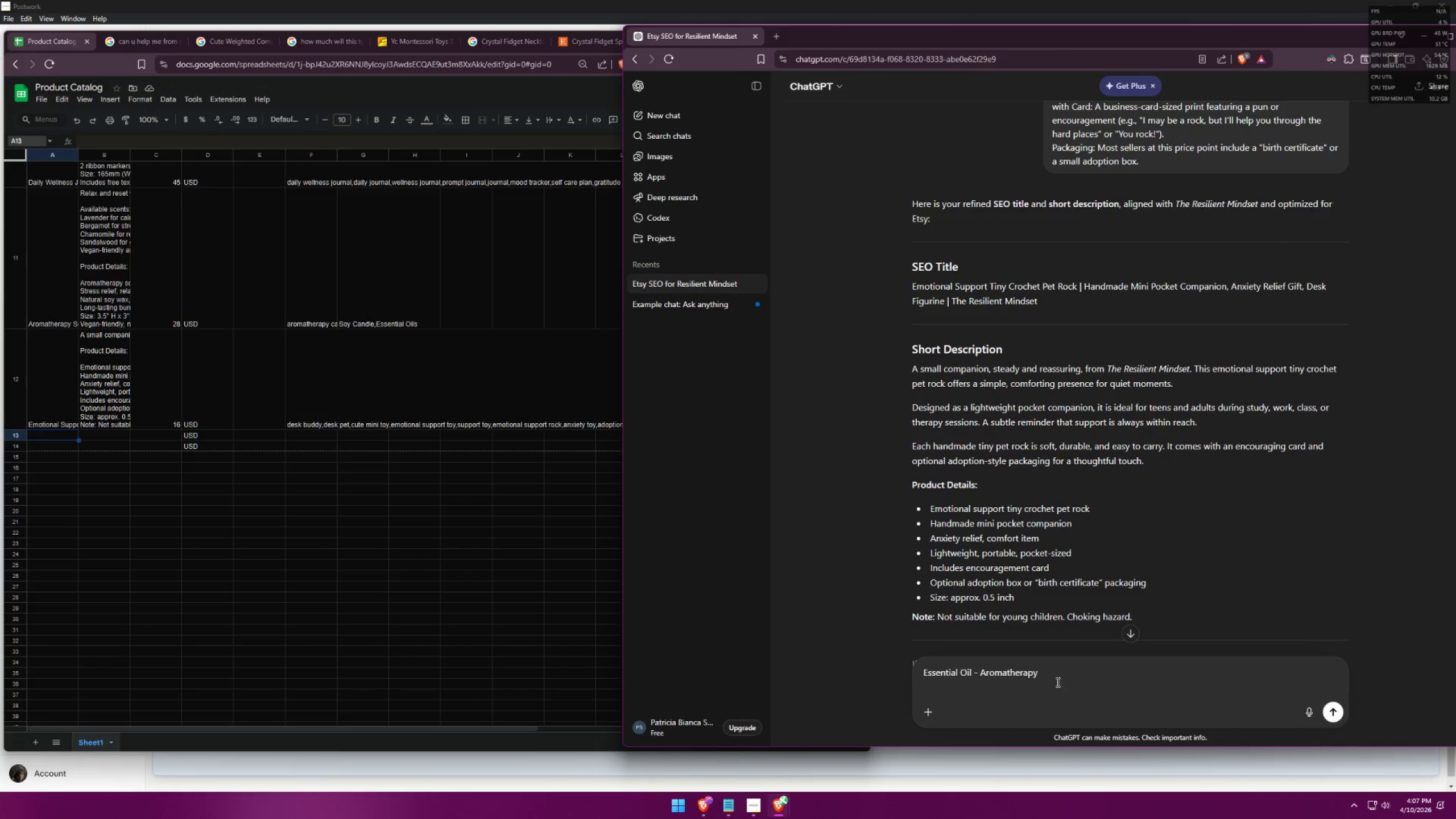 
key(Alt+Tab)
 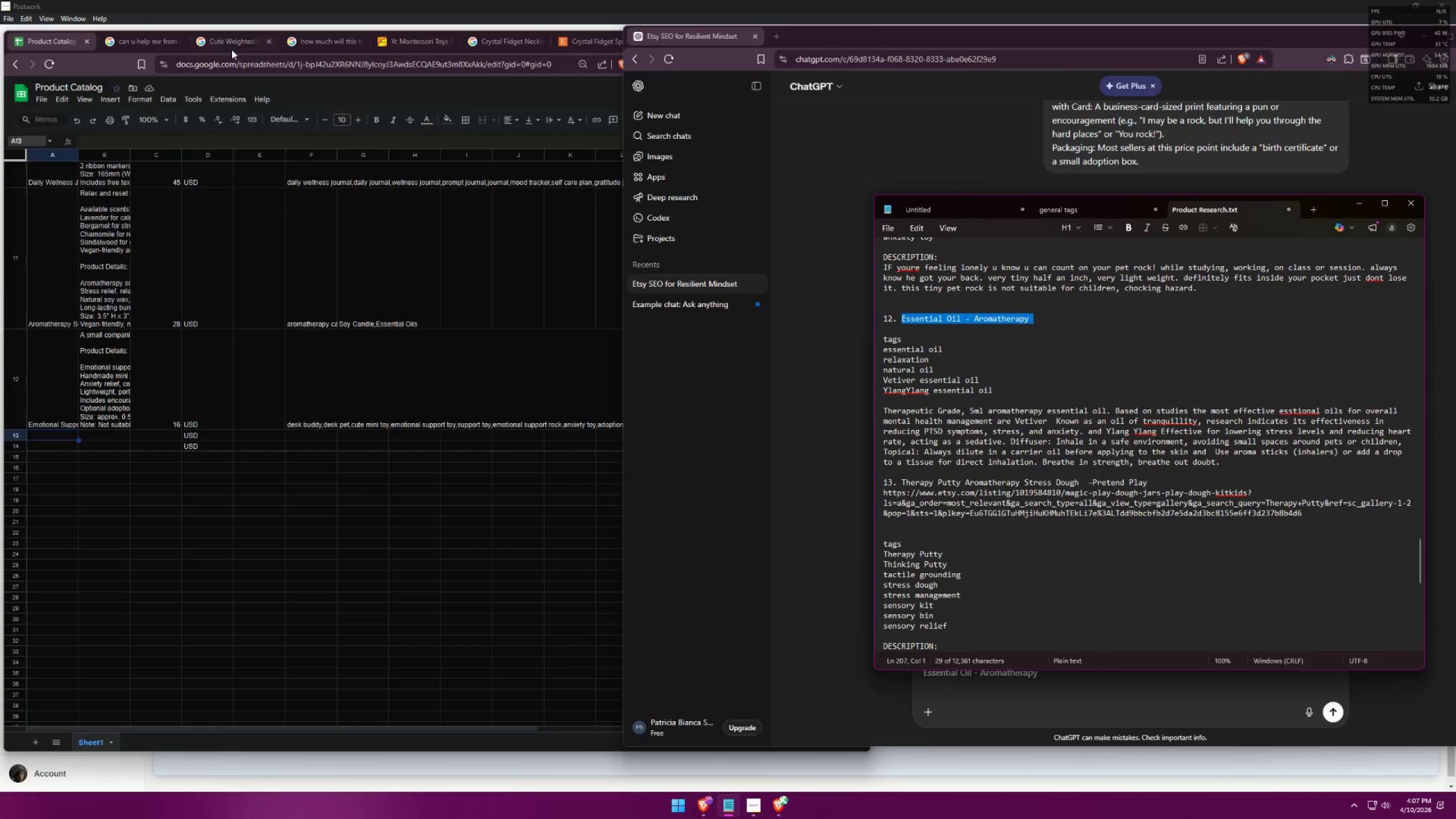 
double_click([317, 45])
 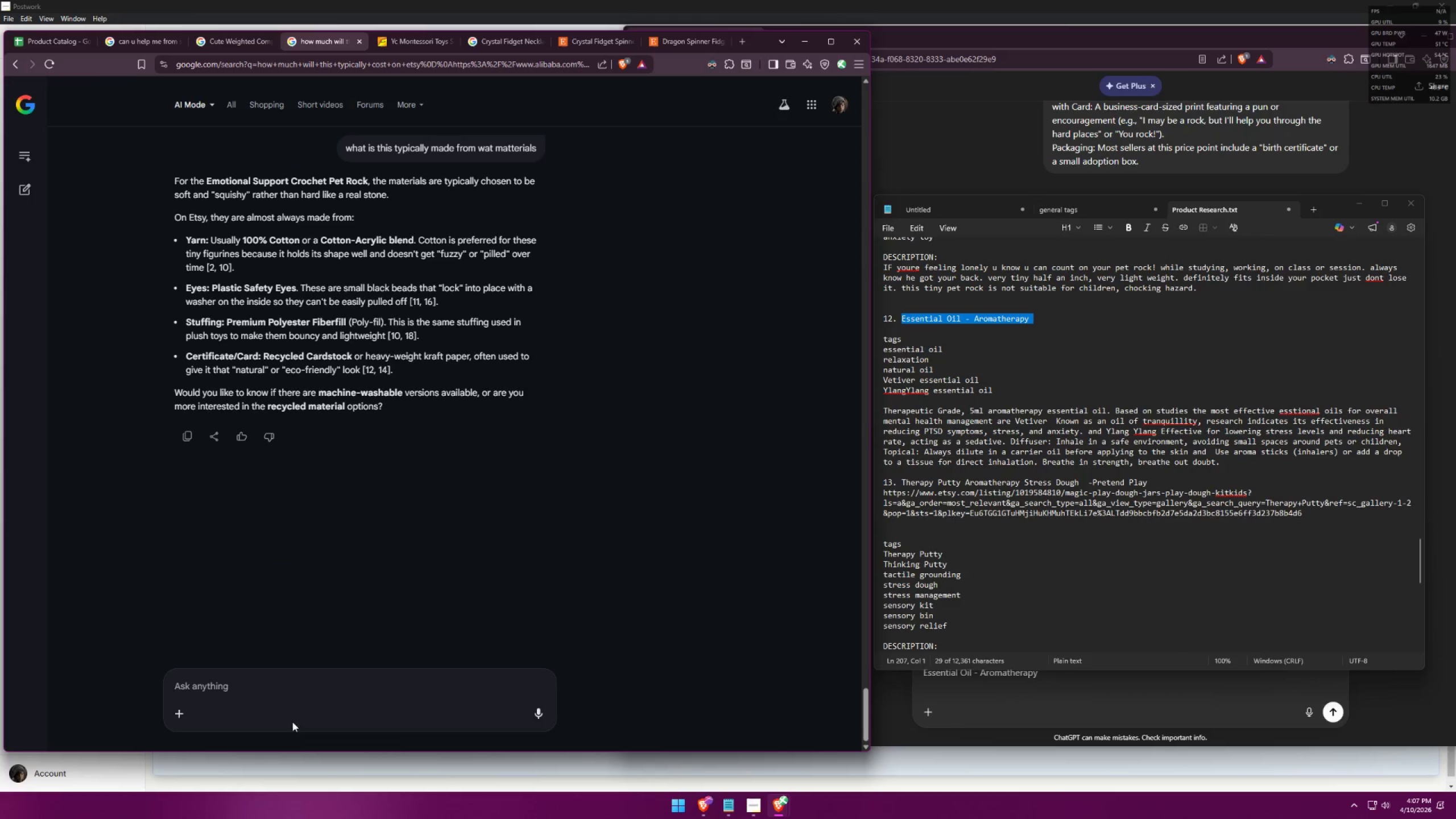 
left_click([322, 680])
 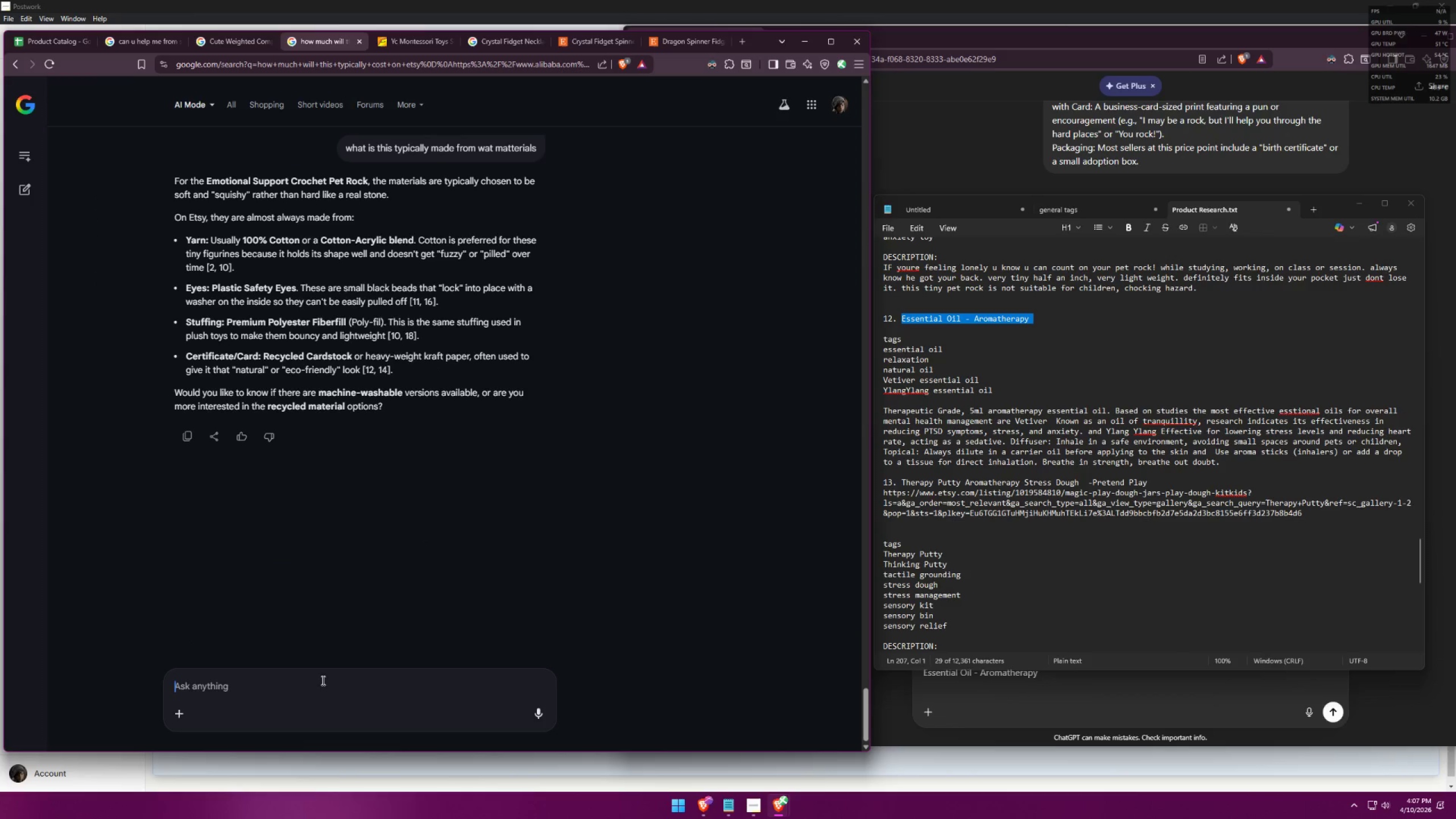 
type(hw )
key(Backspace)
key(Backspace)
key(Backspace)
key(Backspace)
type(how about )
 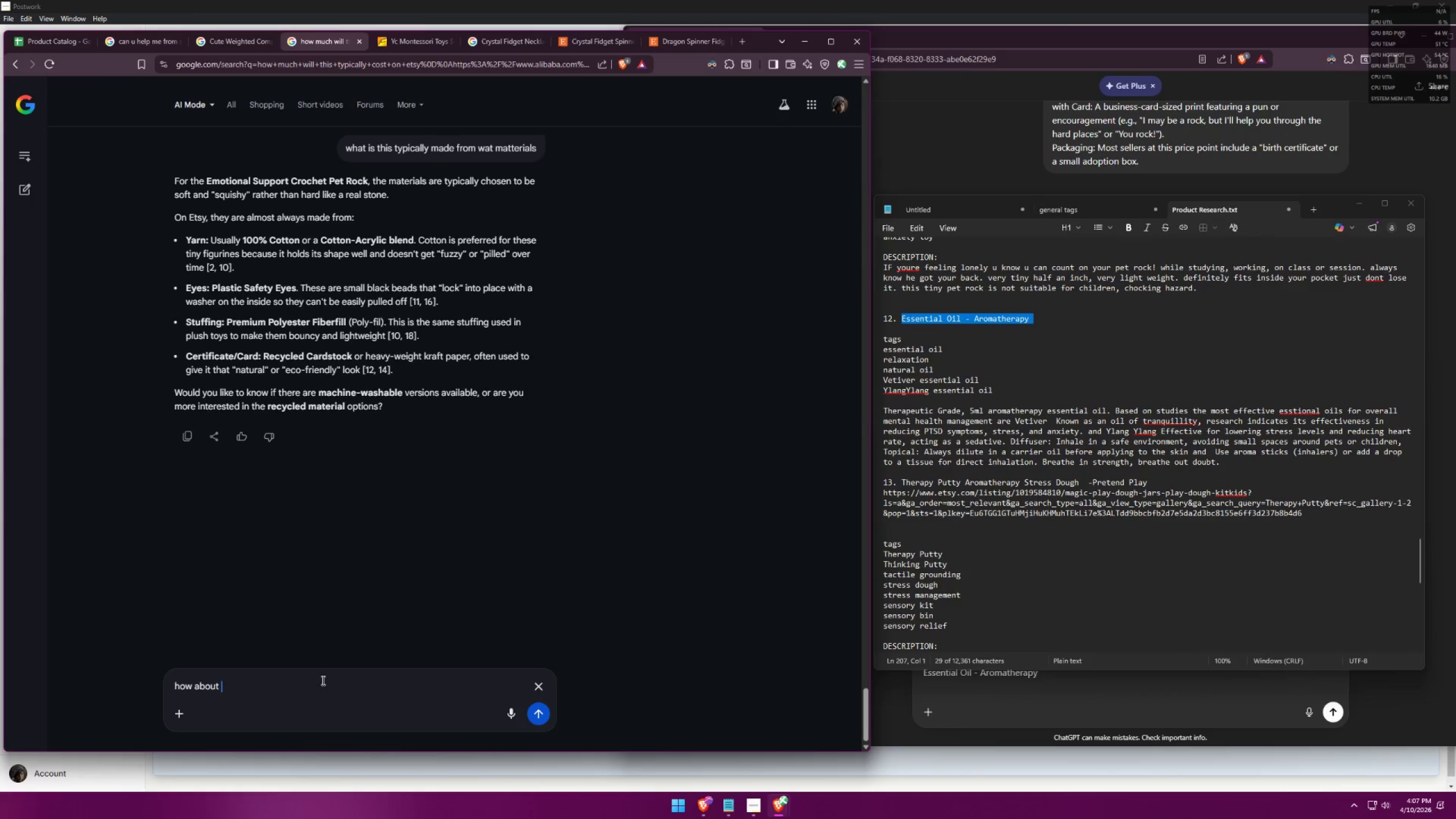 
key(Control+V)
 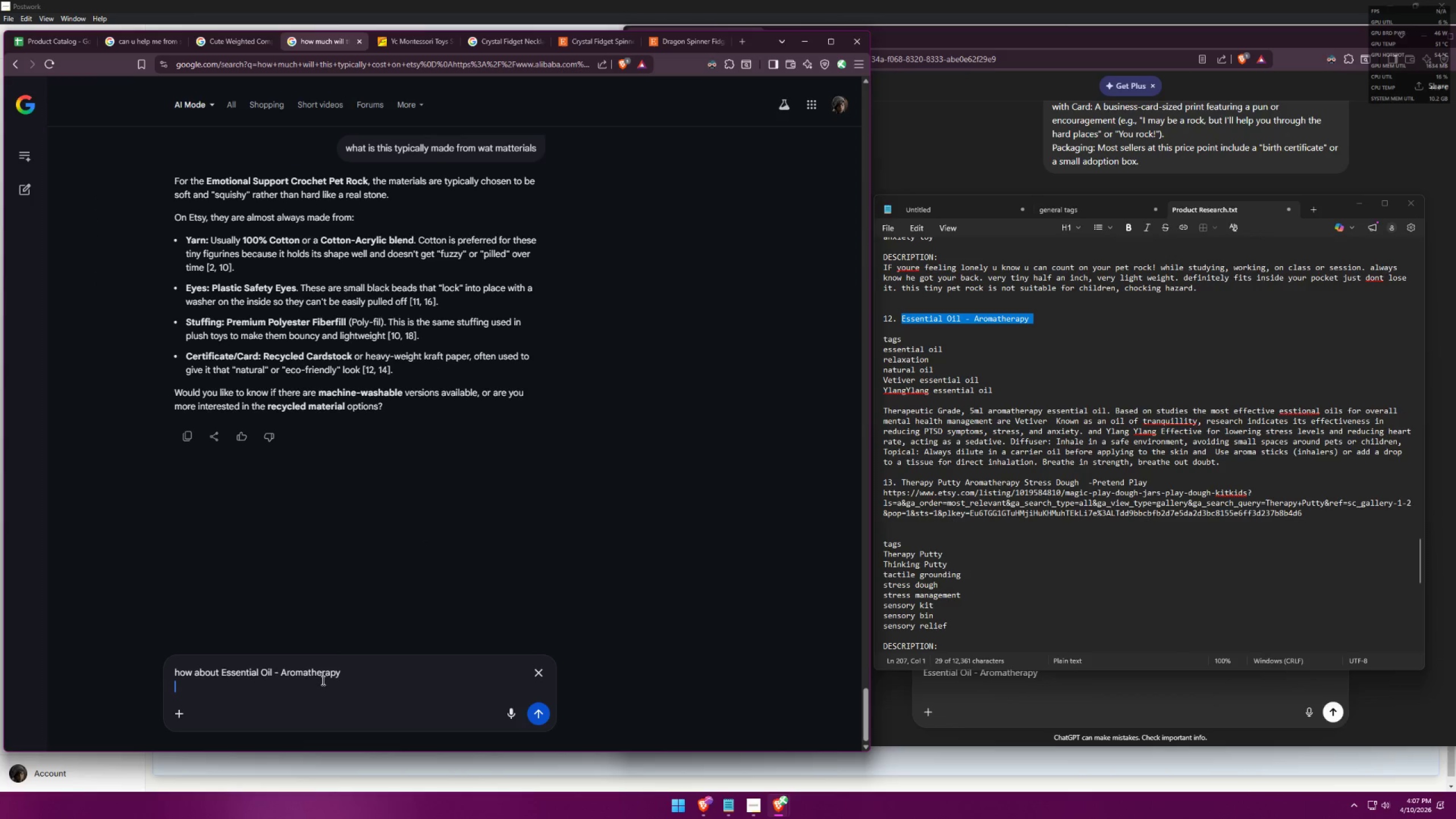 
type( with different oils to choose from, )
 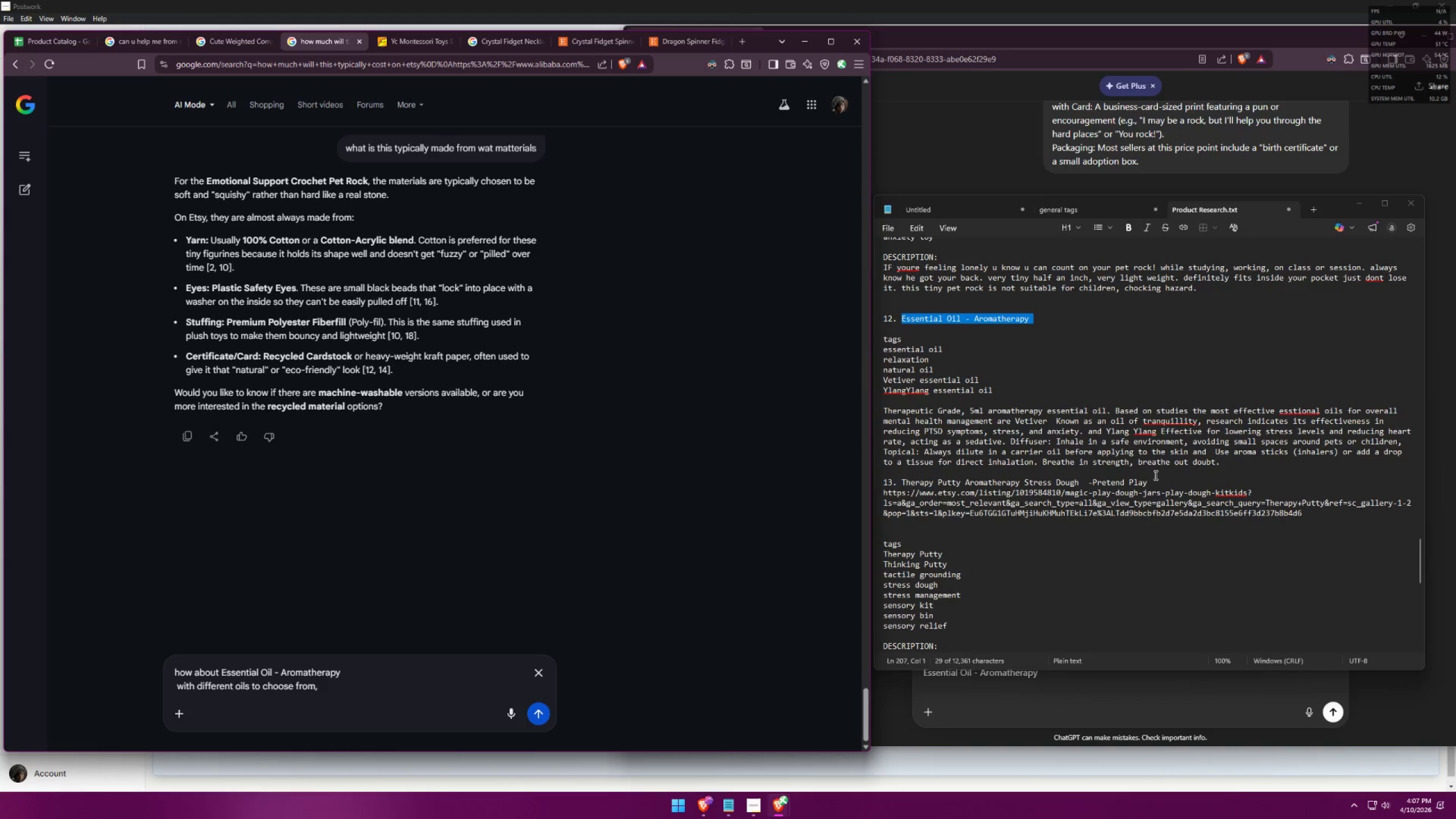 
wait(6.11)
 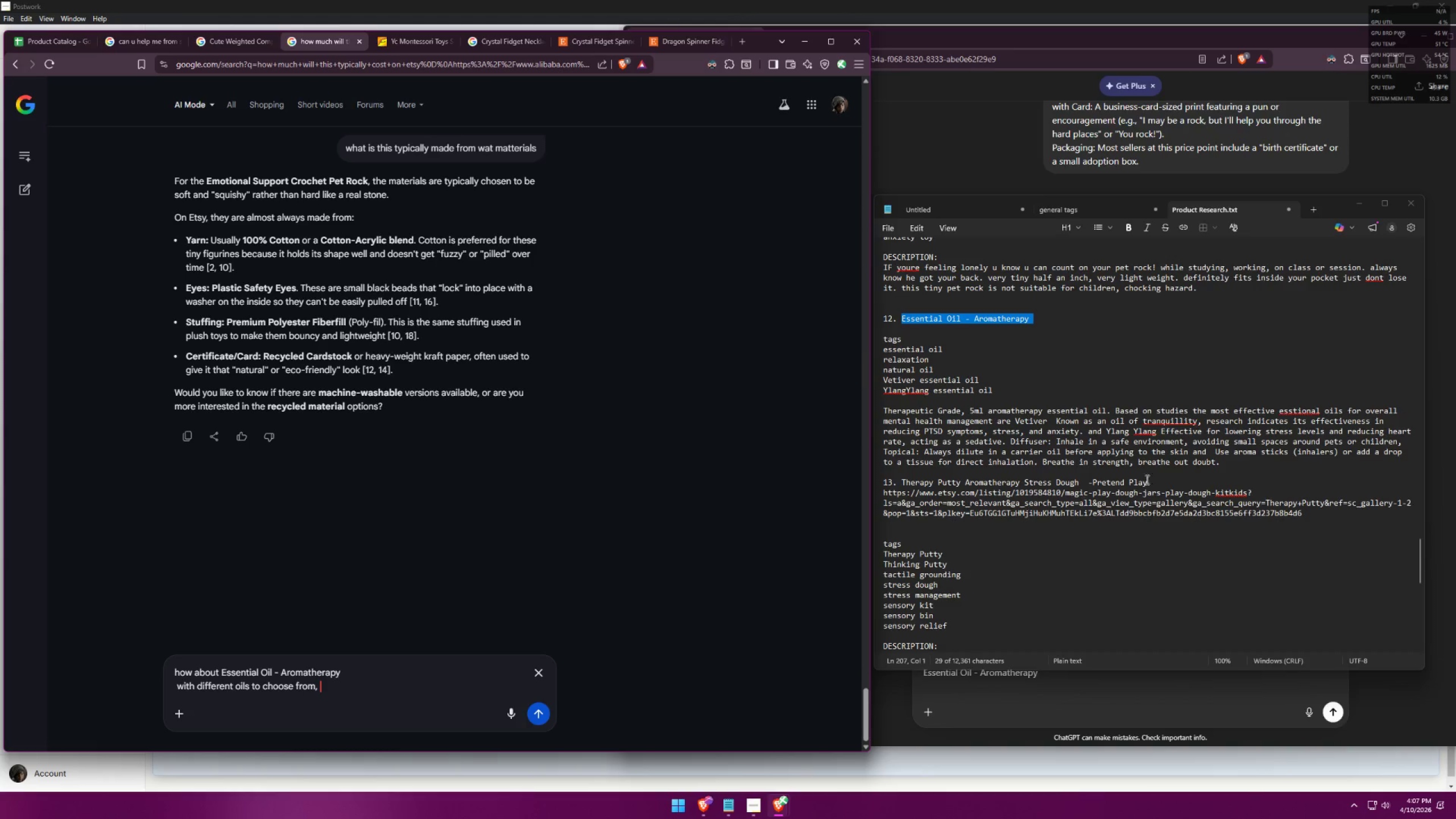 
type(and how much typical for v)
key(Backspace)
type(what volume? in Etsy btw find the best selling and reference that)
 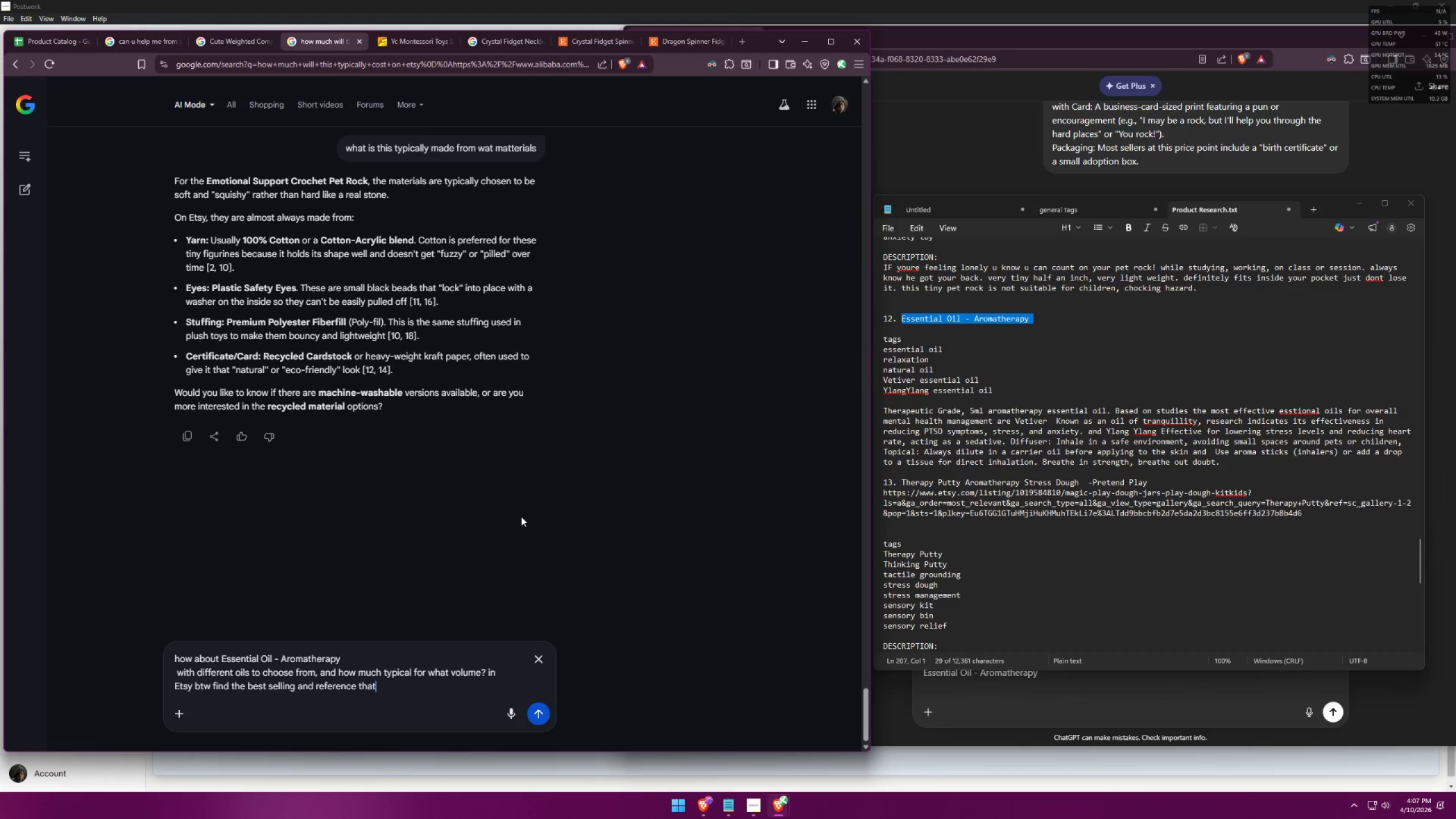 
key(Enter)
 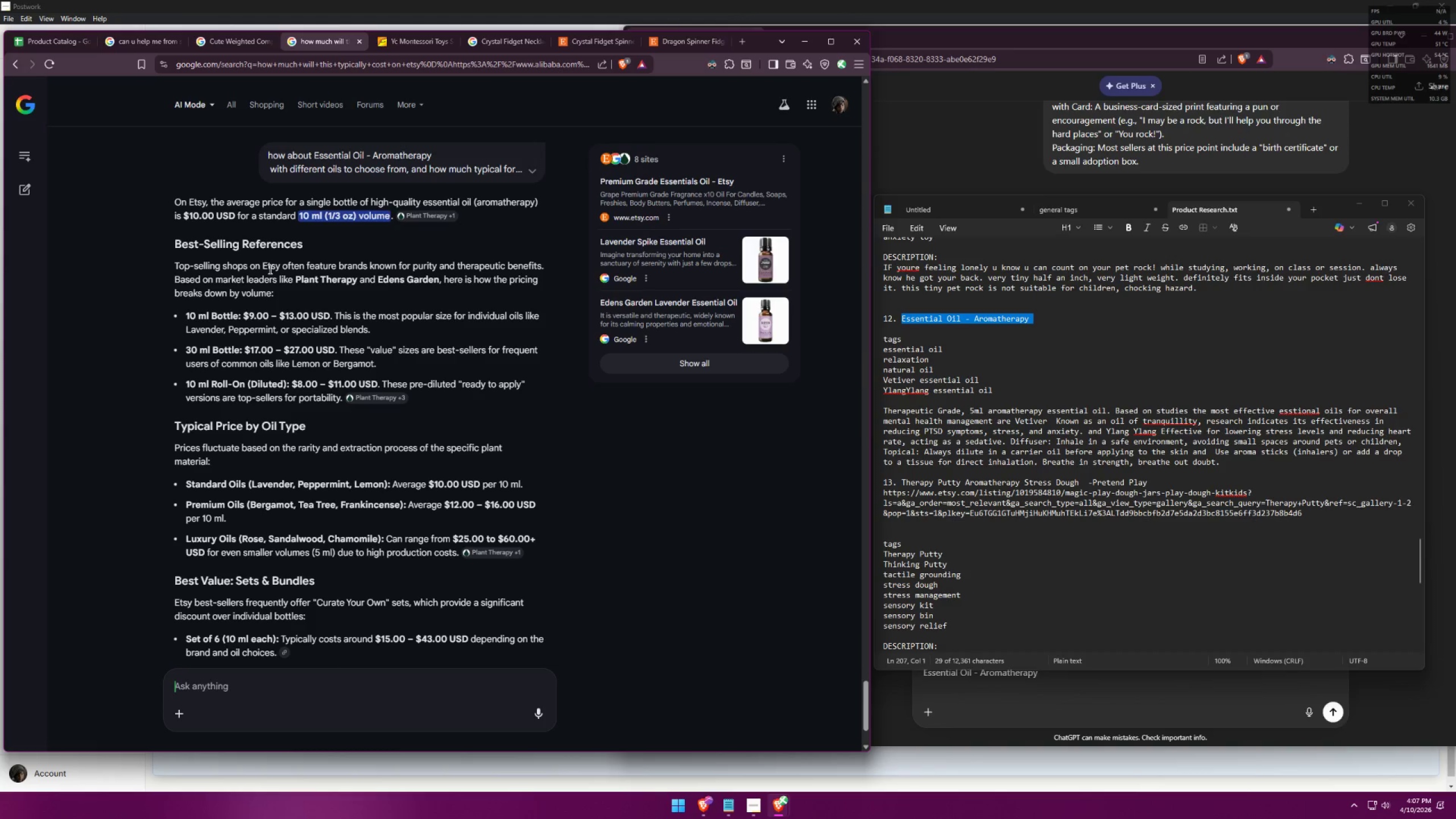 
wait(18.53)
 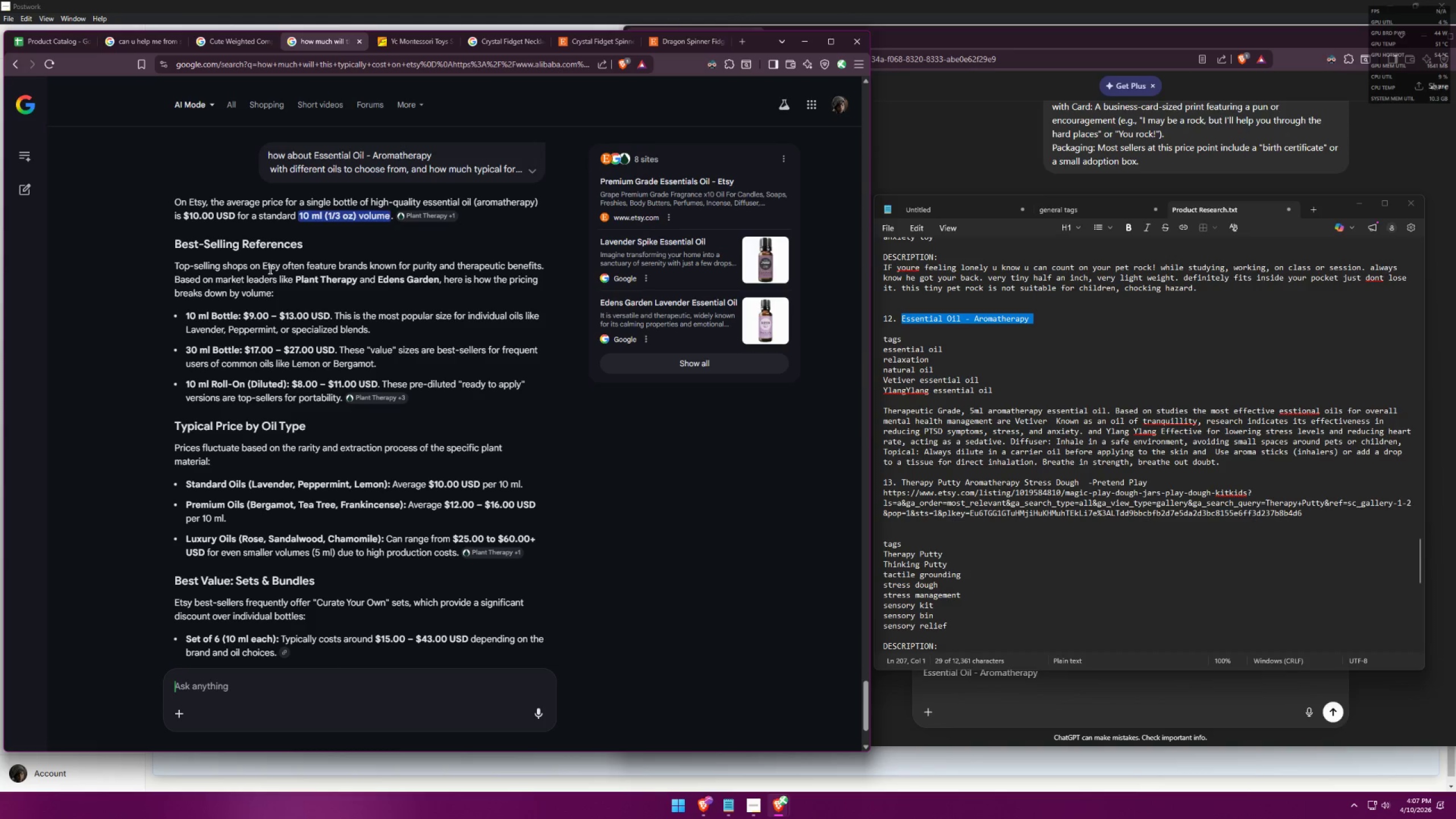 
type(like same price for the d)
key(Backspace)
key(Backspace)
key(Backspace)
key(Backspace)
key(Backspace)
type(different choices of oils)
 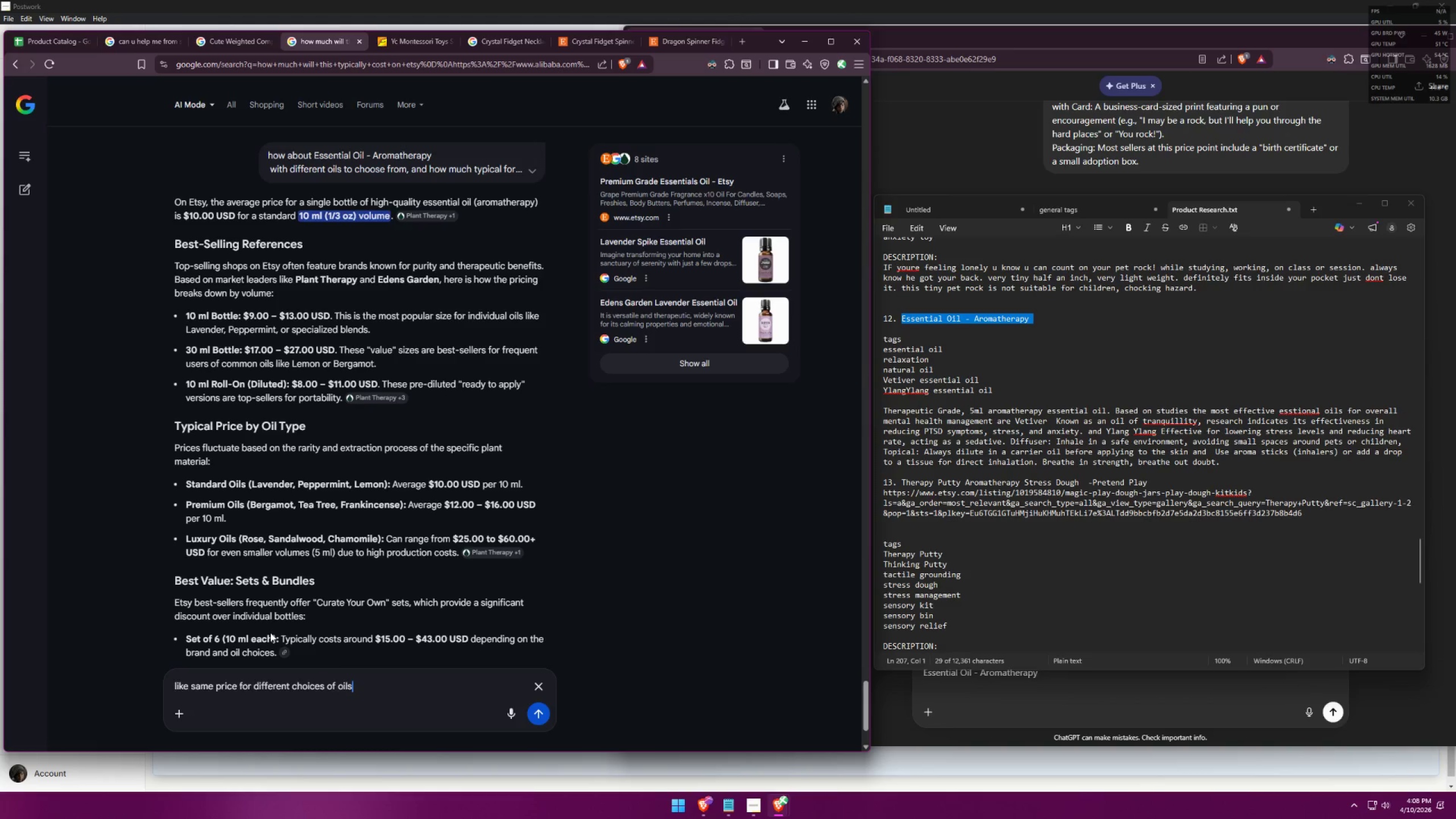 
key(Enter)
 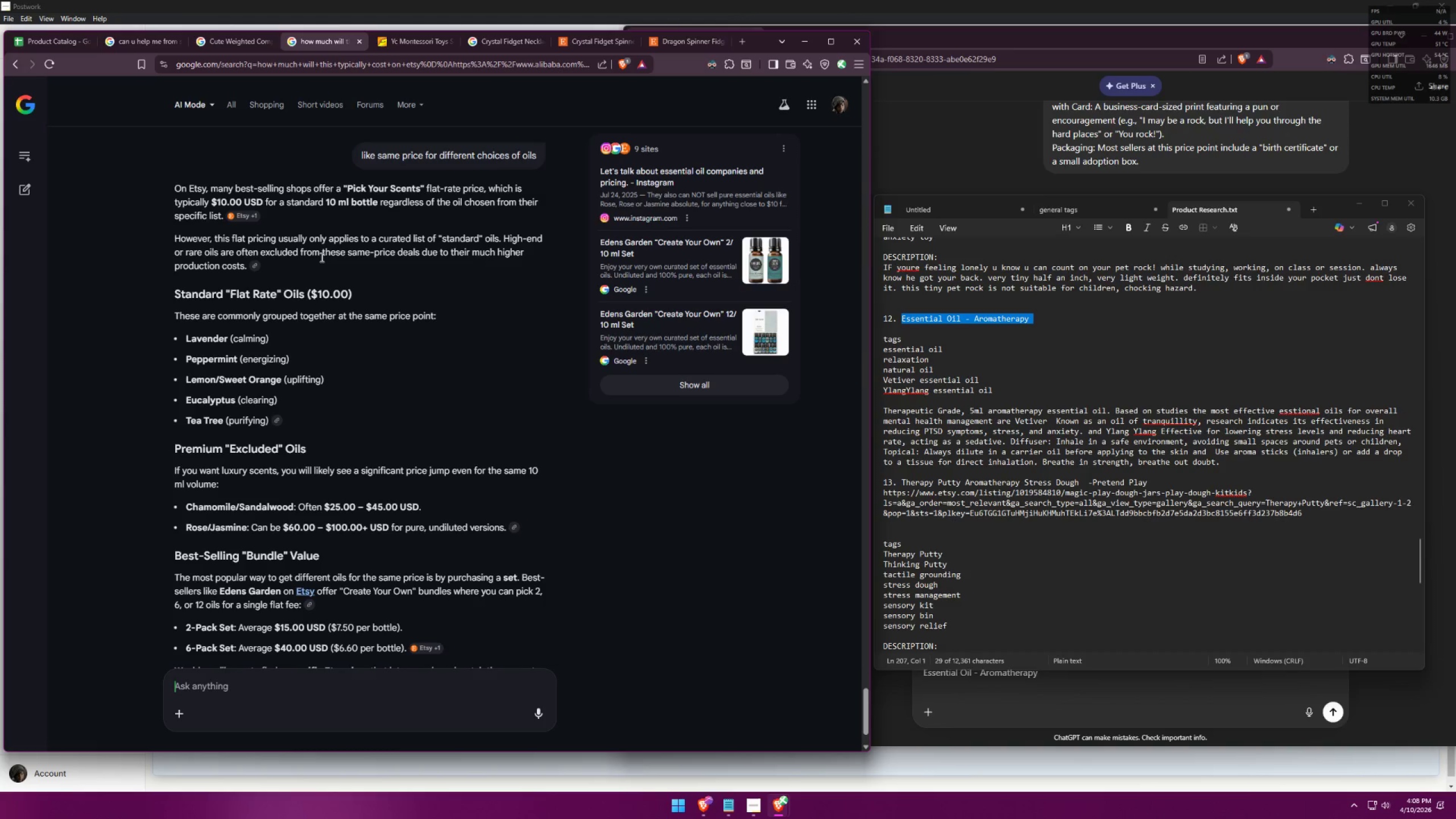 
wait(18.49)
 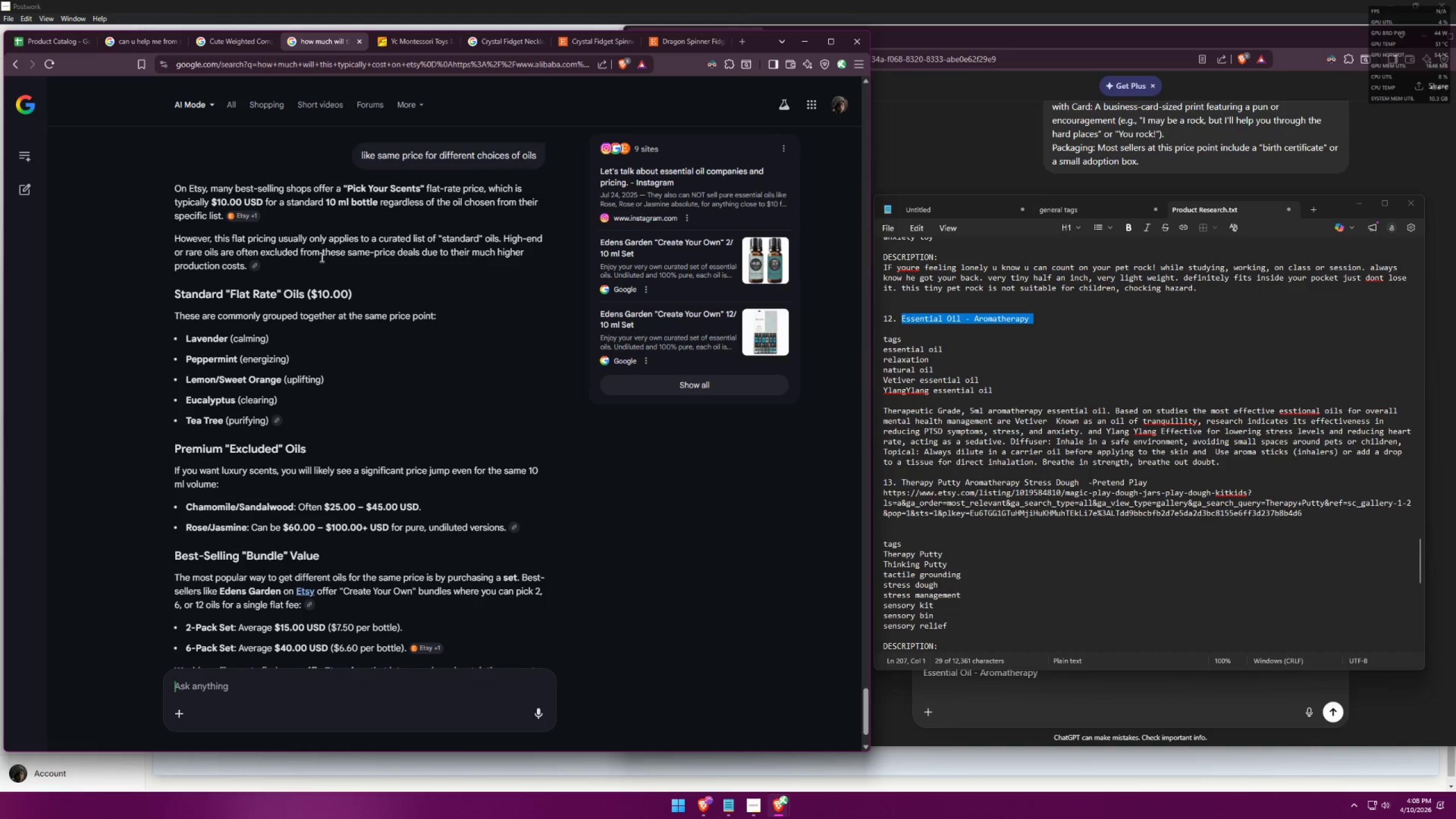 
scroll: coordinate [321, 257], scroll_direction: down, amount: 1.0
 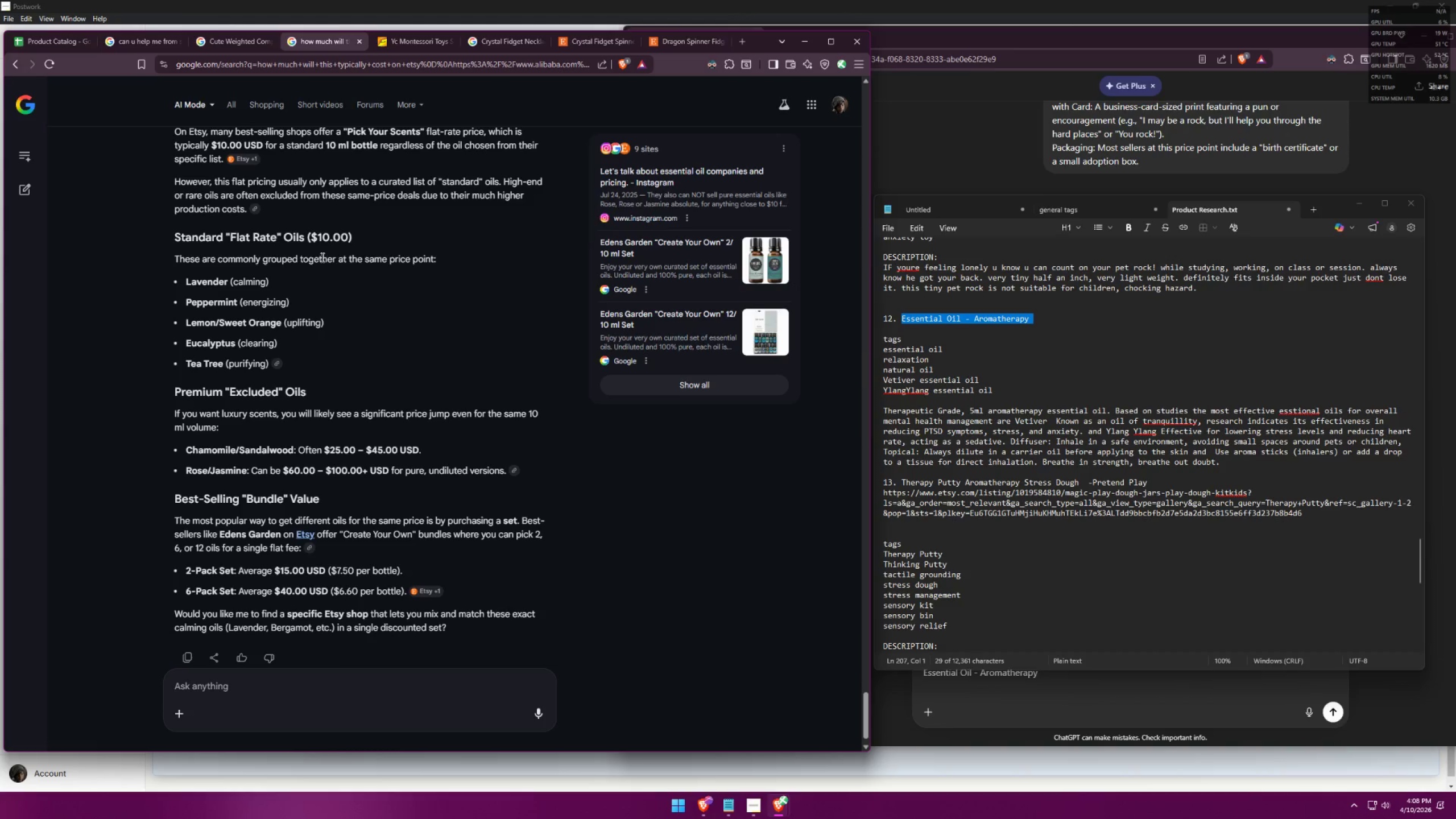 
wait(13.13)
 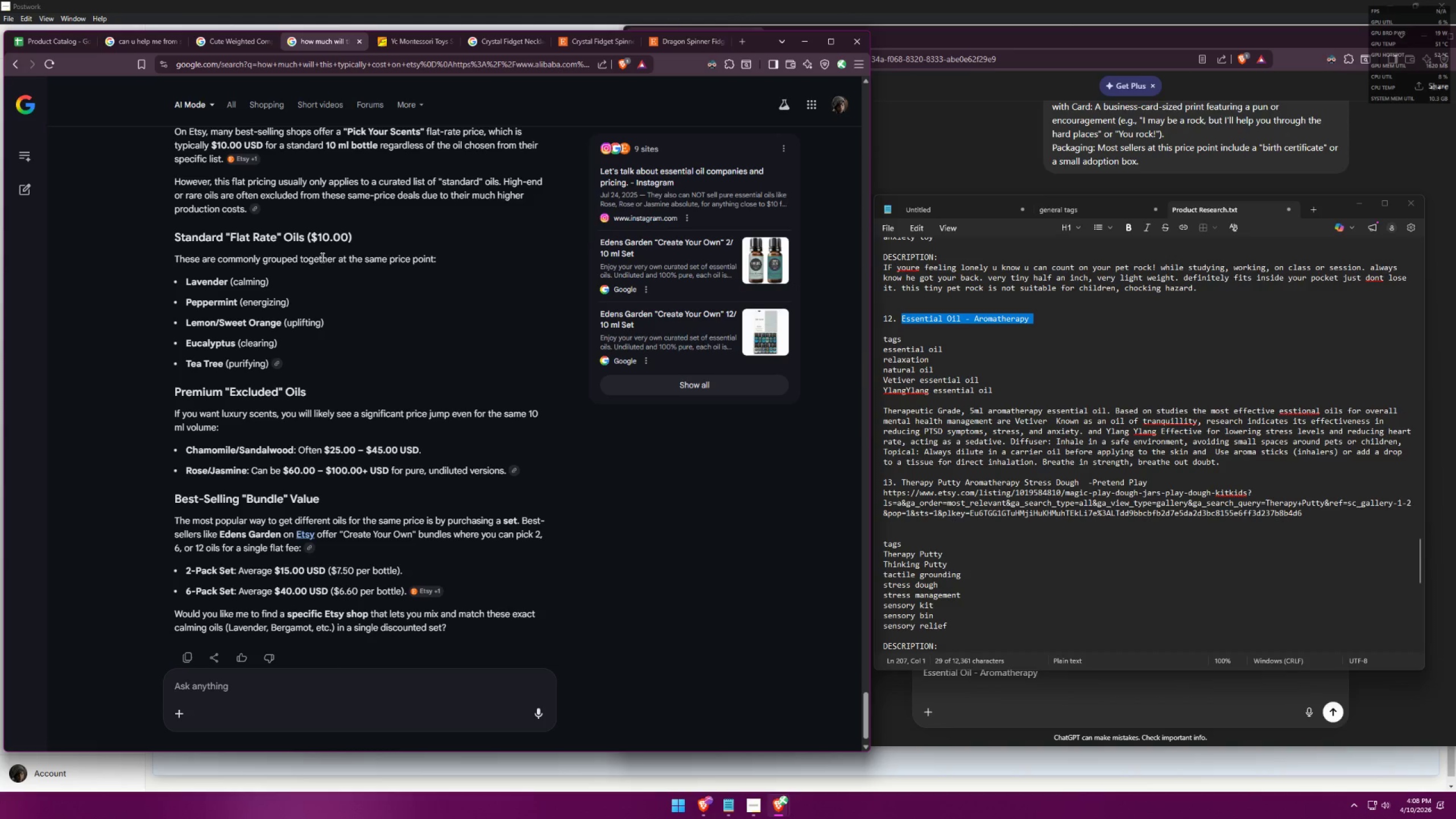 
type(how about for )
 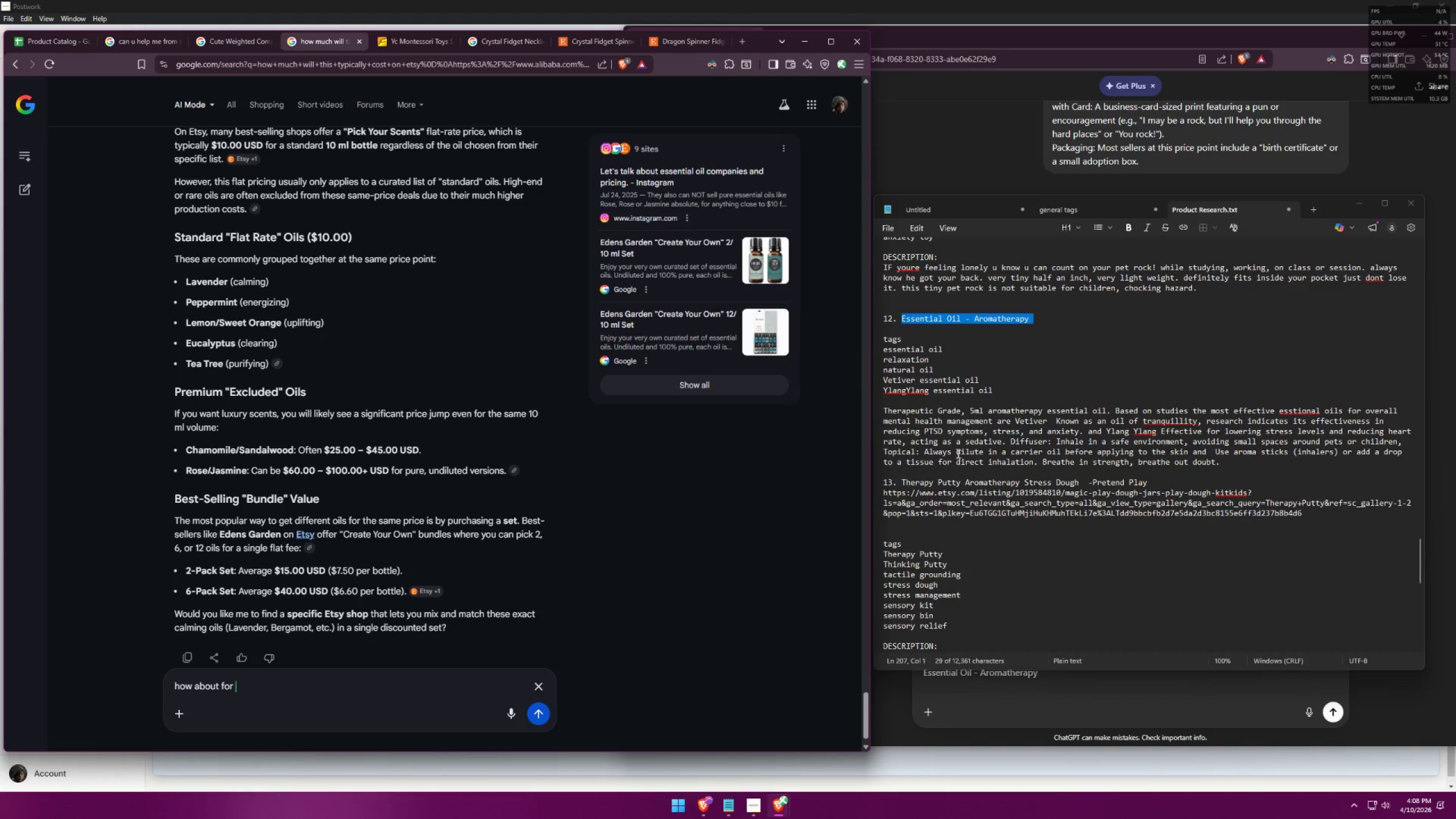 
wait(5.16)
 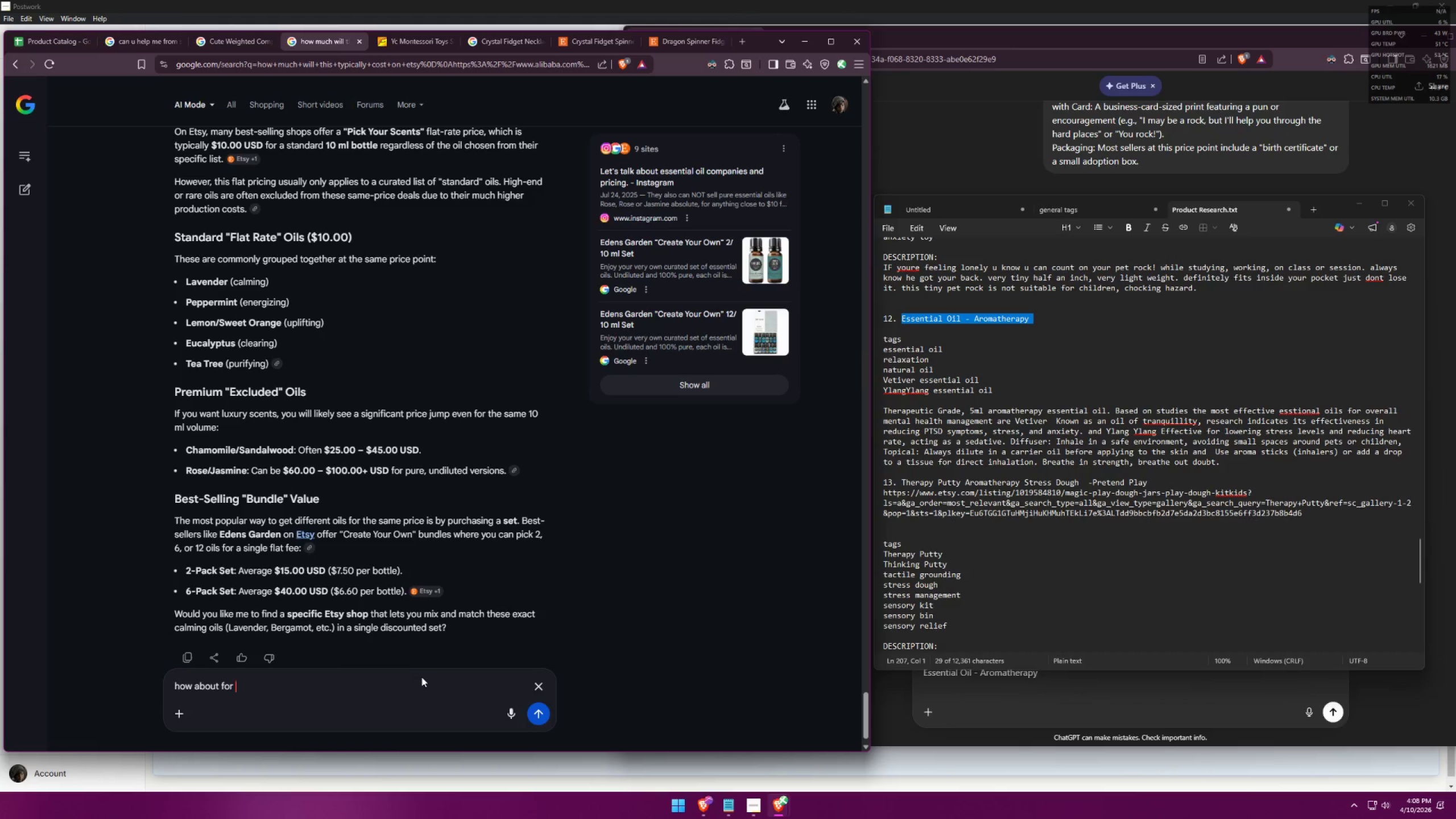 
type(vetiver and ylang ylang)
 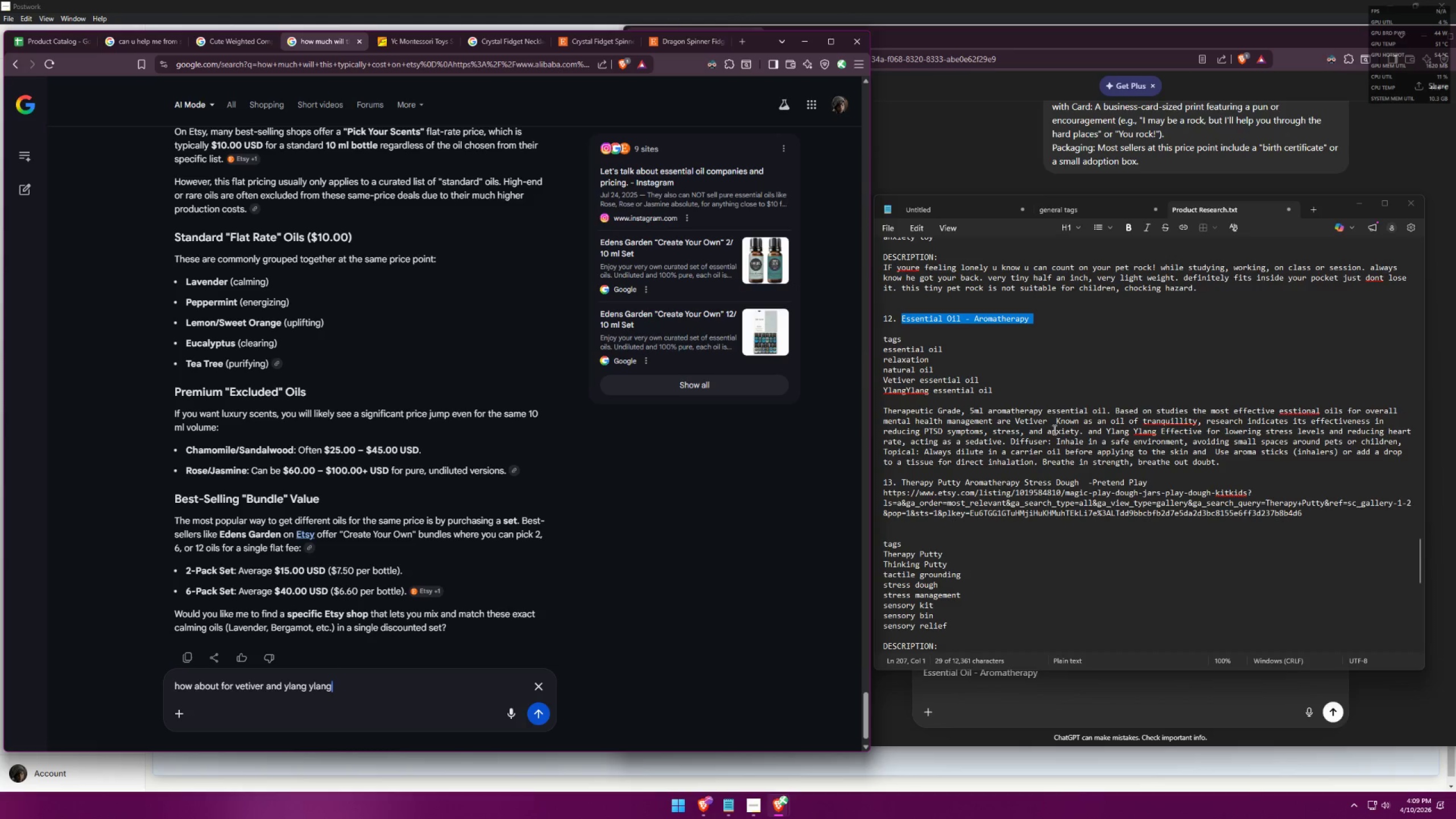 
key(Enter)
 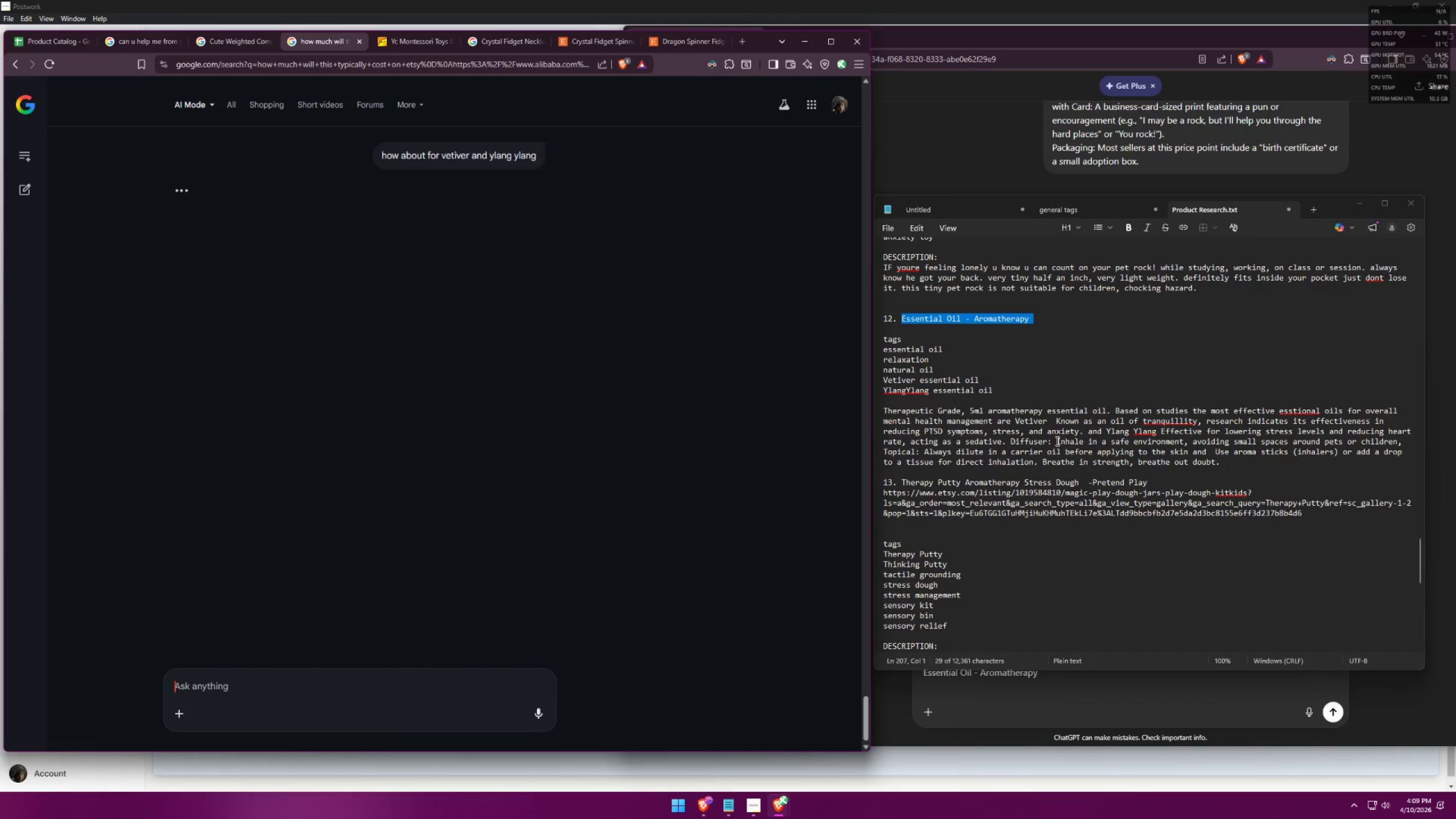 
mouse_move([619, 367])
 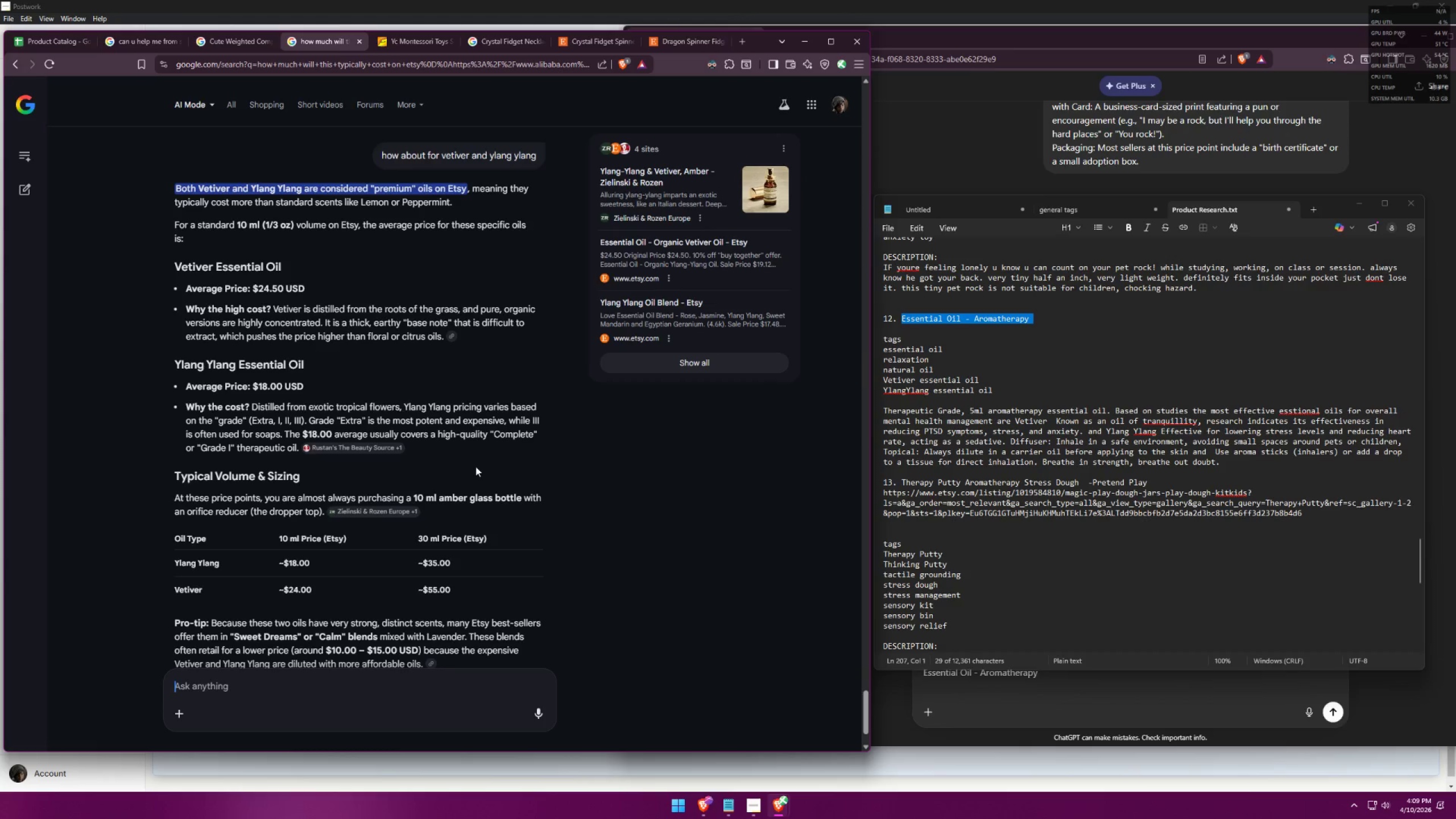 
wait(11.31)
 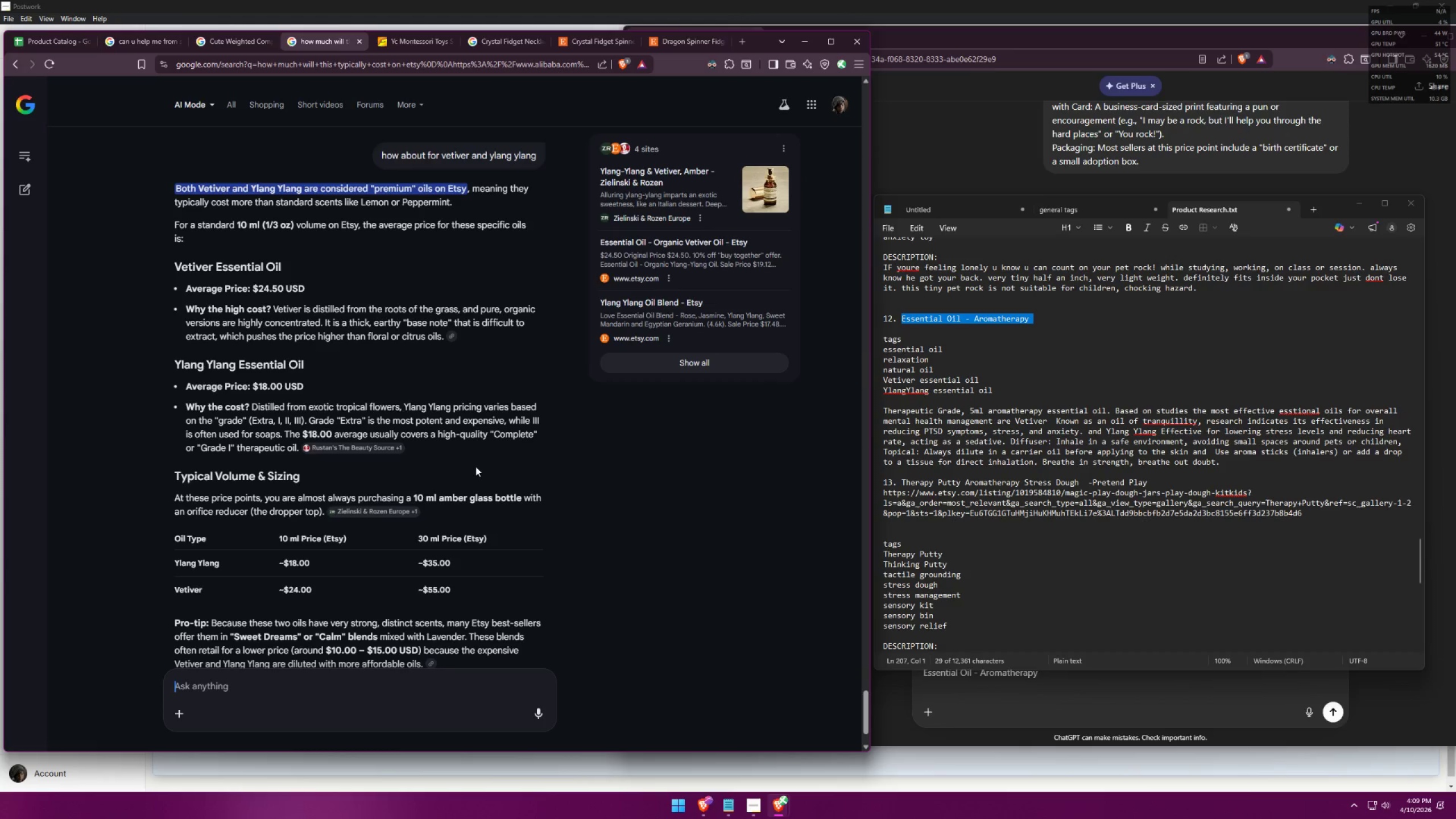 
scroll: coordinate [476, 466], scroll_direction: up, amount: 1.0
 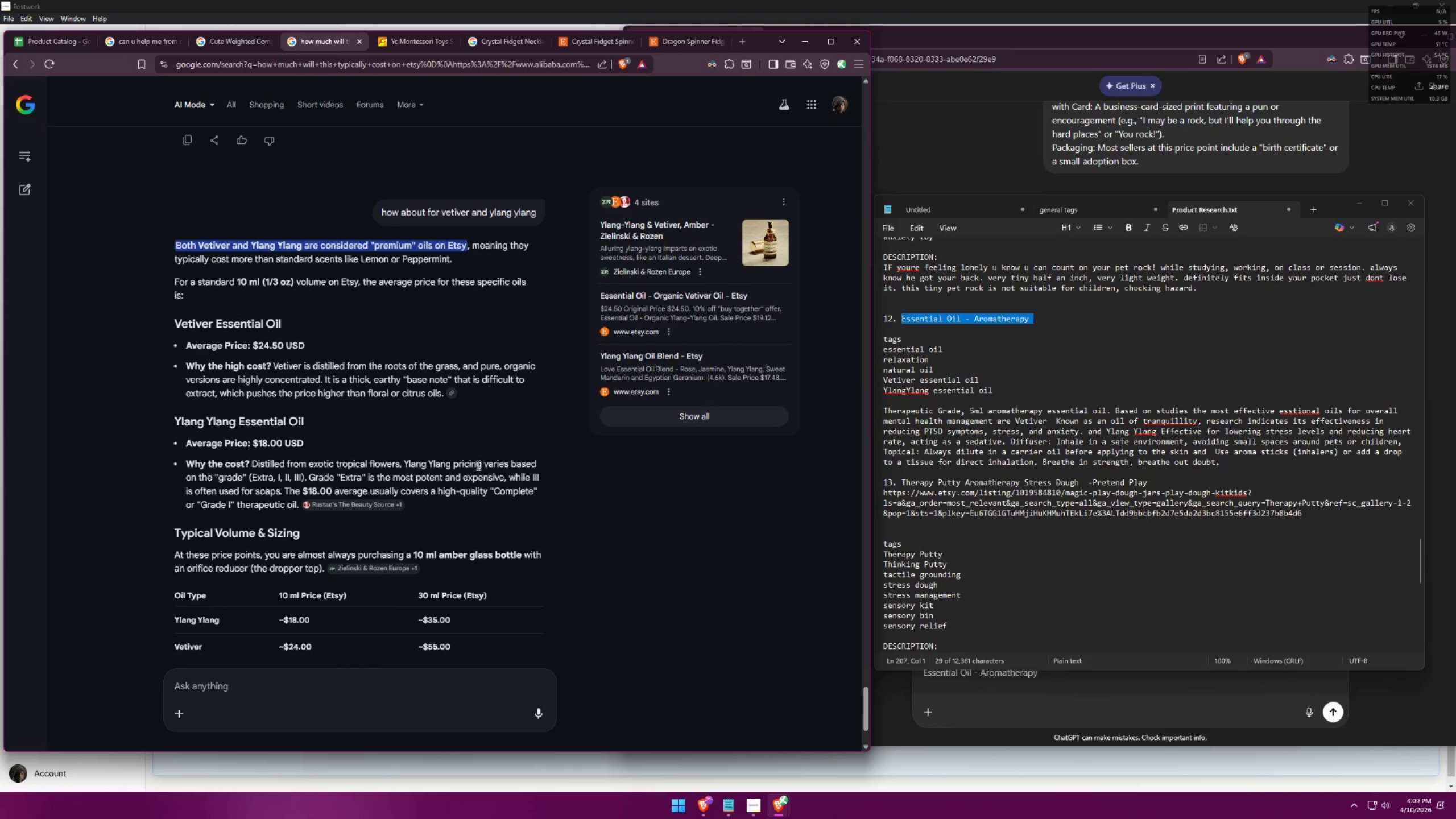 
double_click([1065, 677])
 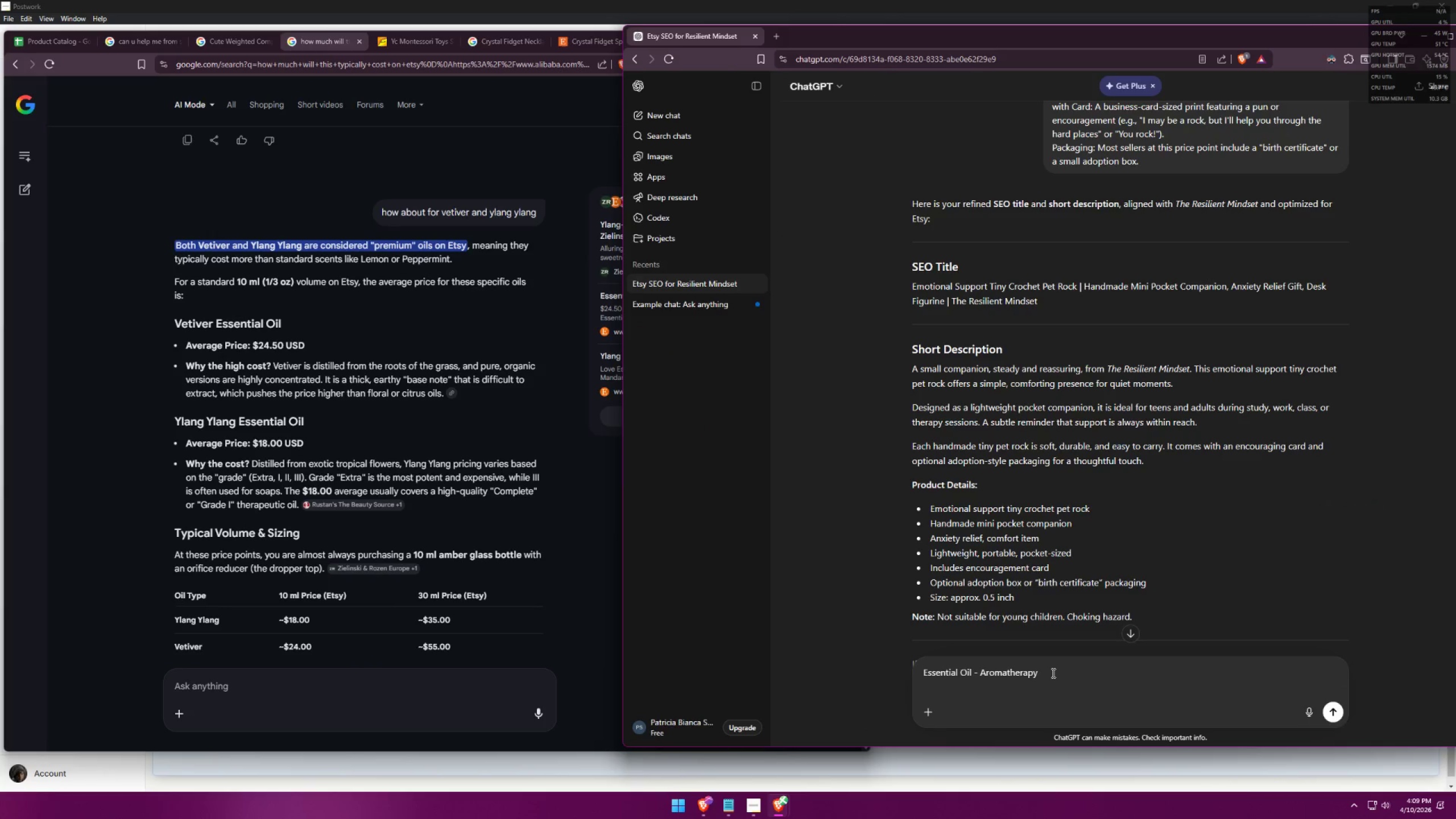 
type(. veri)
 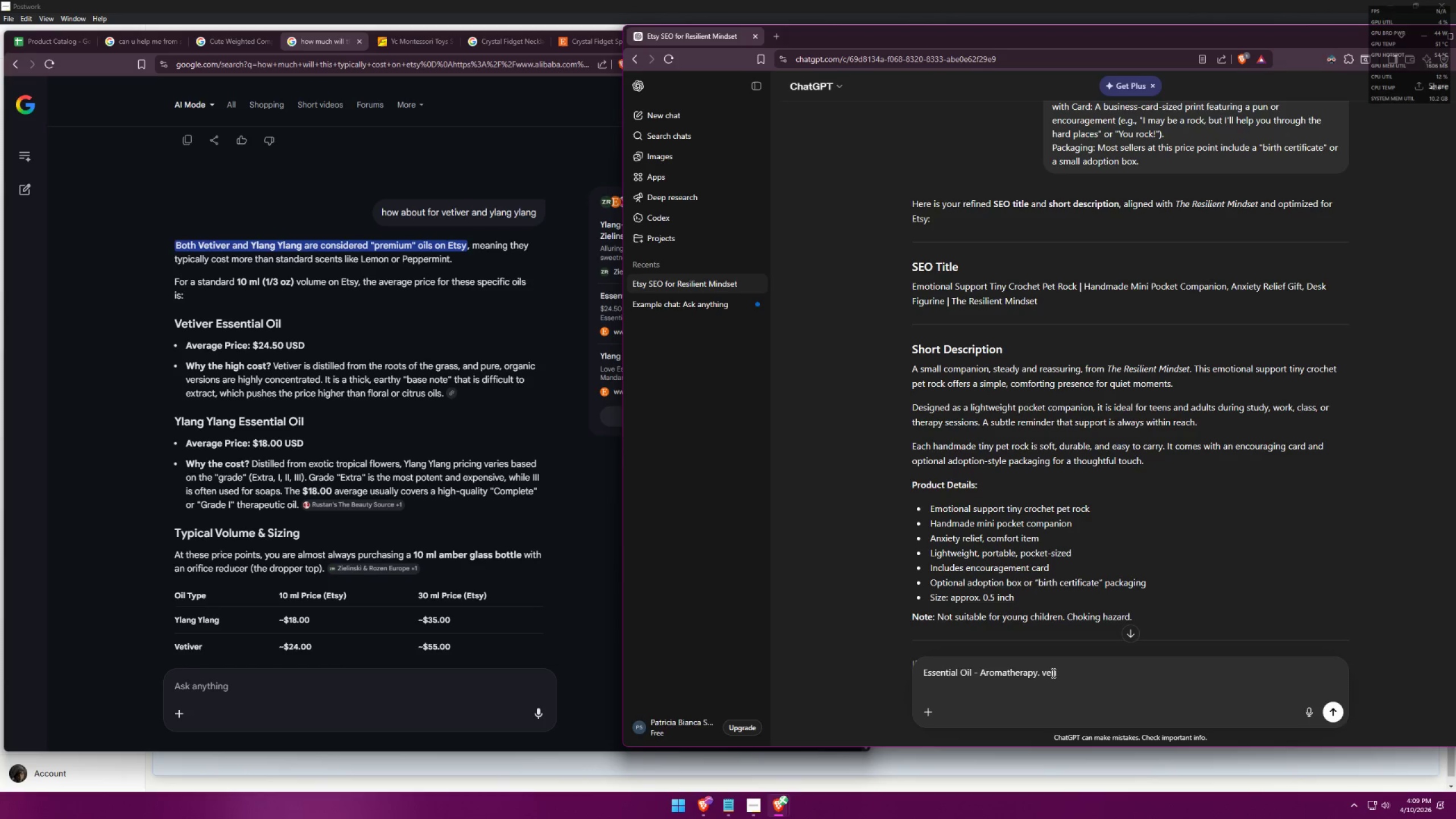 
wait(6.72)
 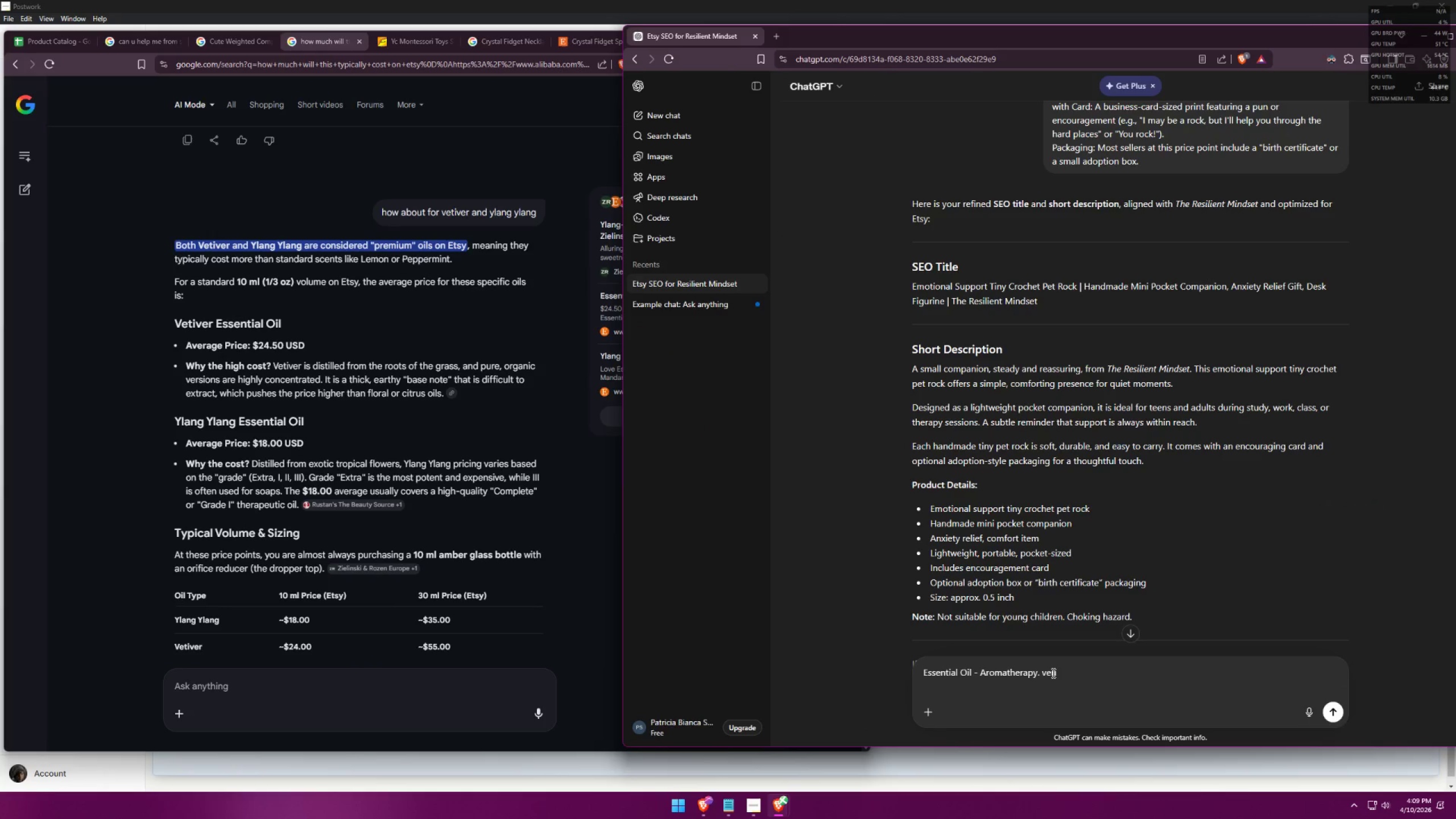 
key(Backspace)
key(Backspace)
type(tiver es)
key(Backspace)
key(Backspace)
key(Backspace)
 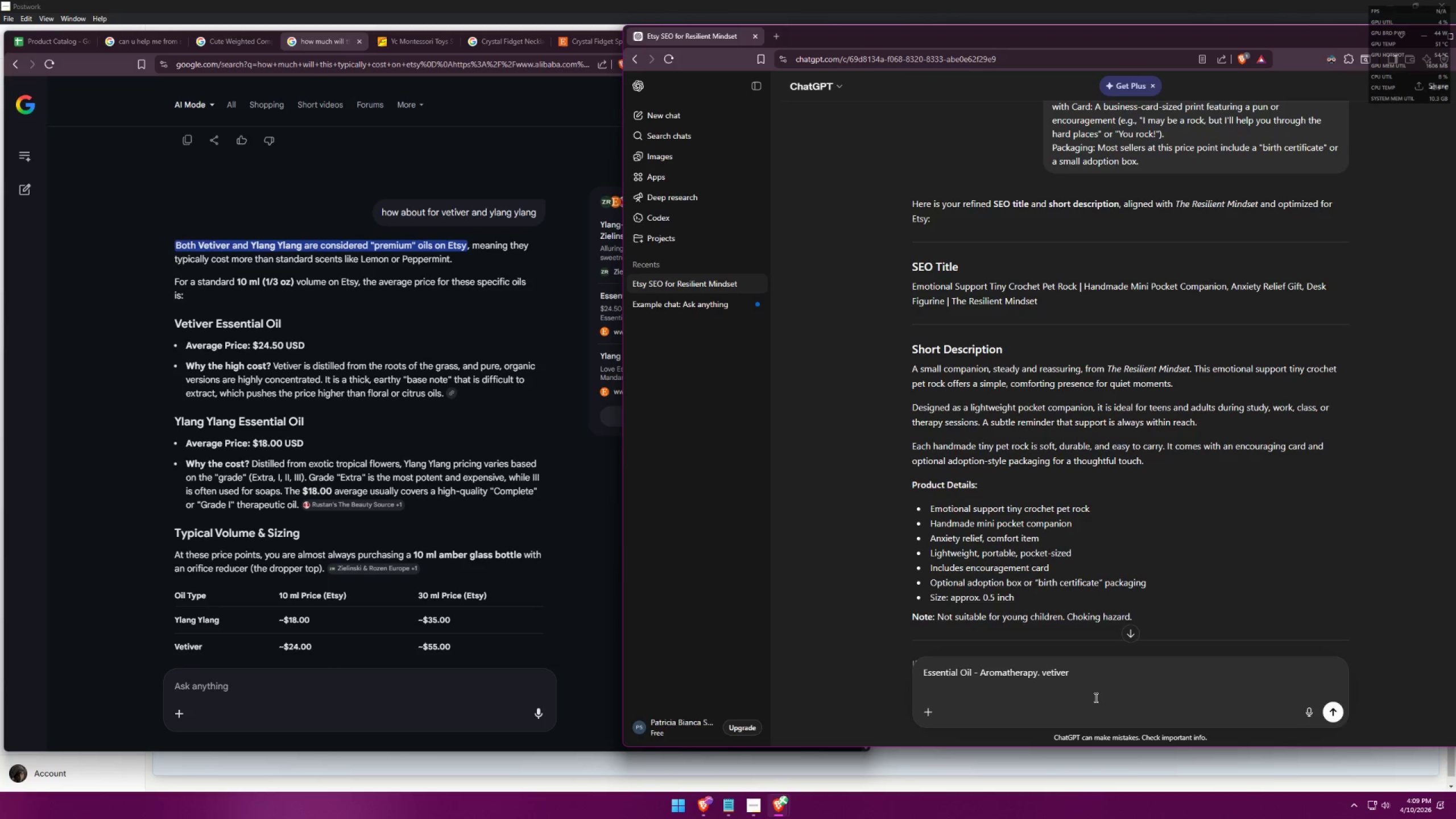 
left_click_drag(start_coordinate=[1093, 676], to_coordinate=[903, 673])
 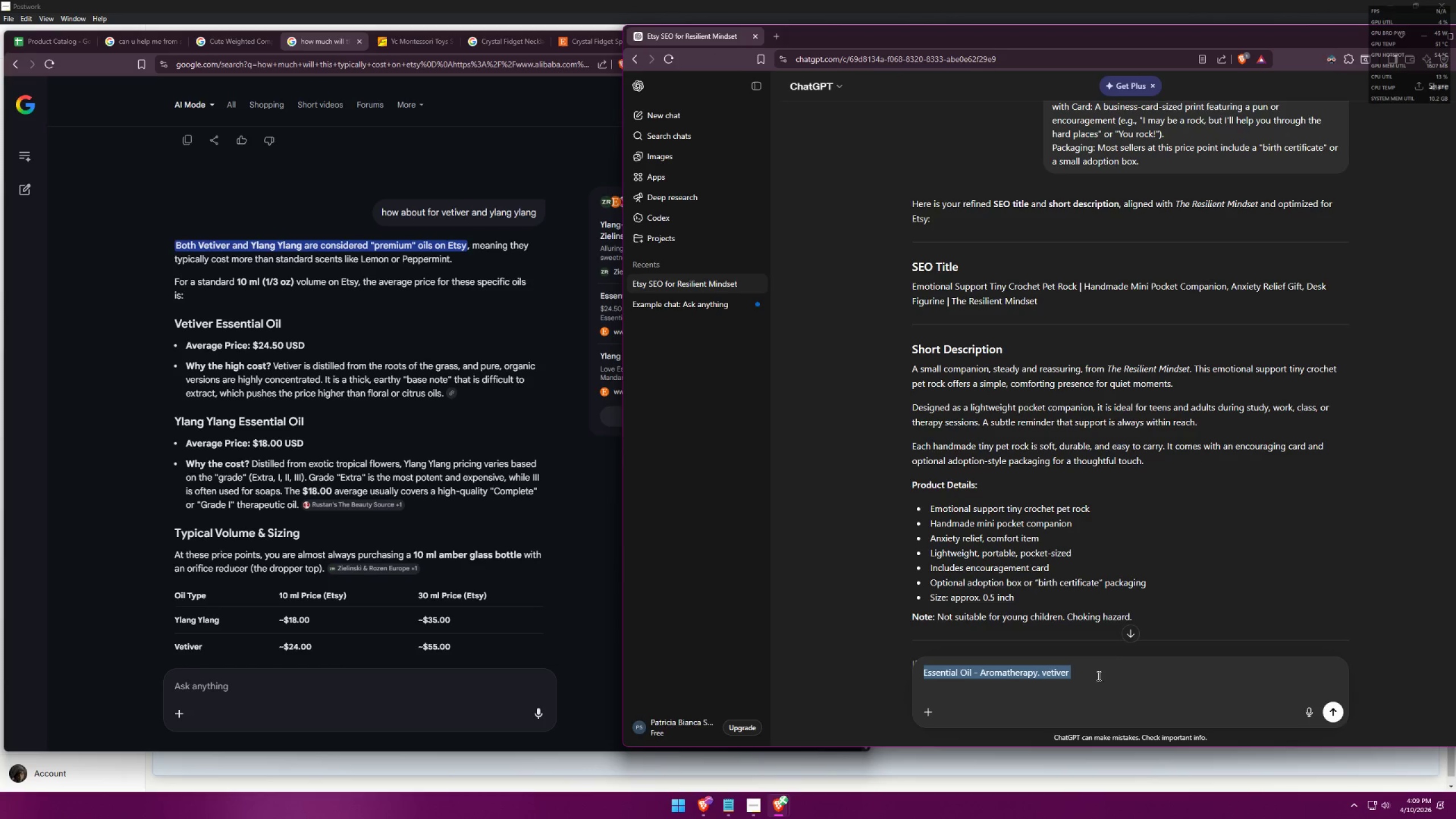 
double_click([1073, 687])
 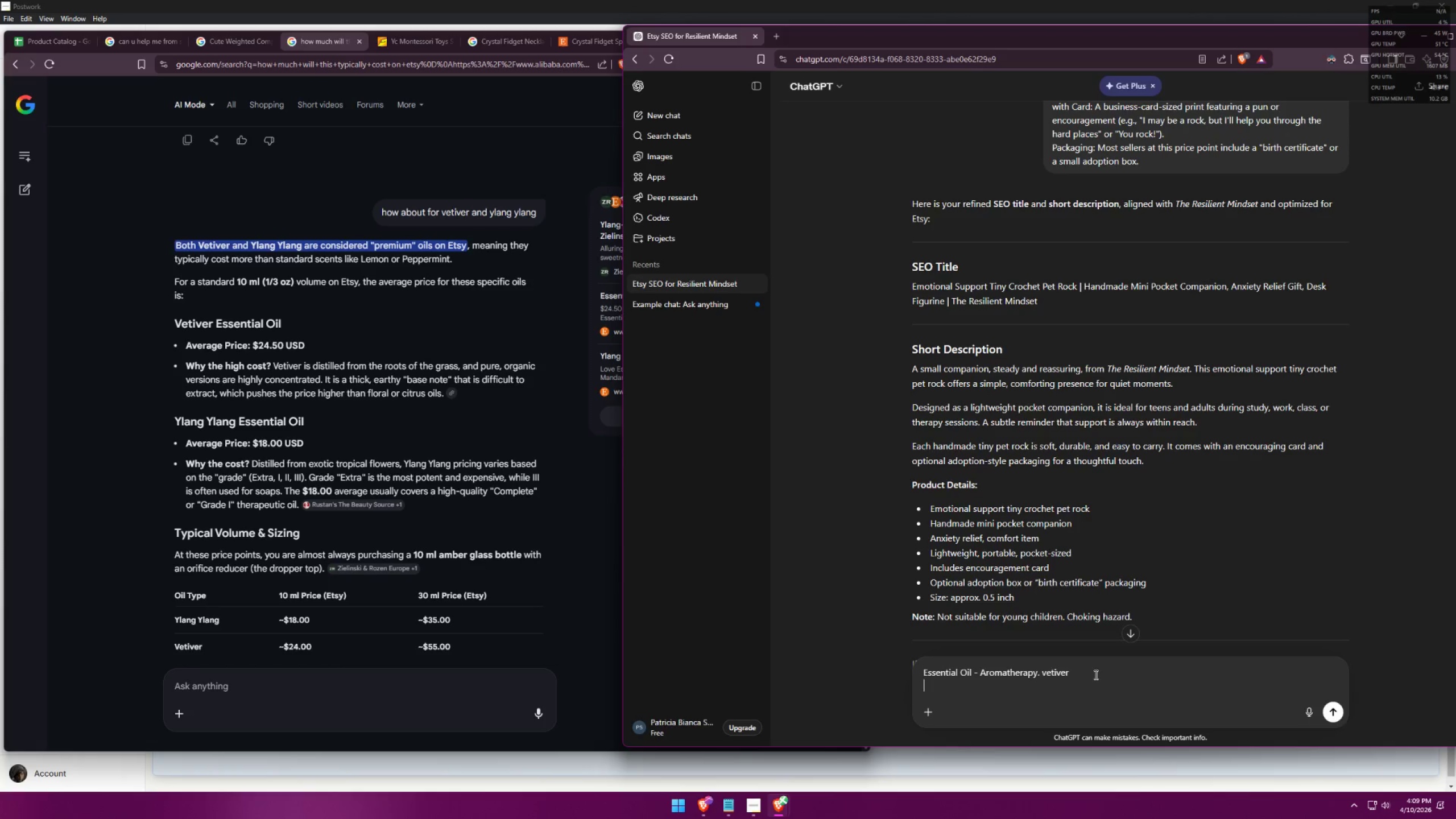 
key(Shift+Enter)
 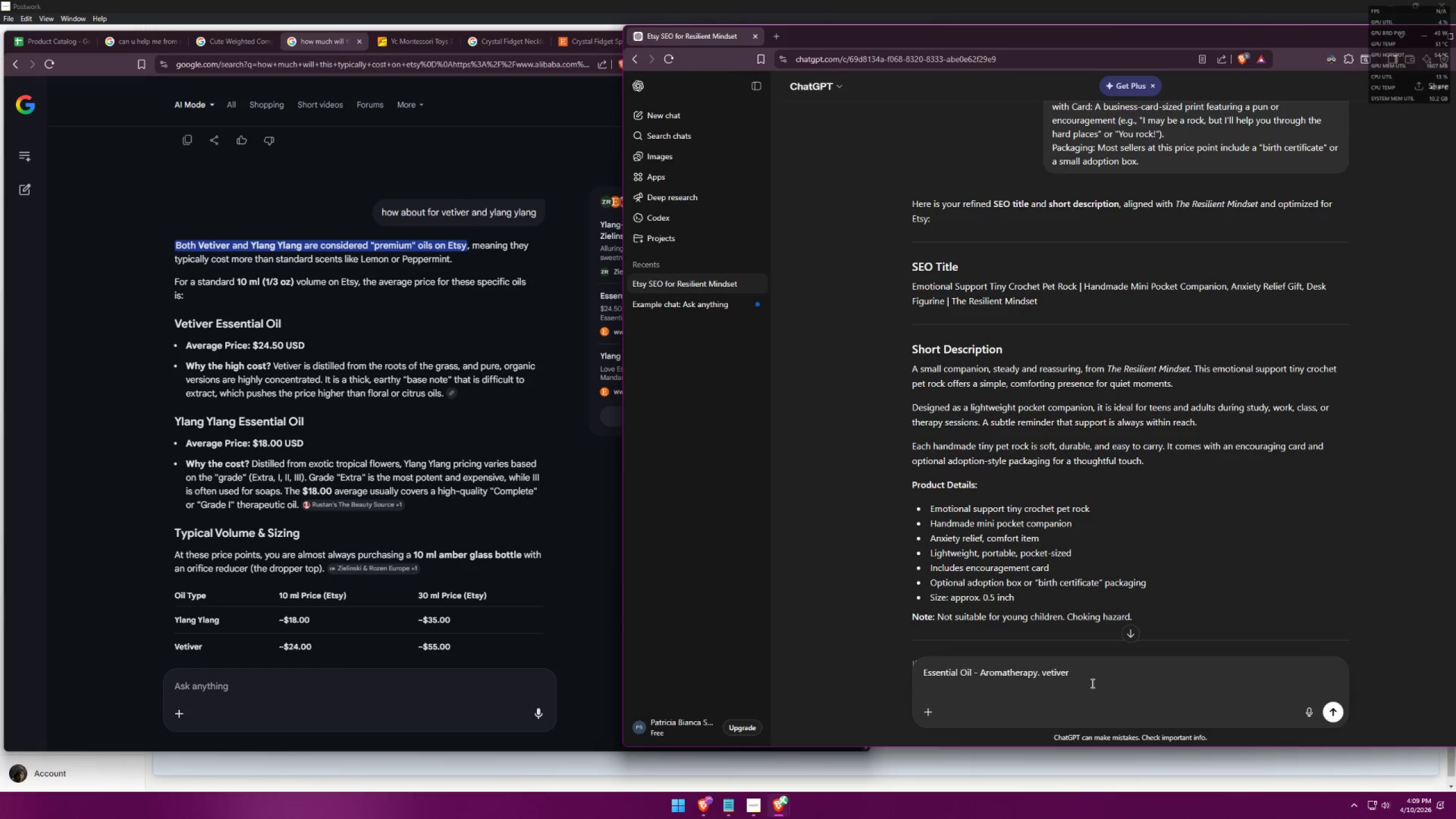 
key(Alt+AltLeft)
 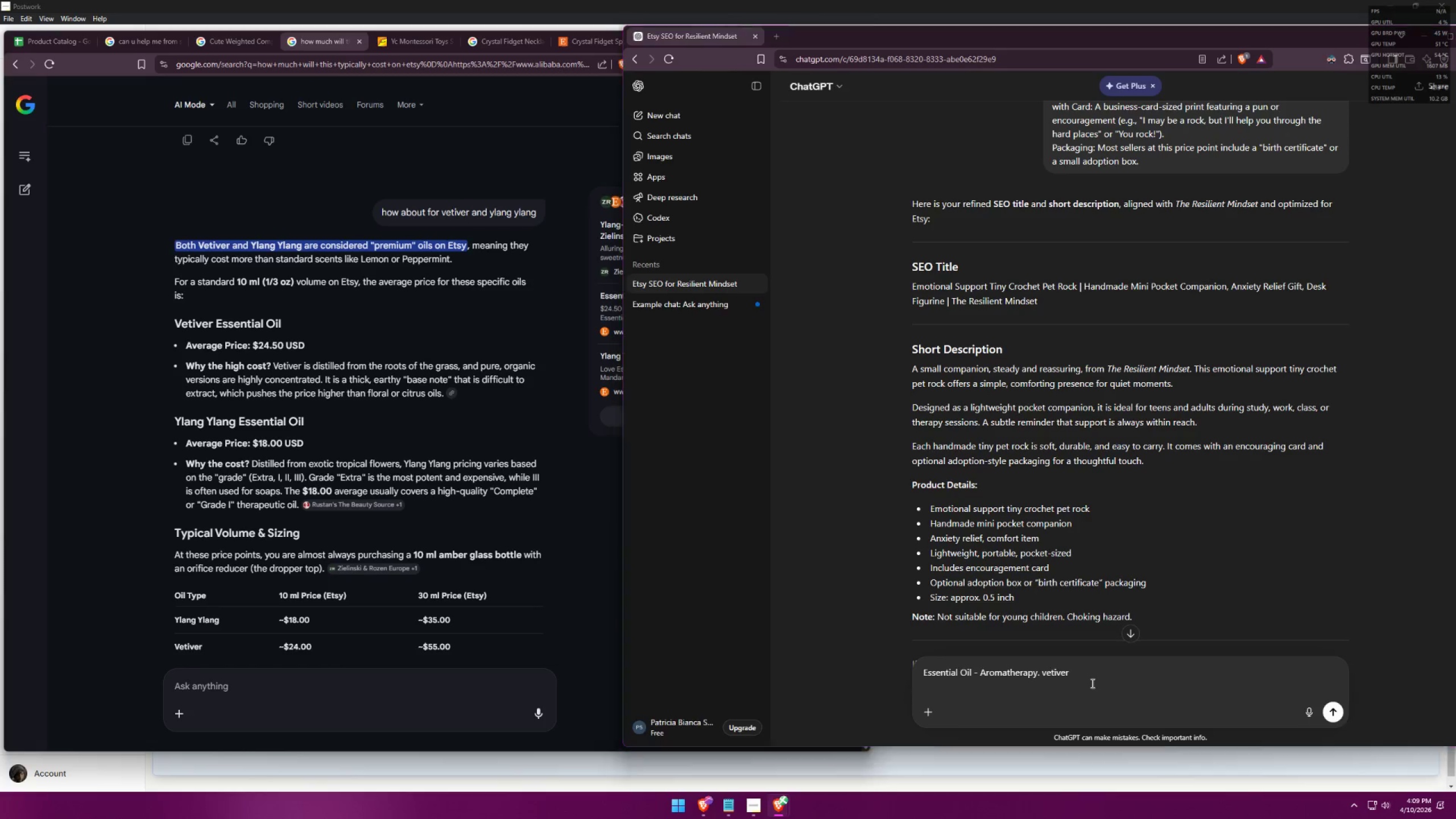 
key(Alt+Tab)
 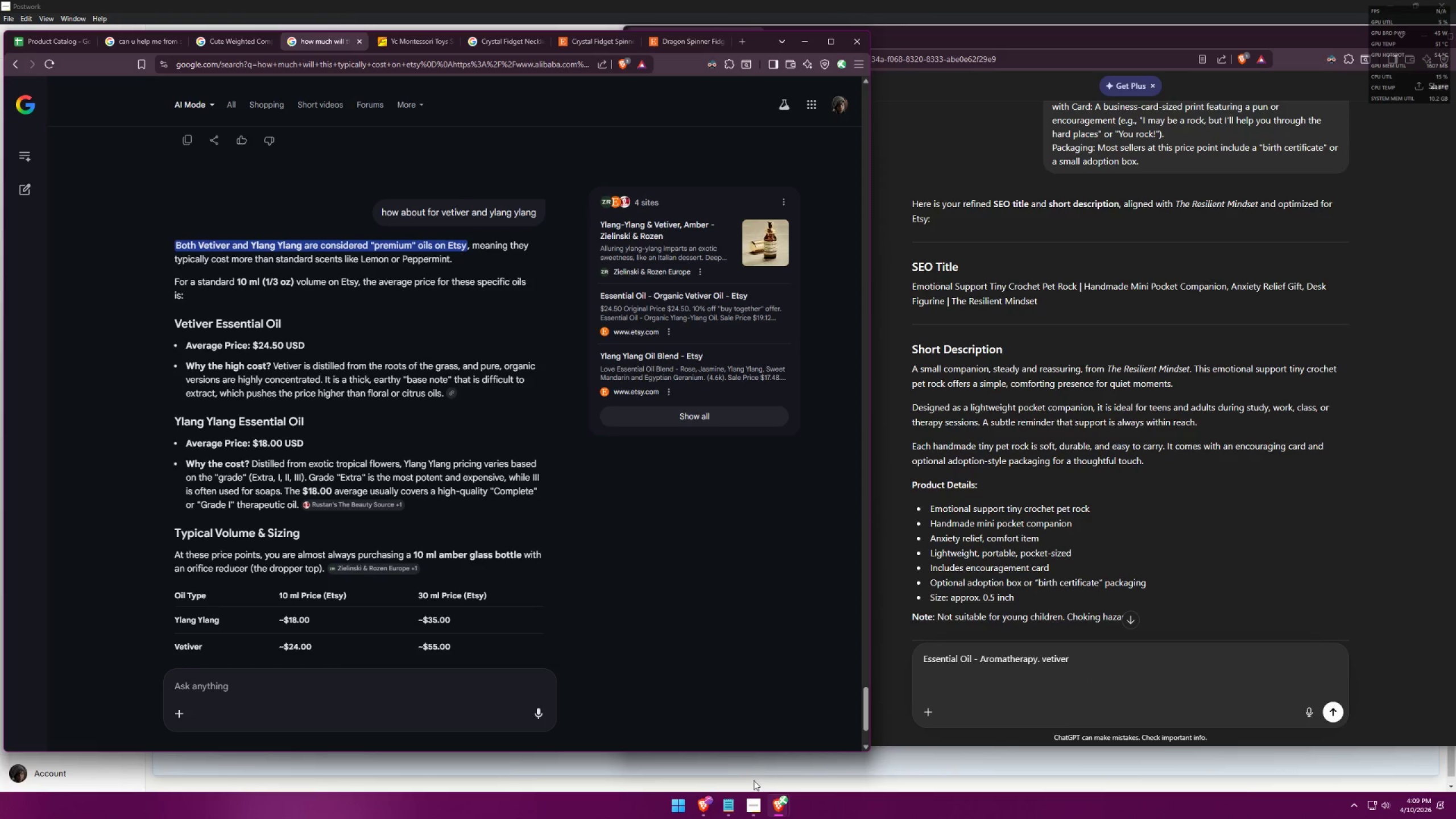 
left_click([717, 810])
 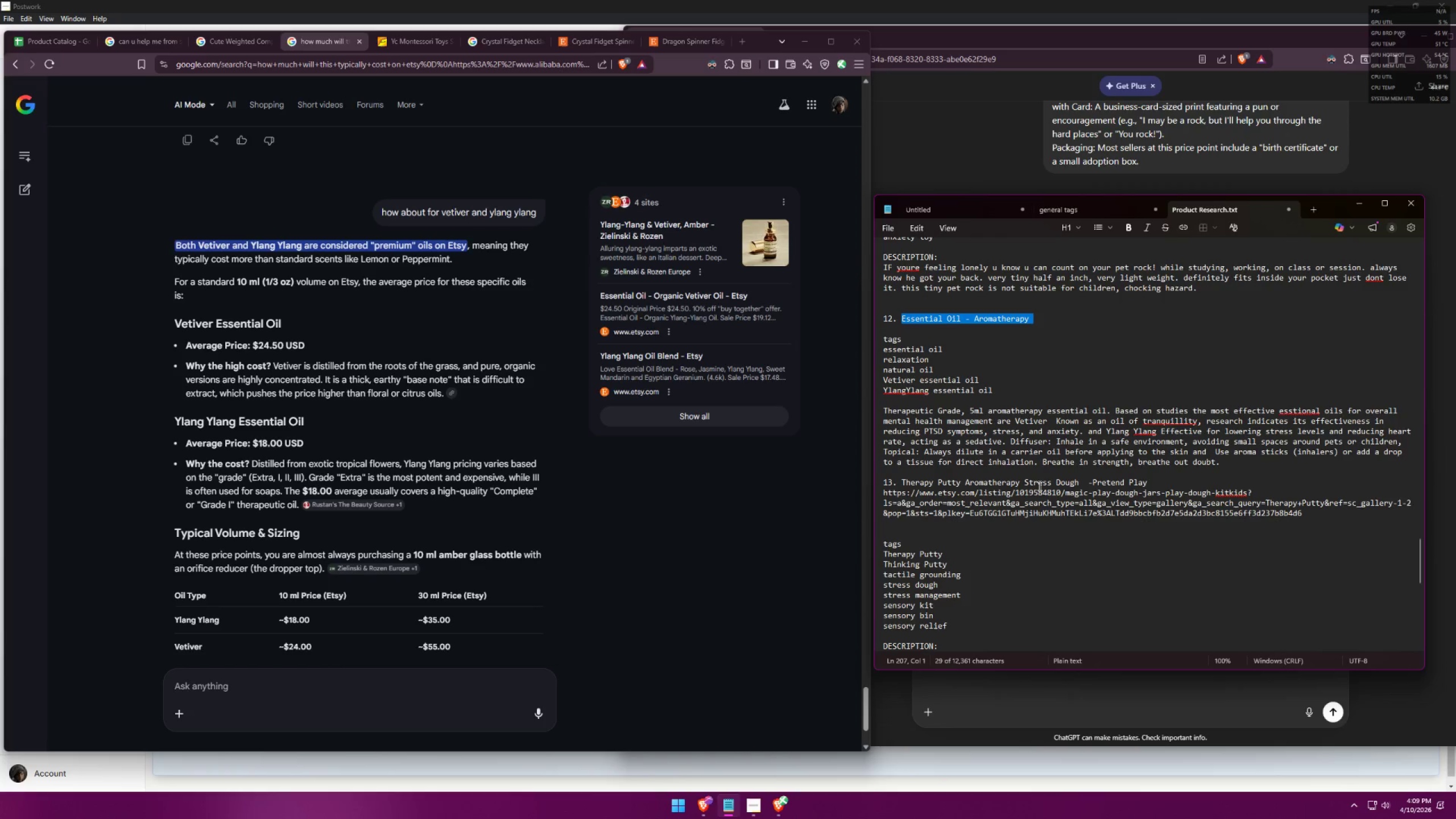 
left_click([1029, 439])
 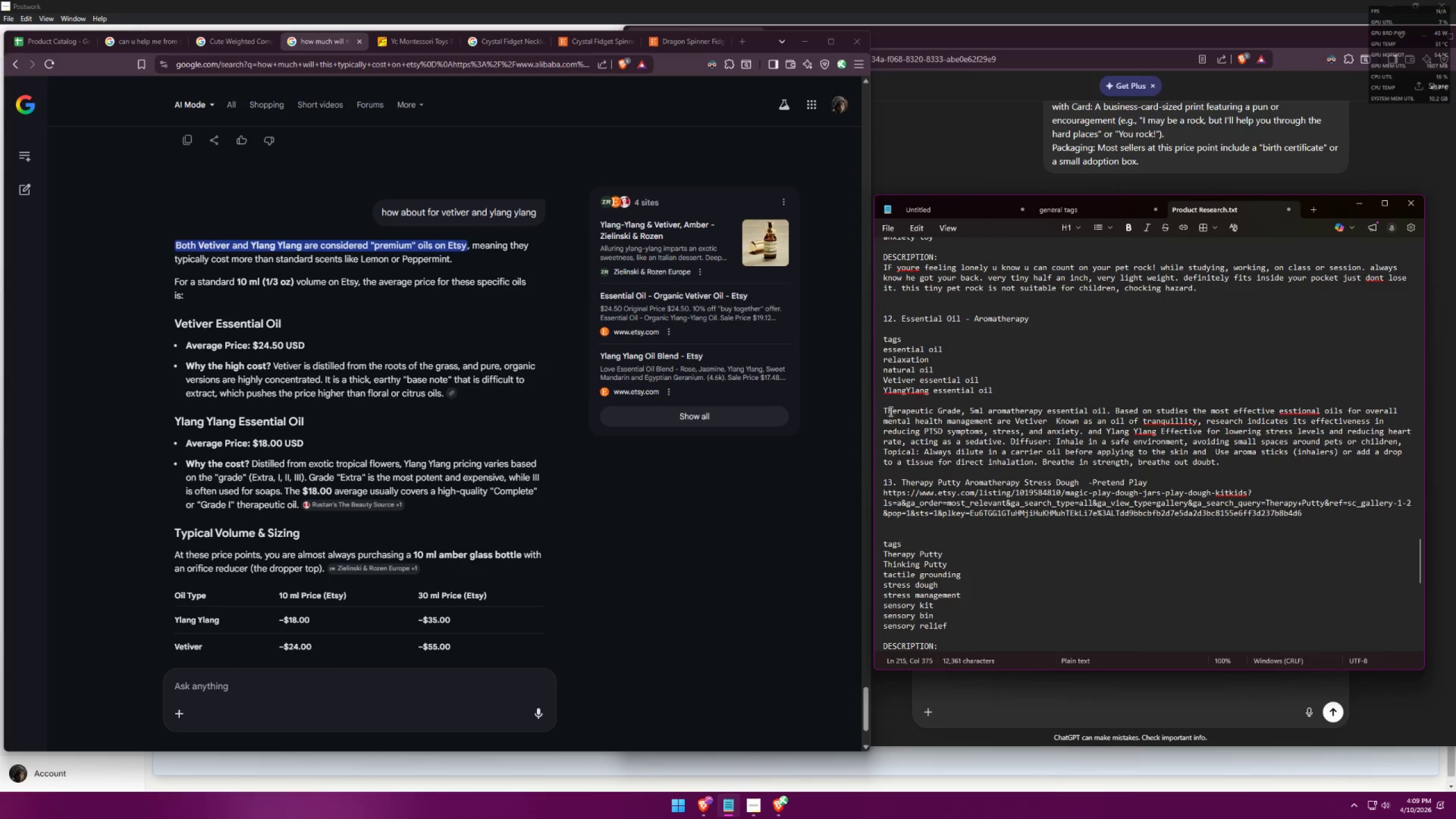 
left_click_drag(start_coordinate=[886, 411], to_coordinate=[1082, 429])
 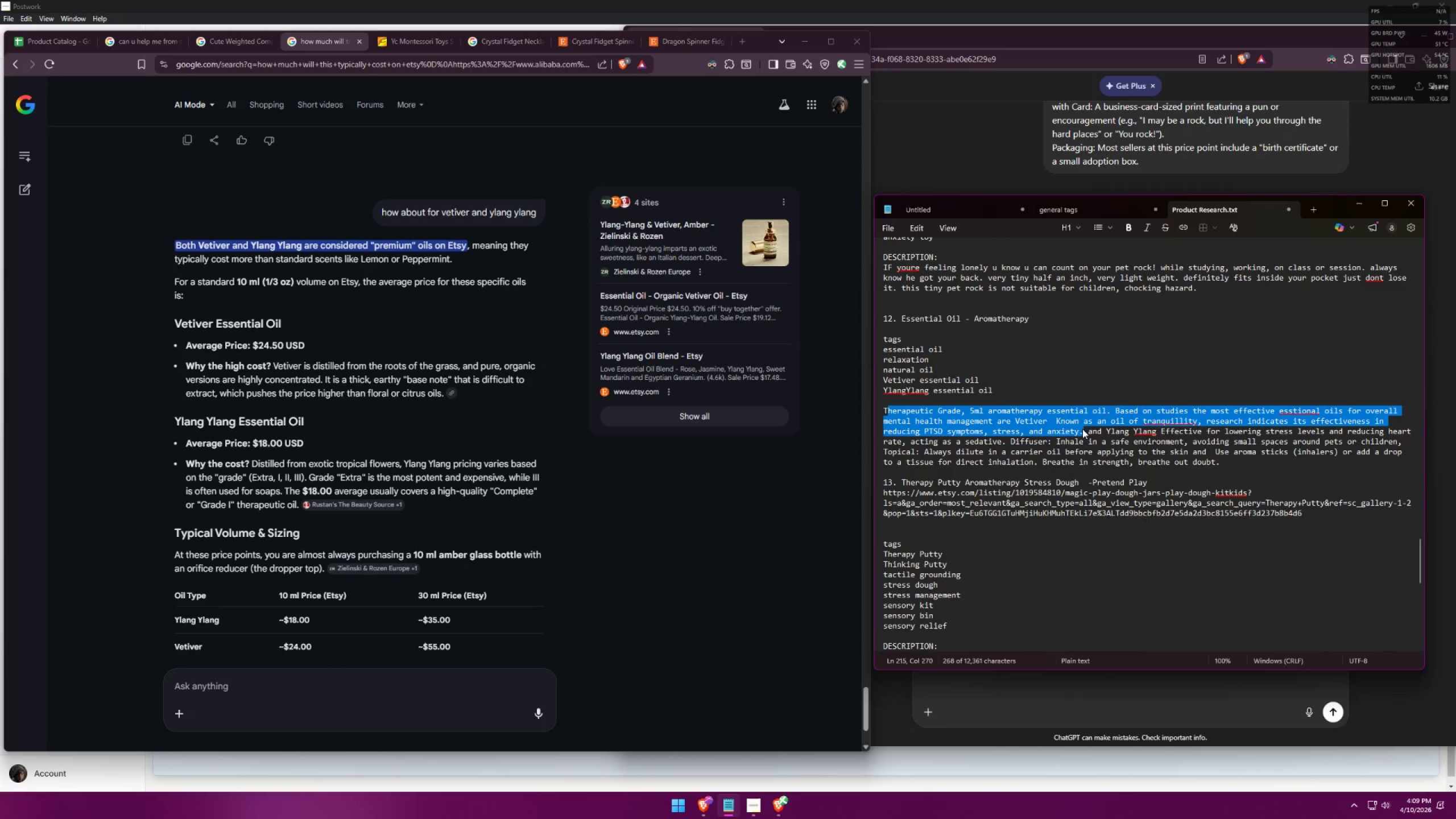 
key(Control+ControlLeft)
 